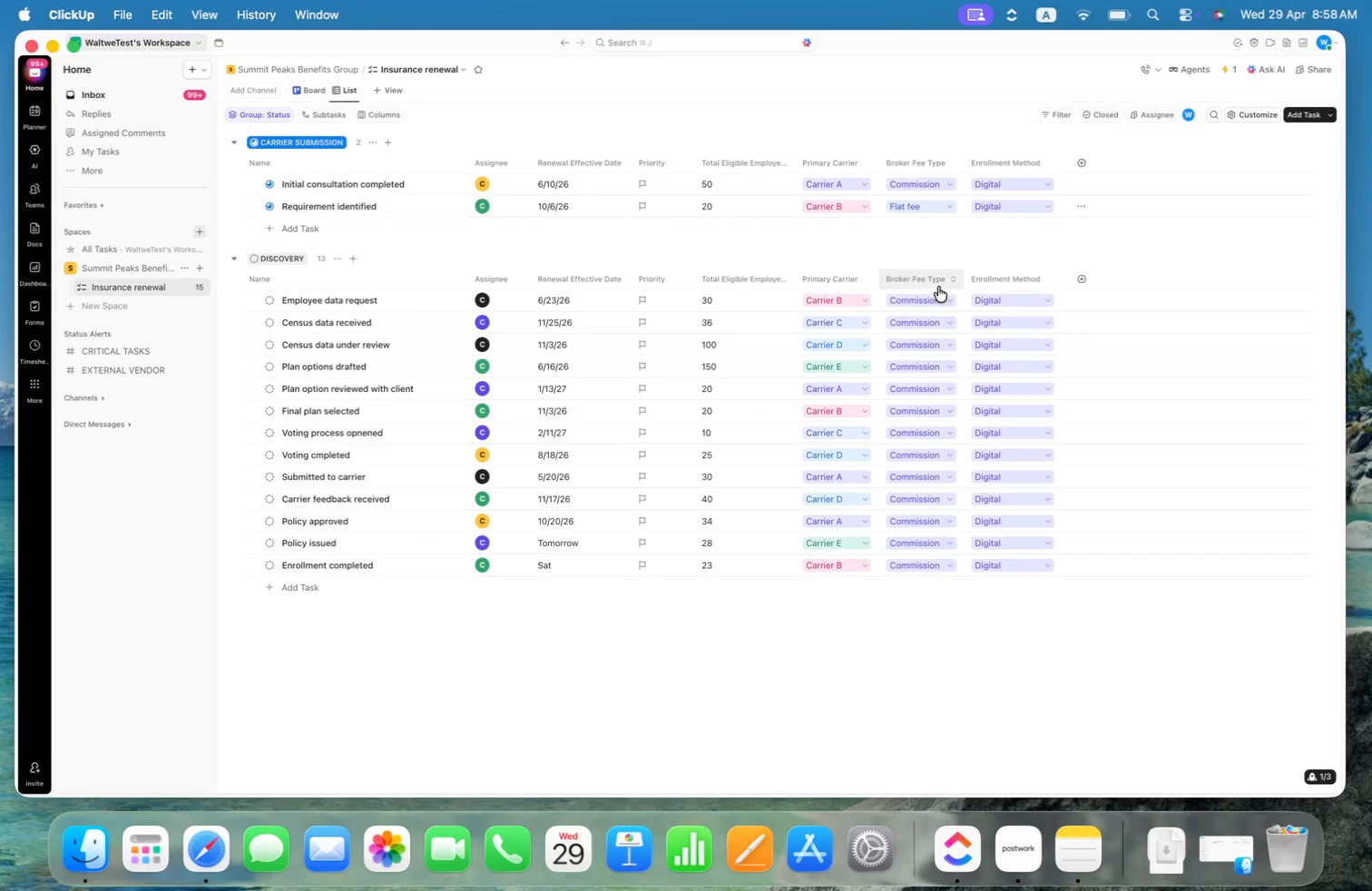 
left_click([934, 301])
 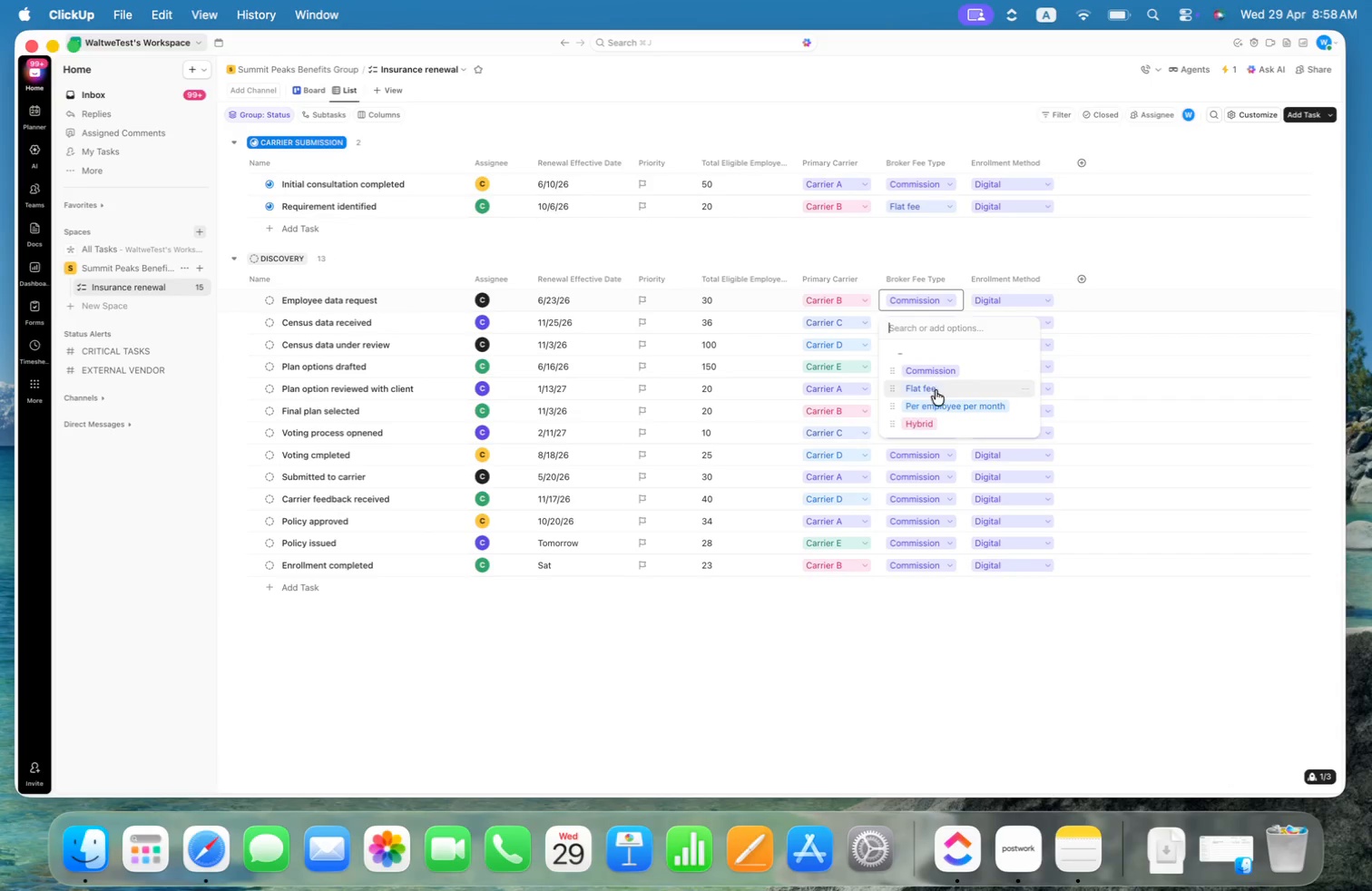 
left_click([935, 409])
 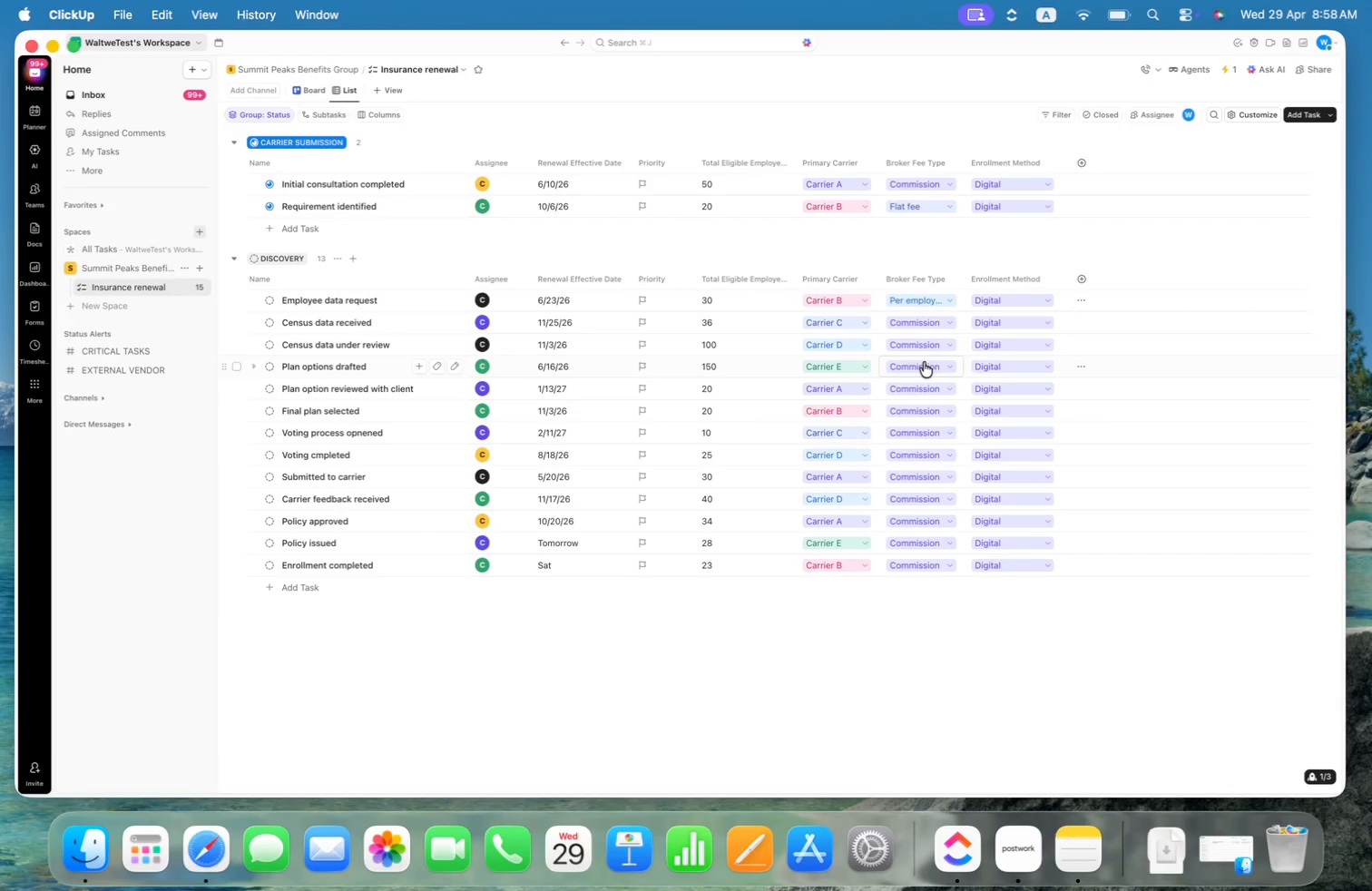 
left_click([925, 327])
 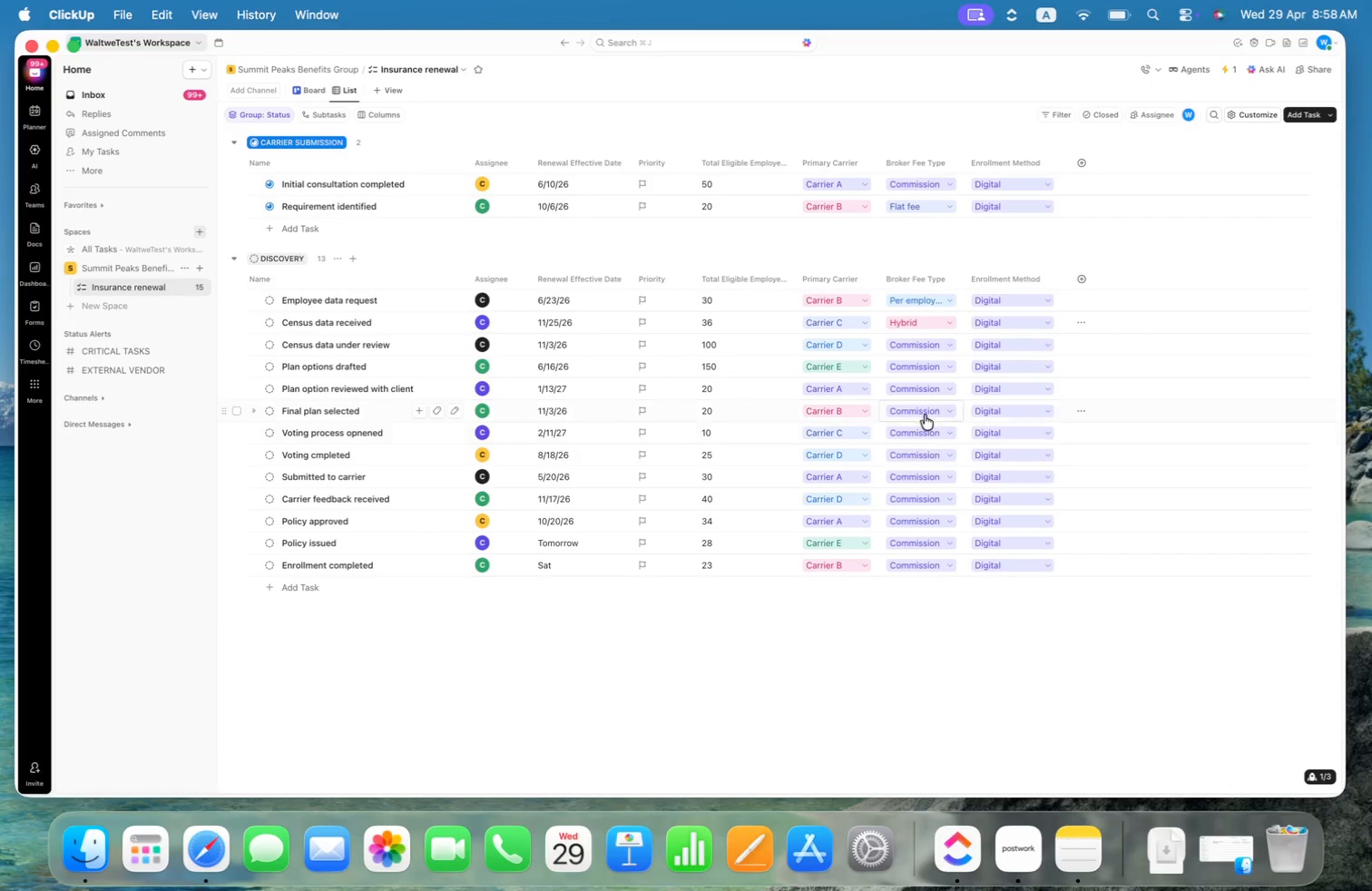 
left_click([926, 364])
 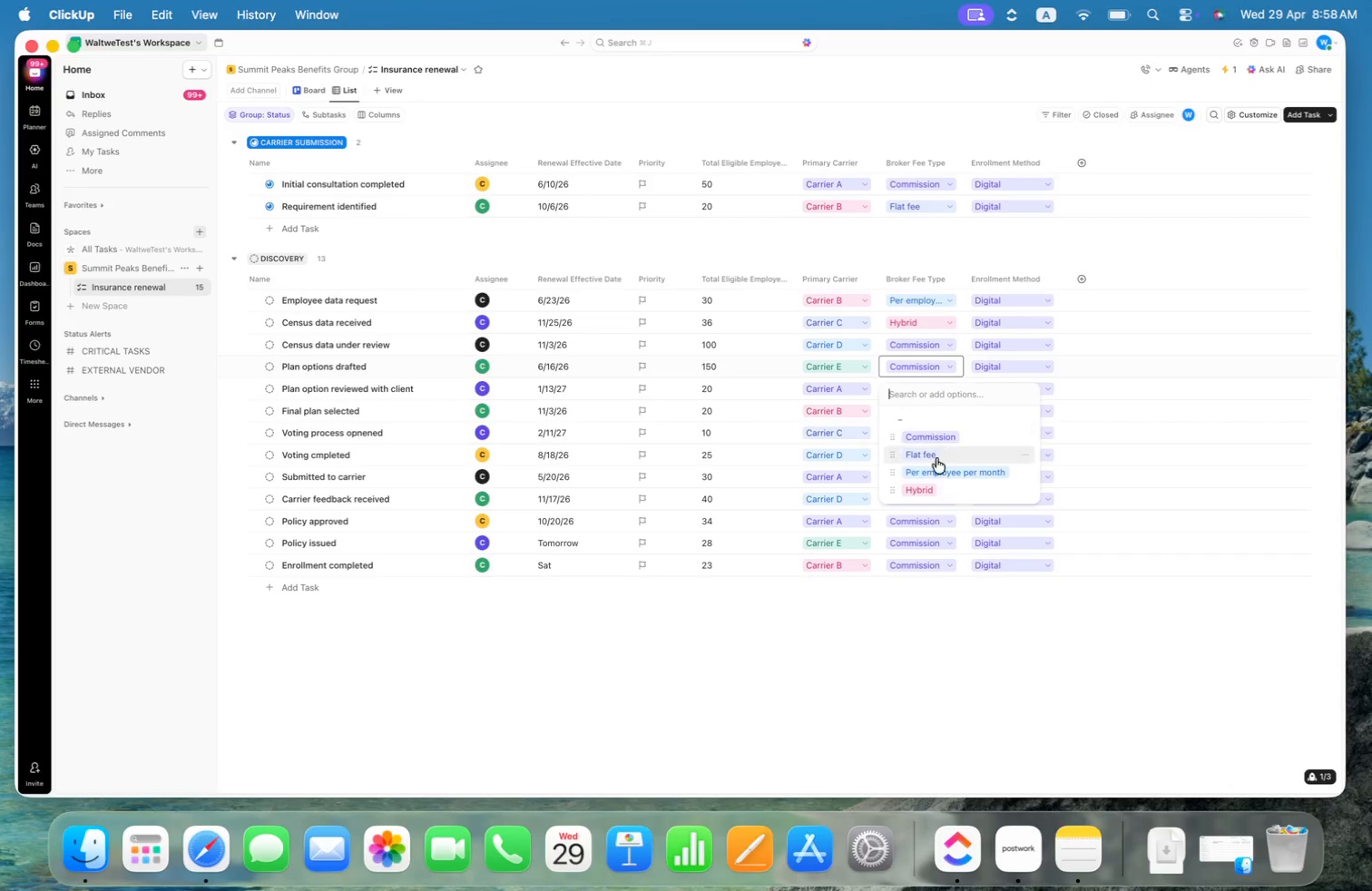 
left_click([937, 459])
 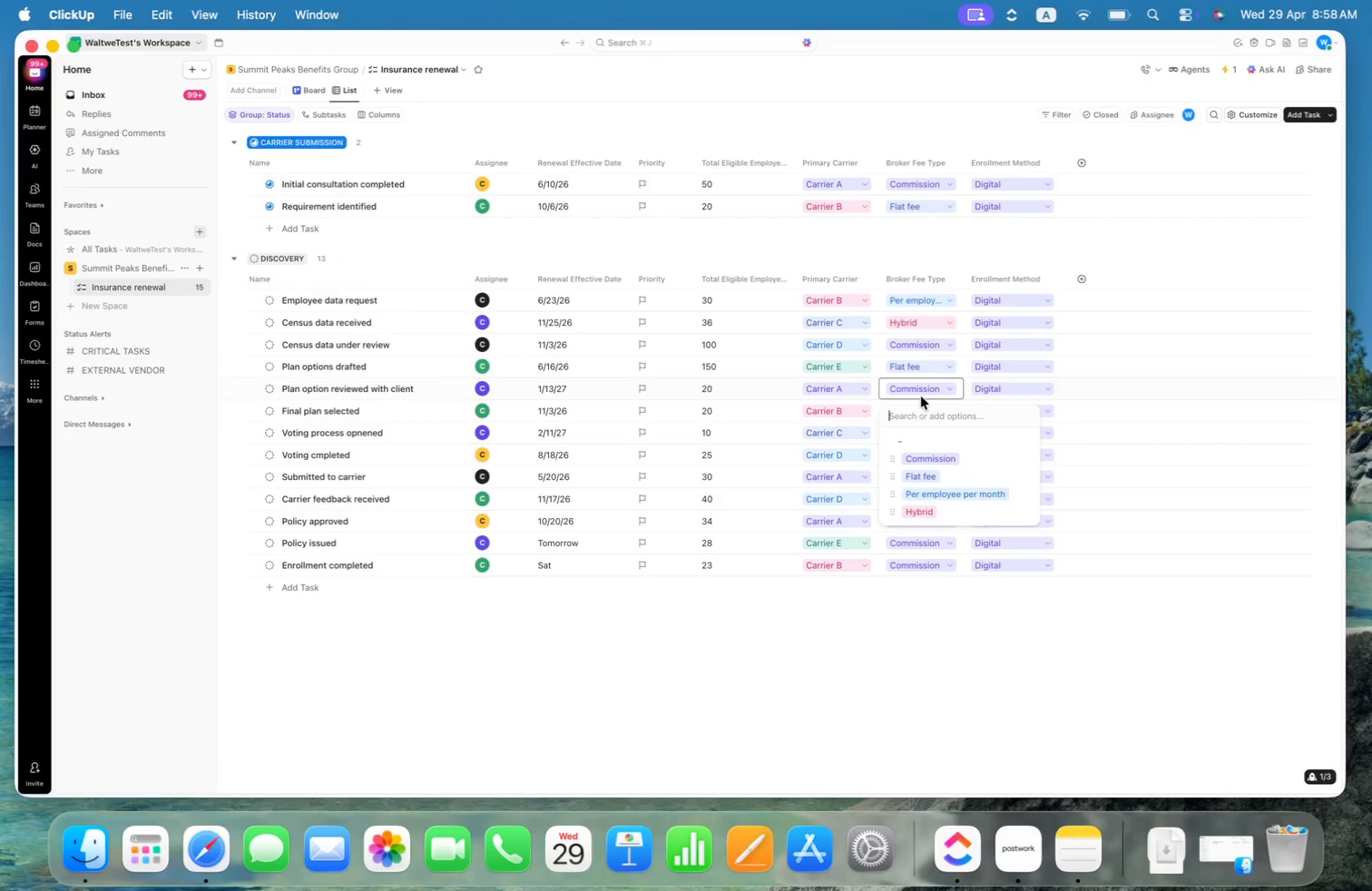 
left_click([945, 501])
 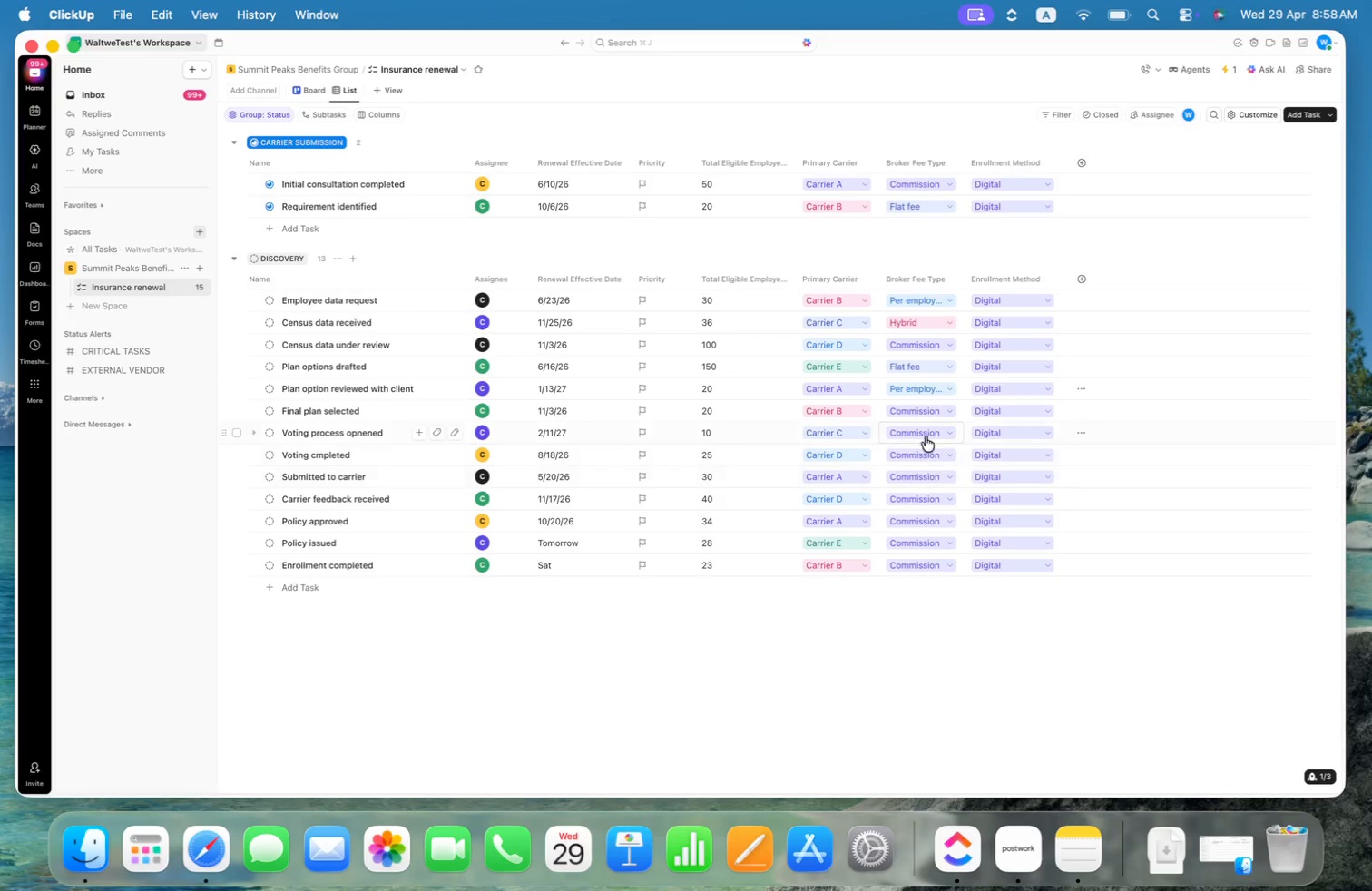 
left_click([926, 432])
 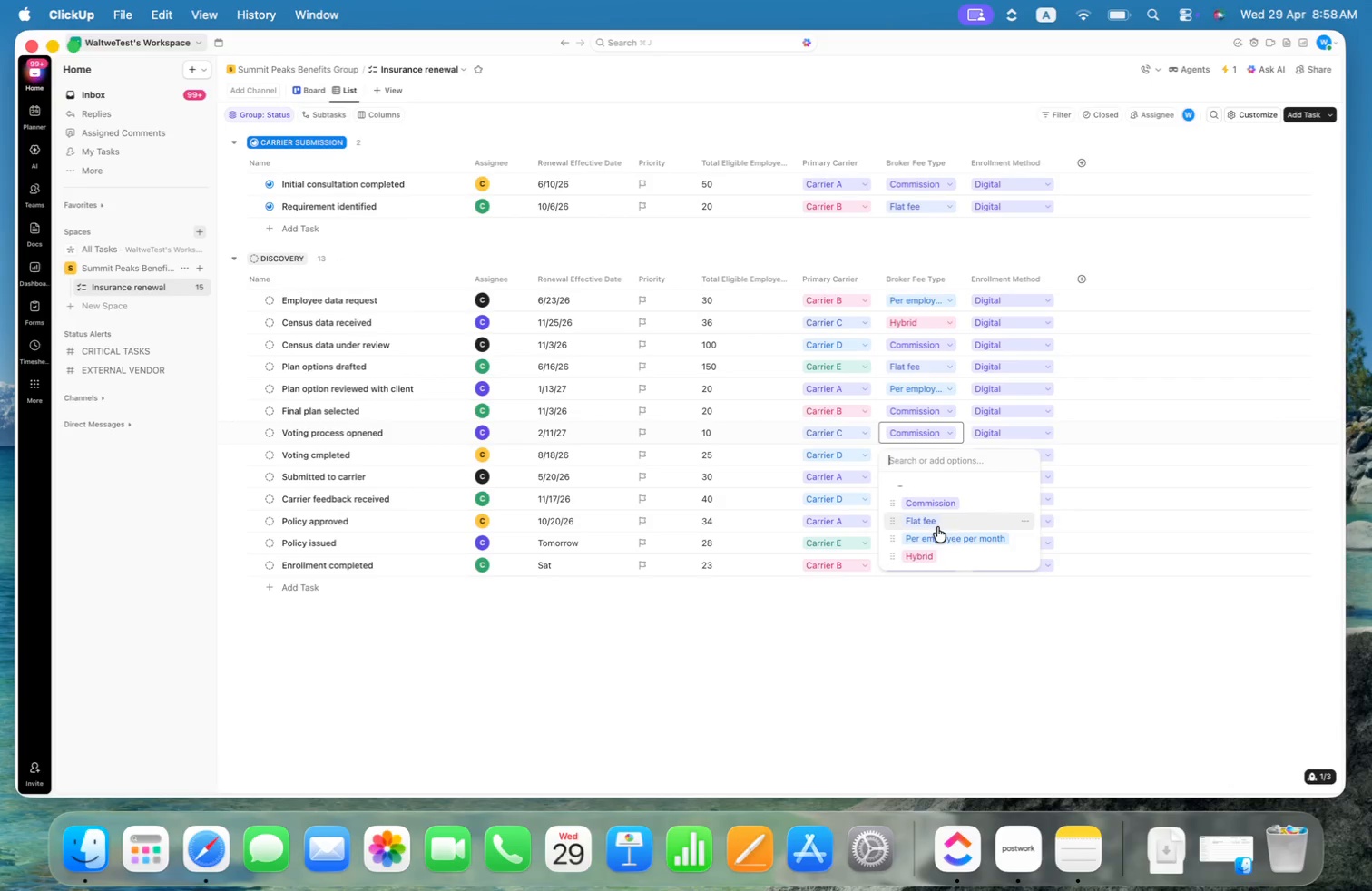 
left_click([936, 550])
 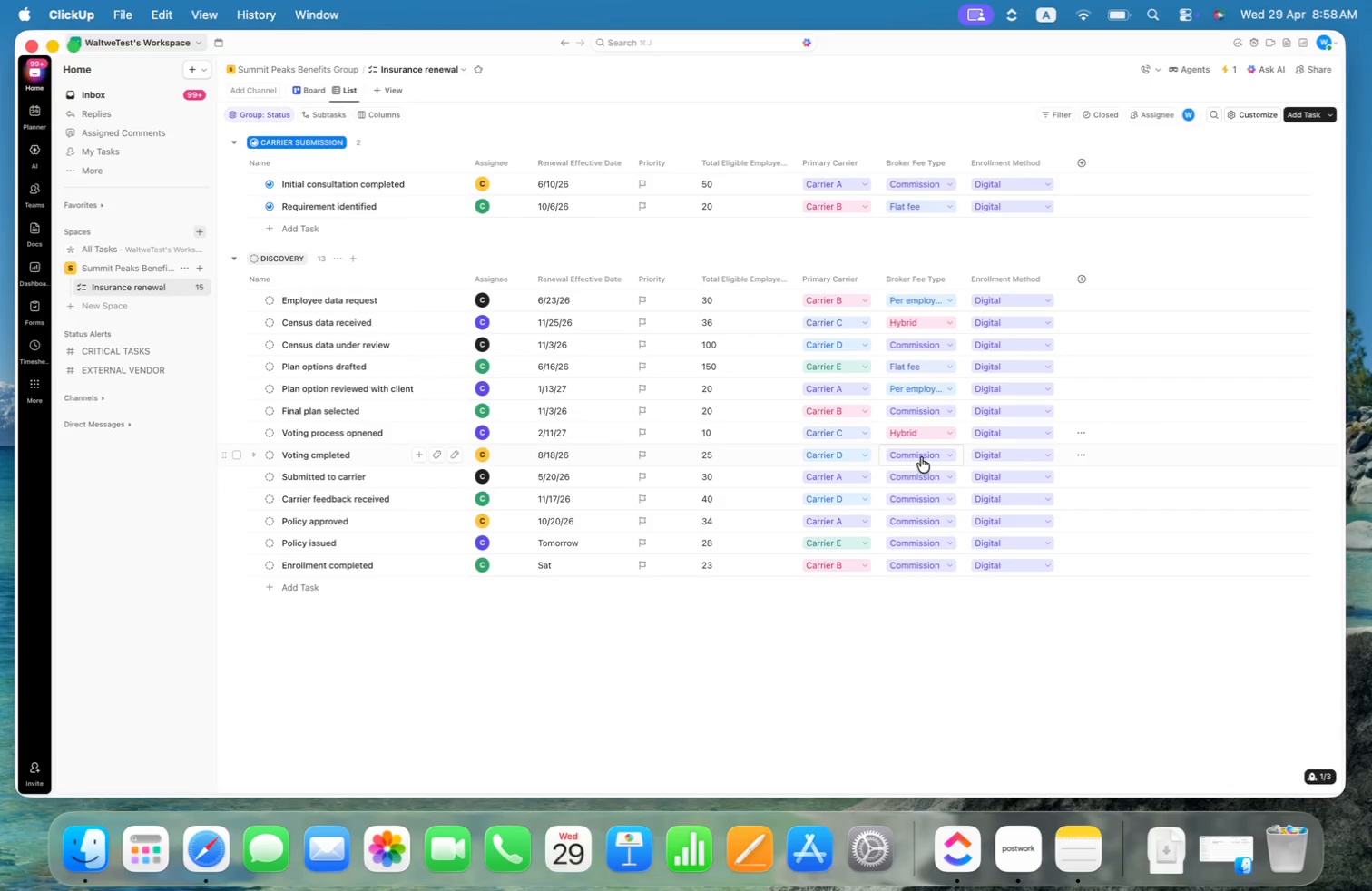 
left_click([919, 453])
 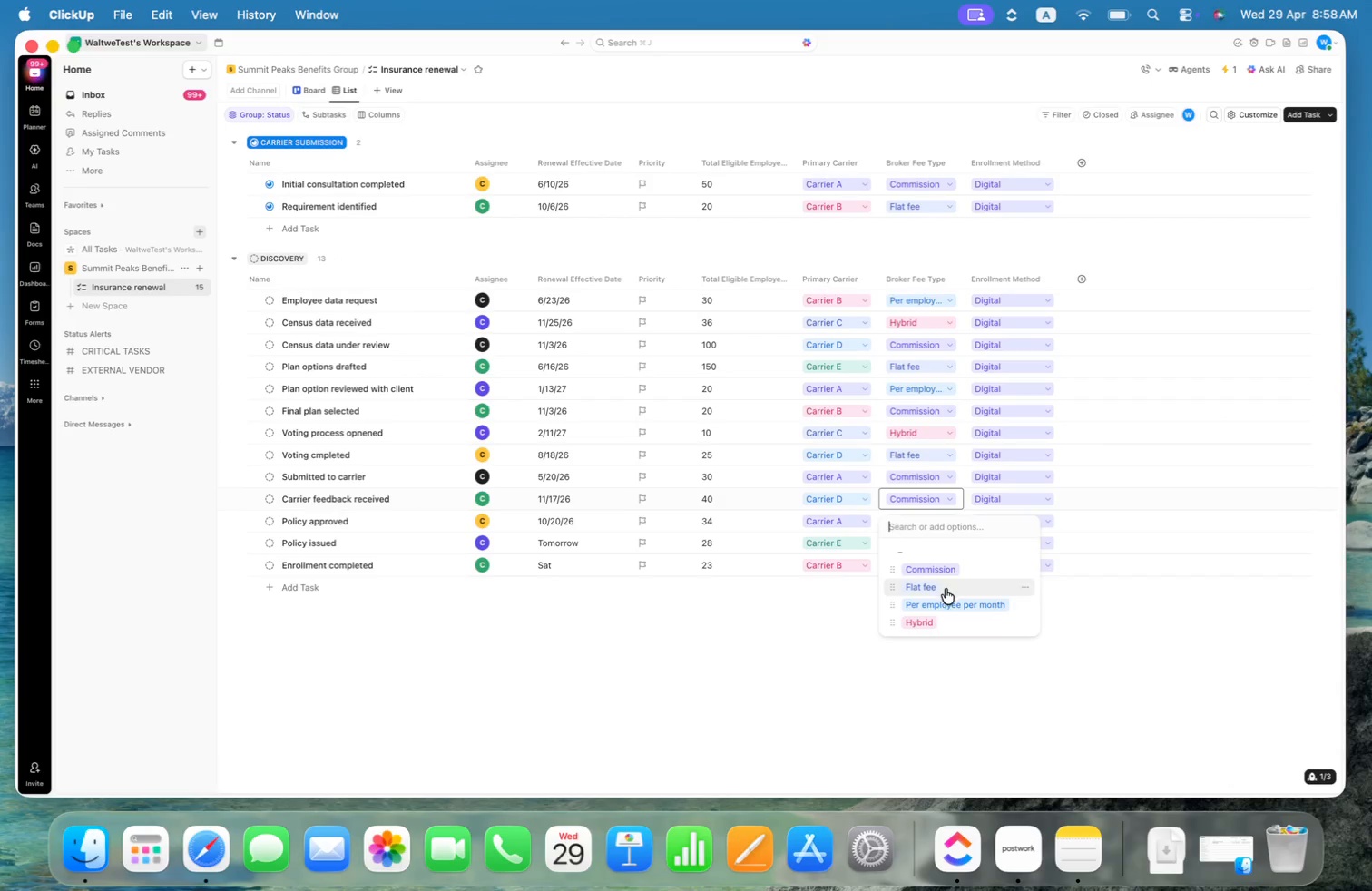 
left_click([927, 545])
 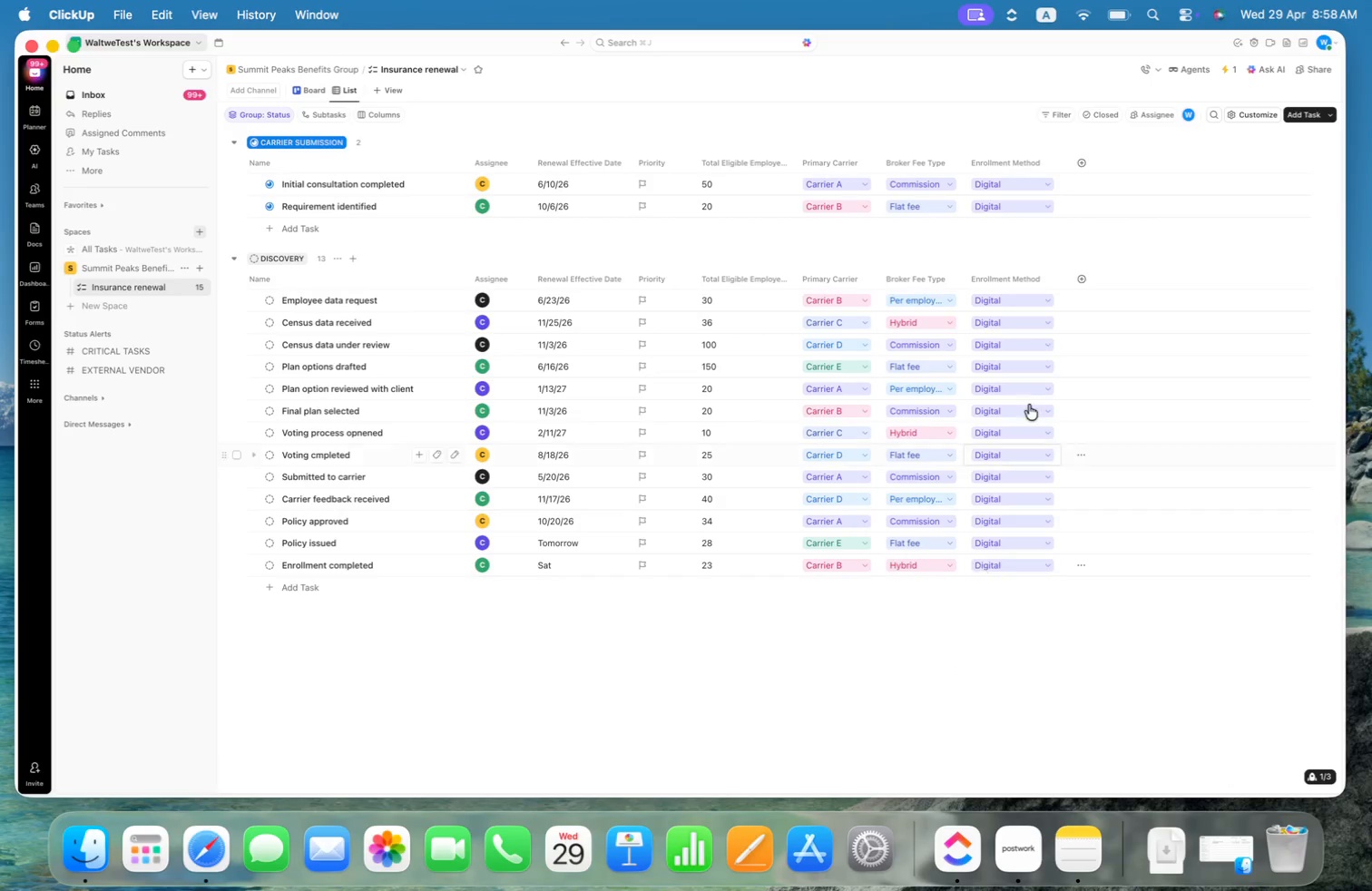 
left_click([1004, 206])
 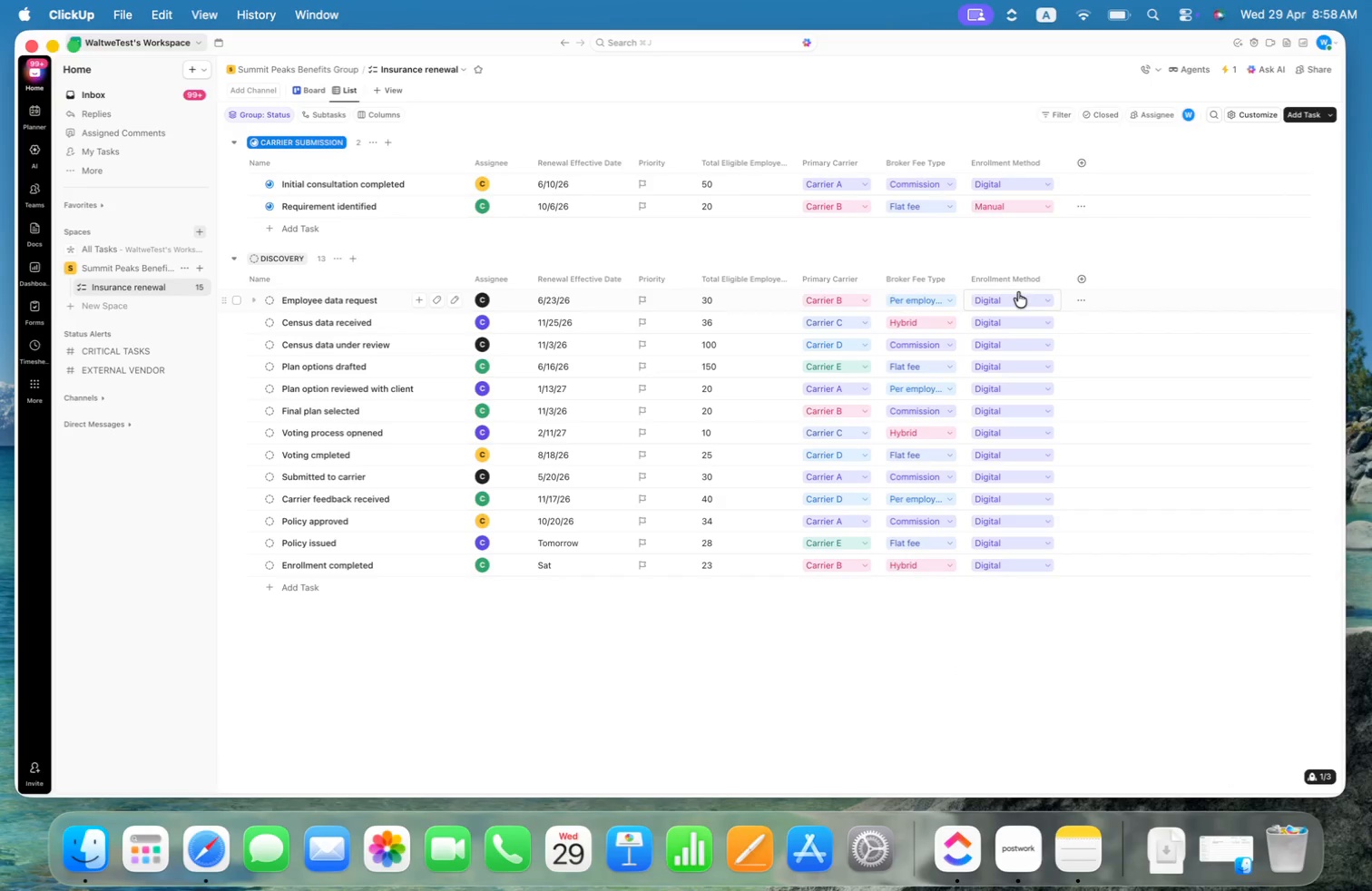 
left_click([1017, 318])
 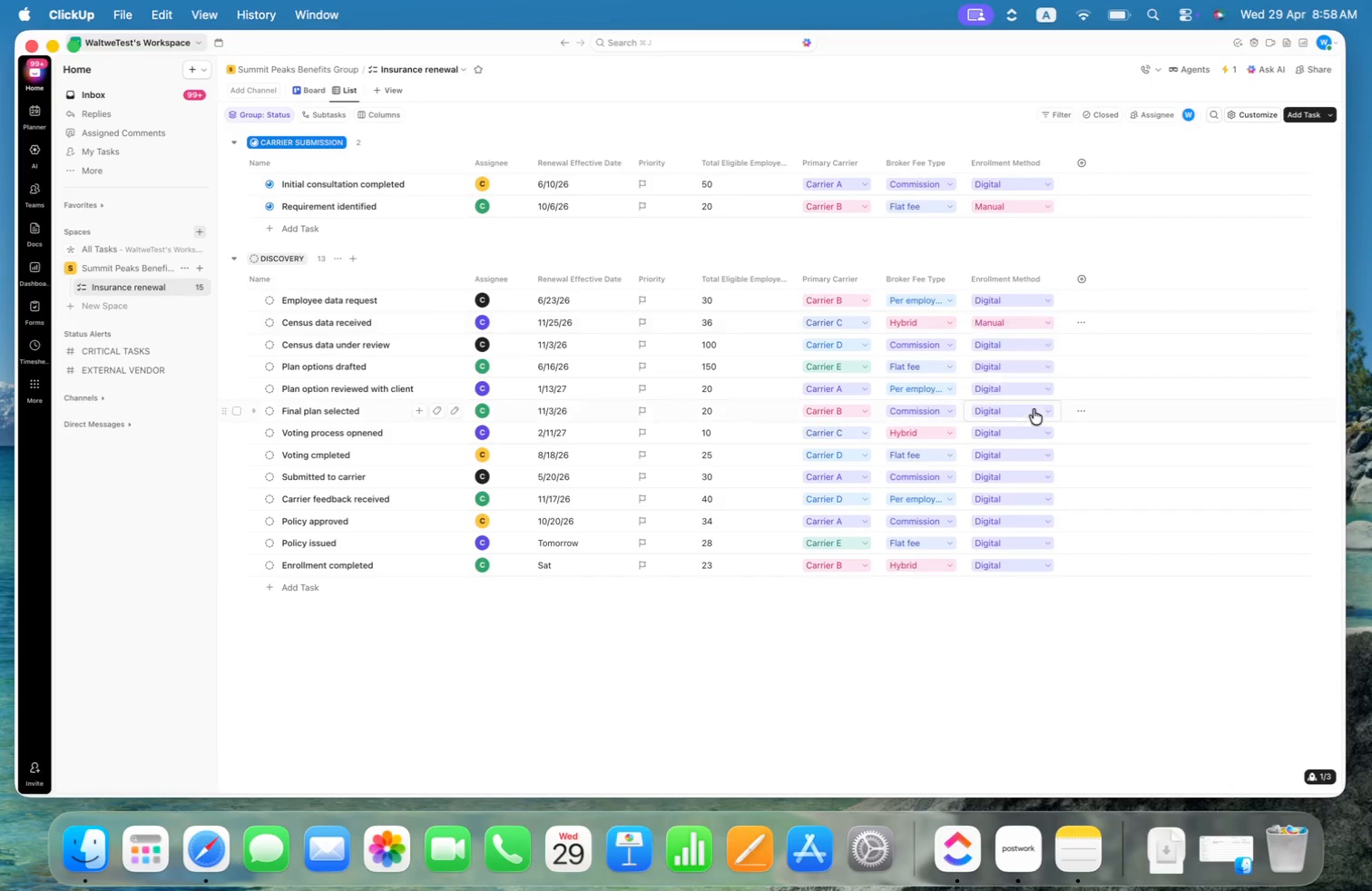 
left_click([1022, 365])
 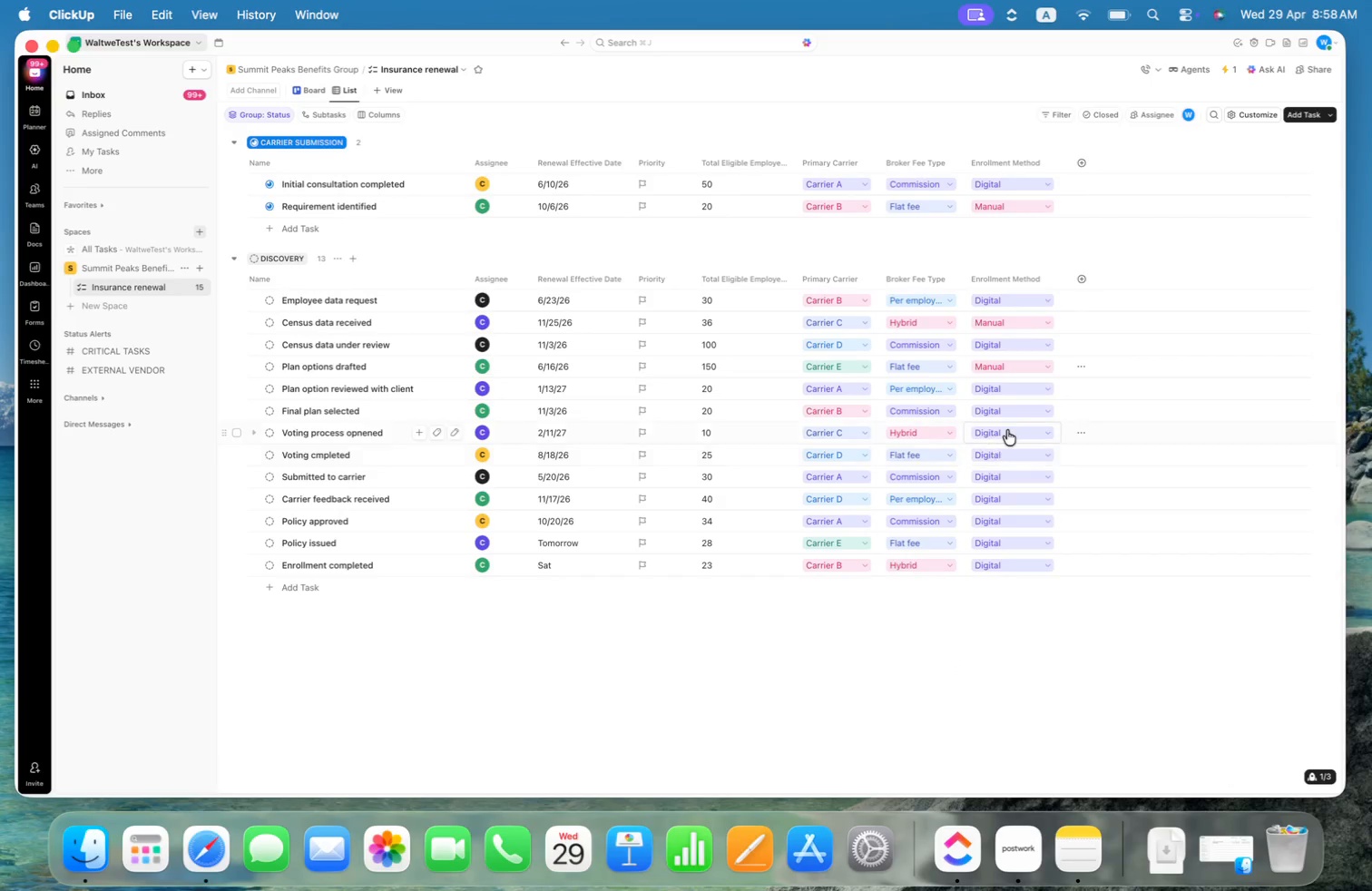 
left_click([1008, 414])
 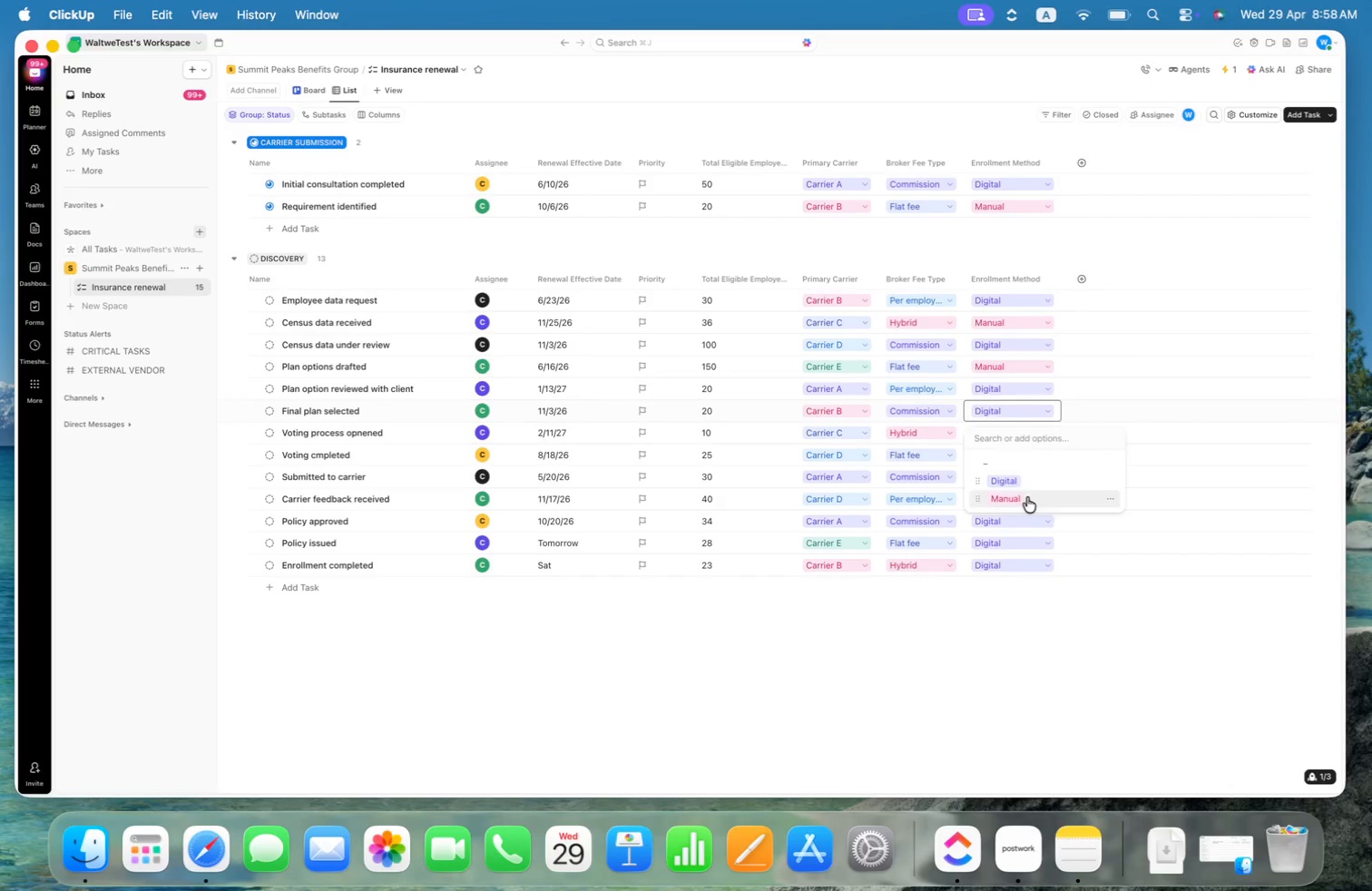 
double_click([1017, 466])
 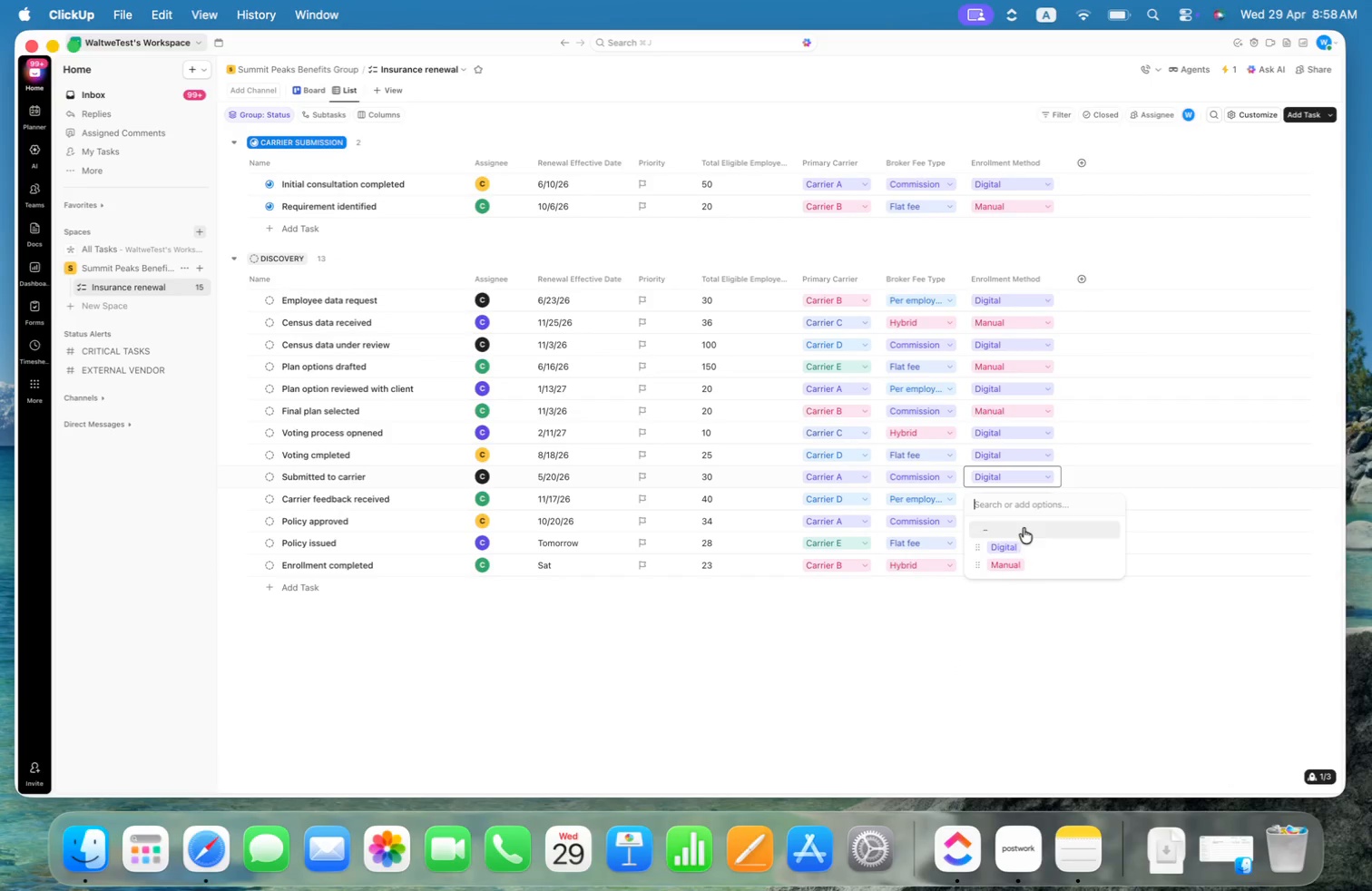 
left_click([1007, 559])
 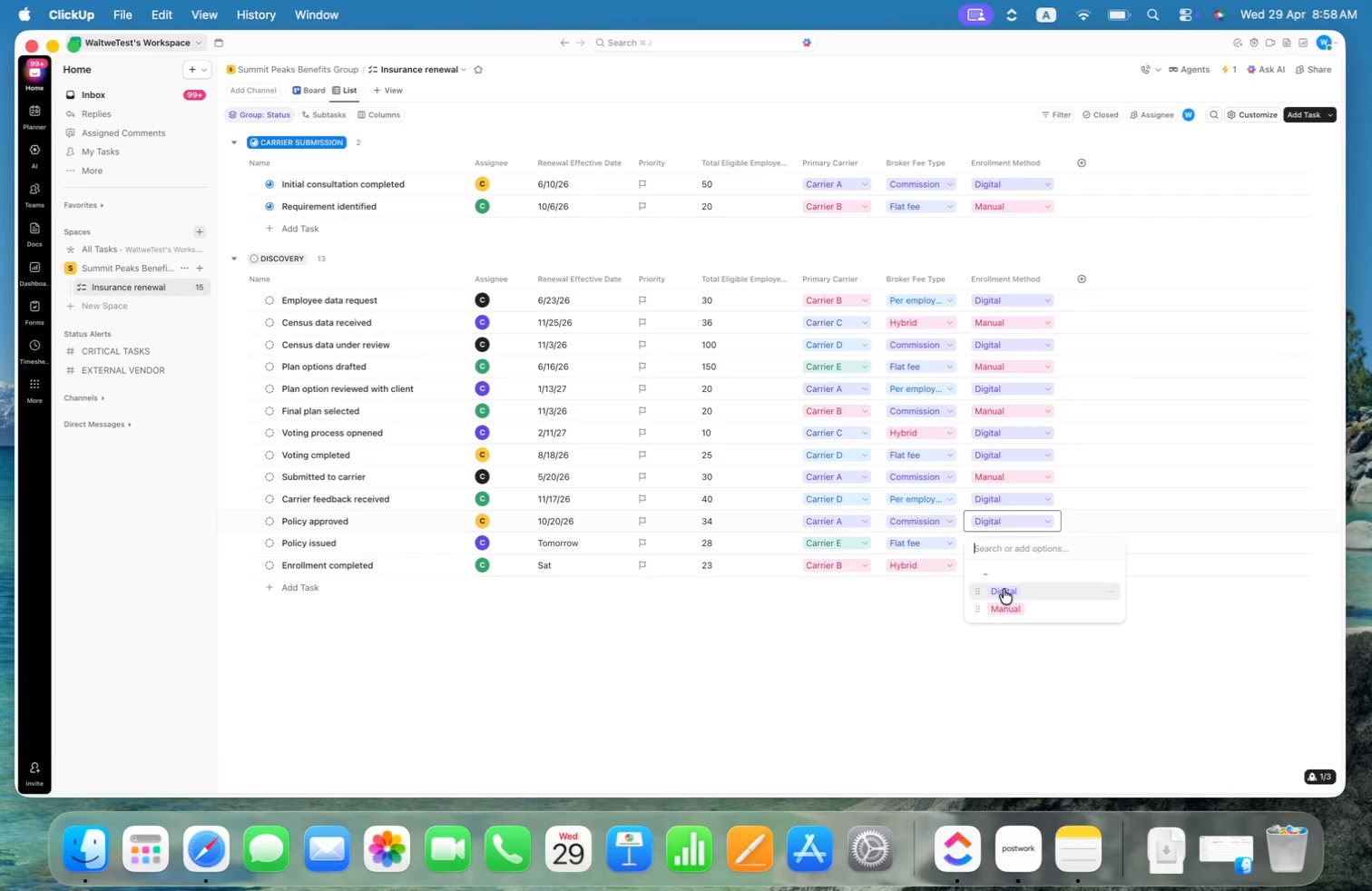 
left_click([1007, 609])
 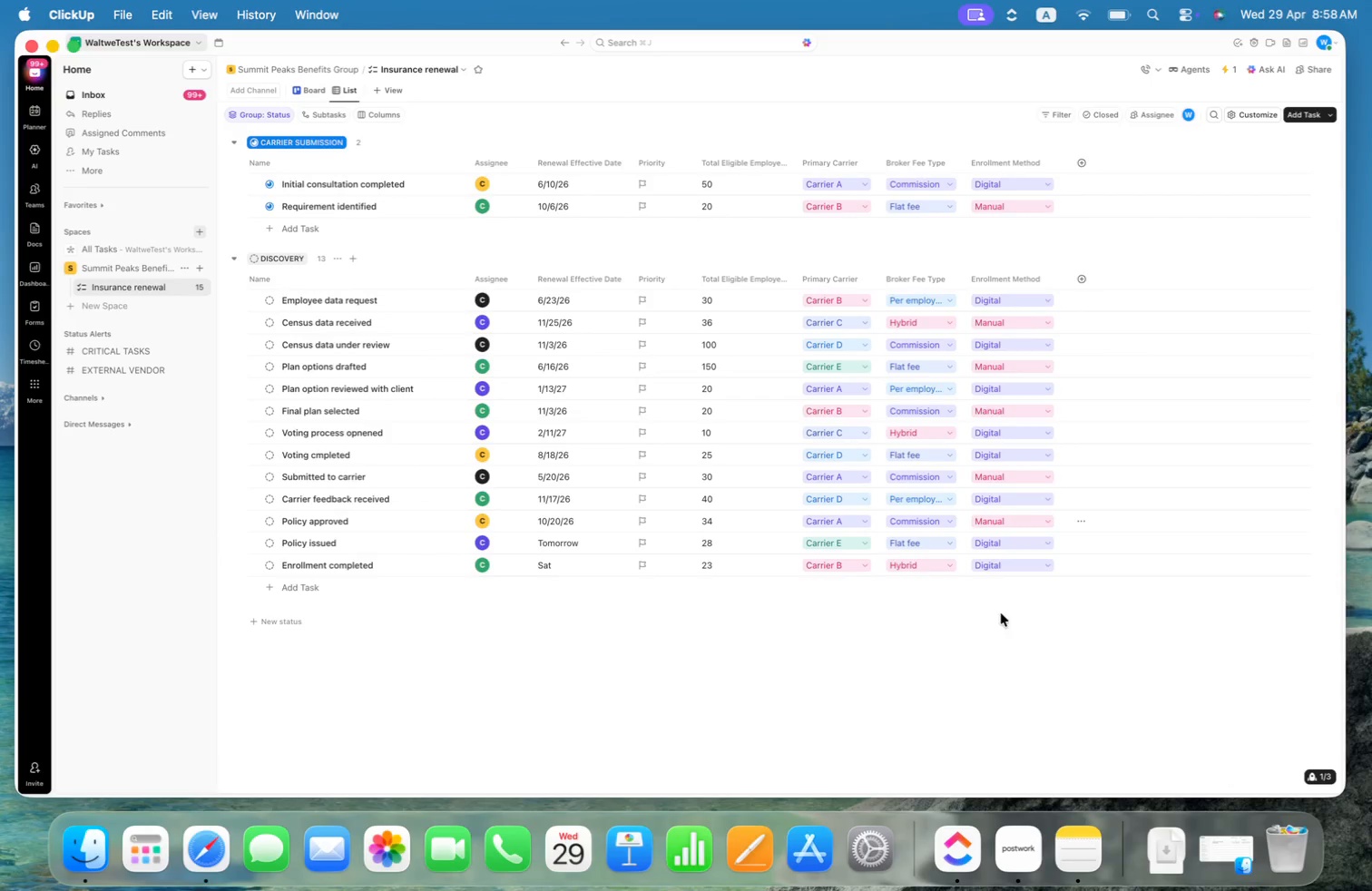 
left_click_drag(start_coordinate=[933, 691], to_coordinate=[930, 697])
 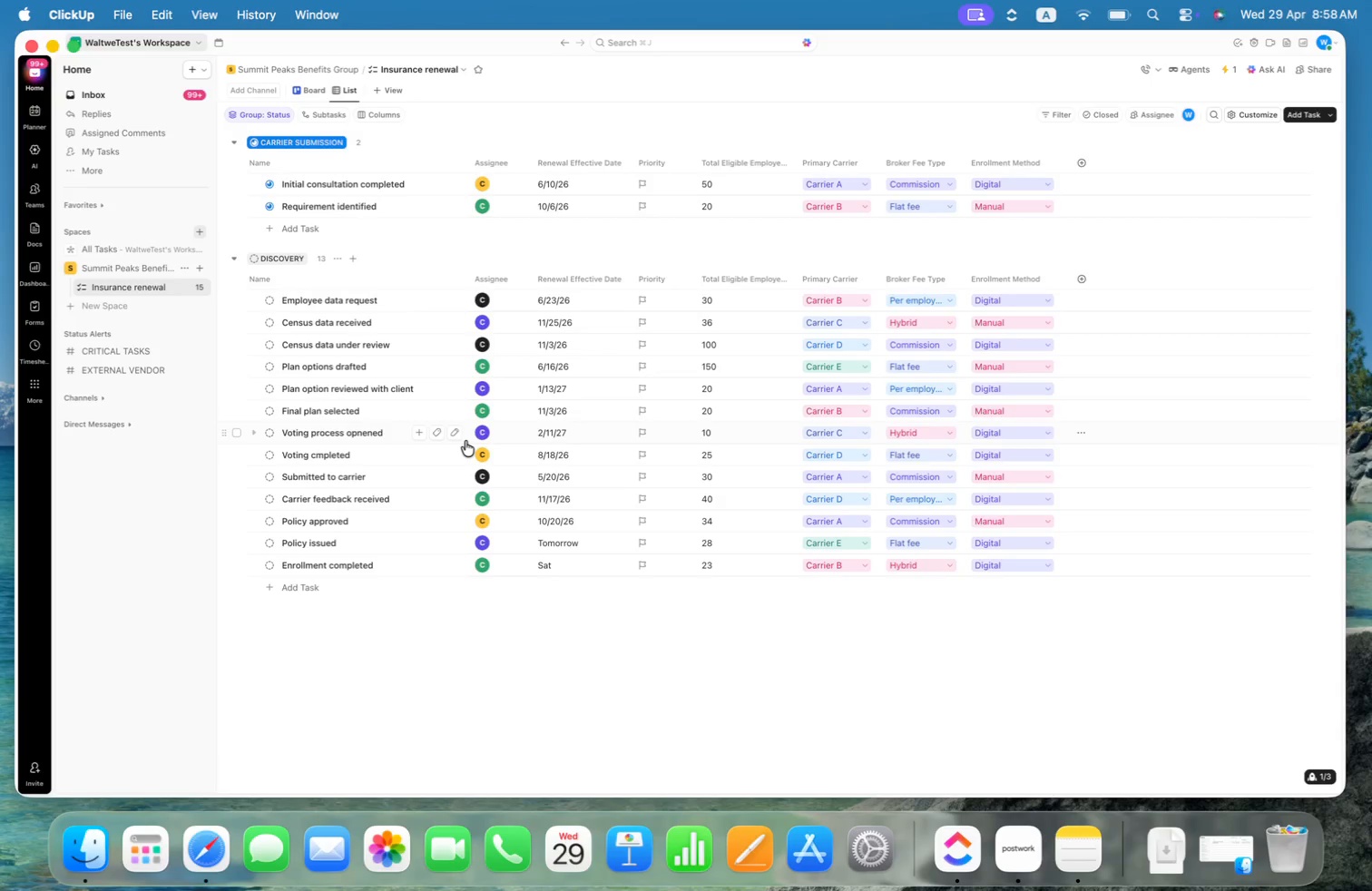 
key(Meta+CommandLeft)
 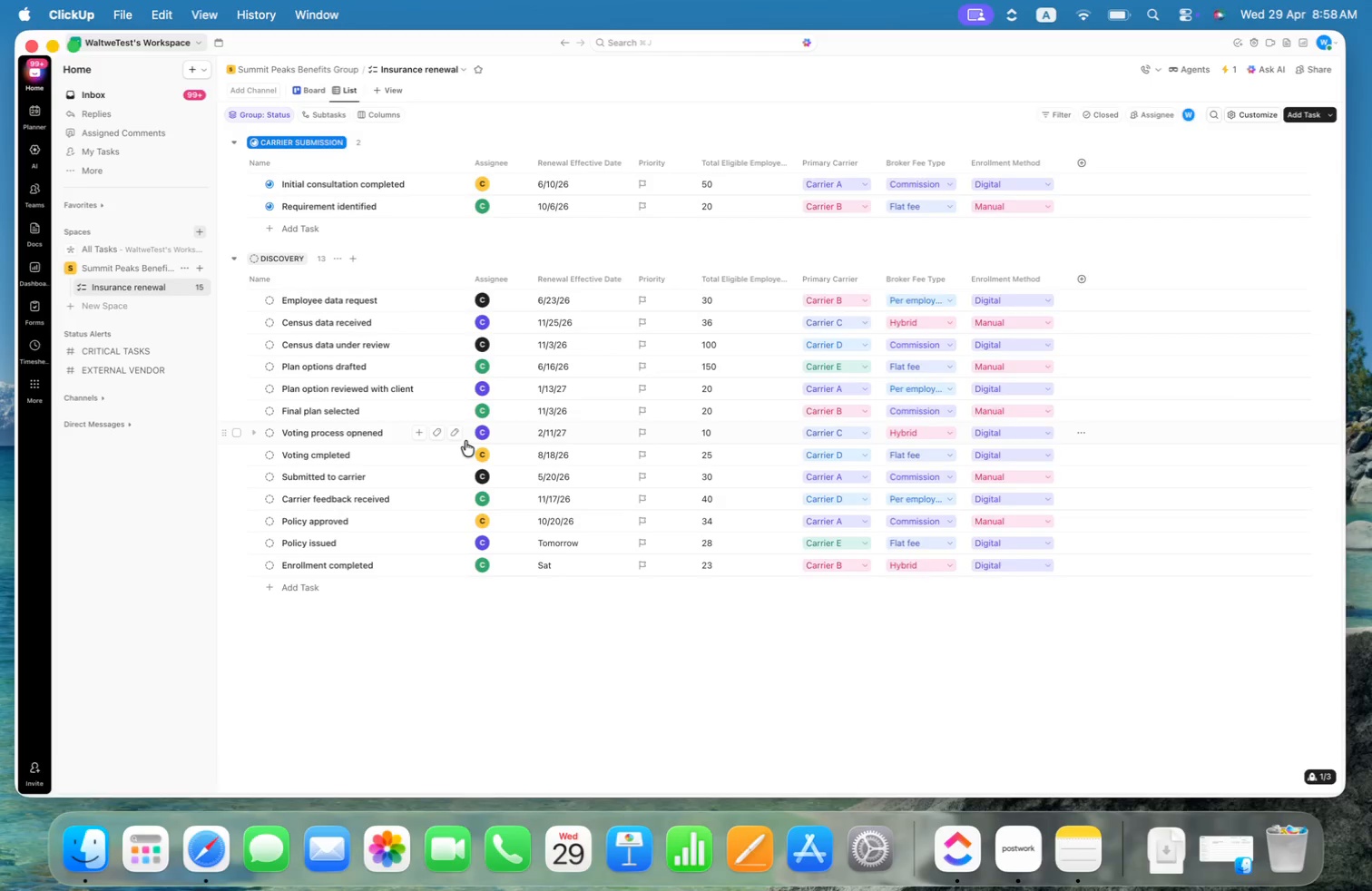 
key(Meta+Tab)
 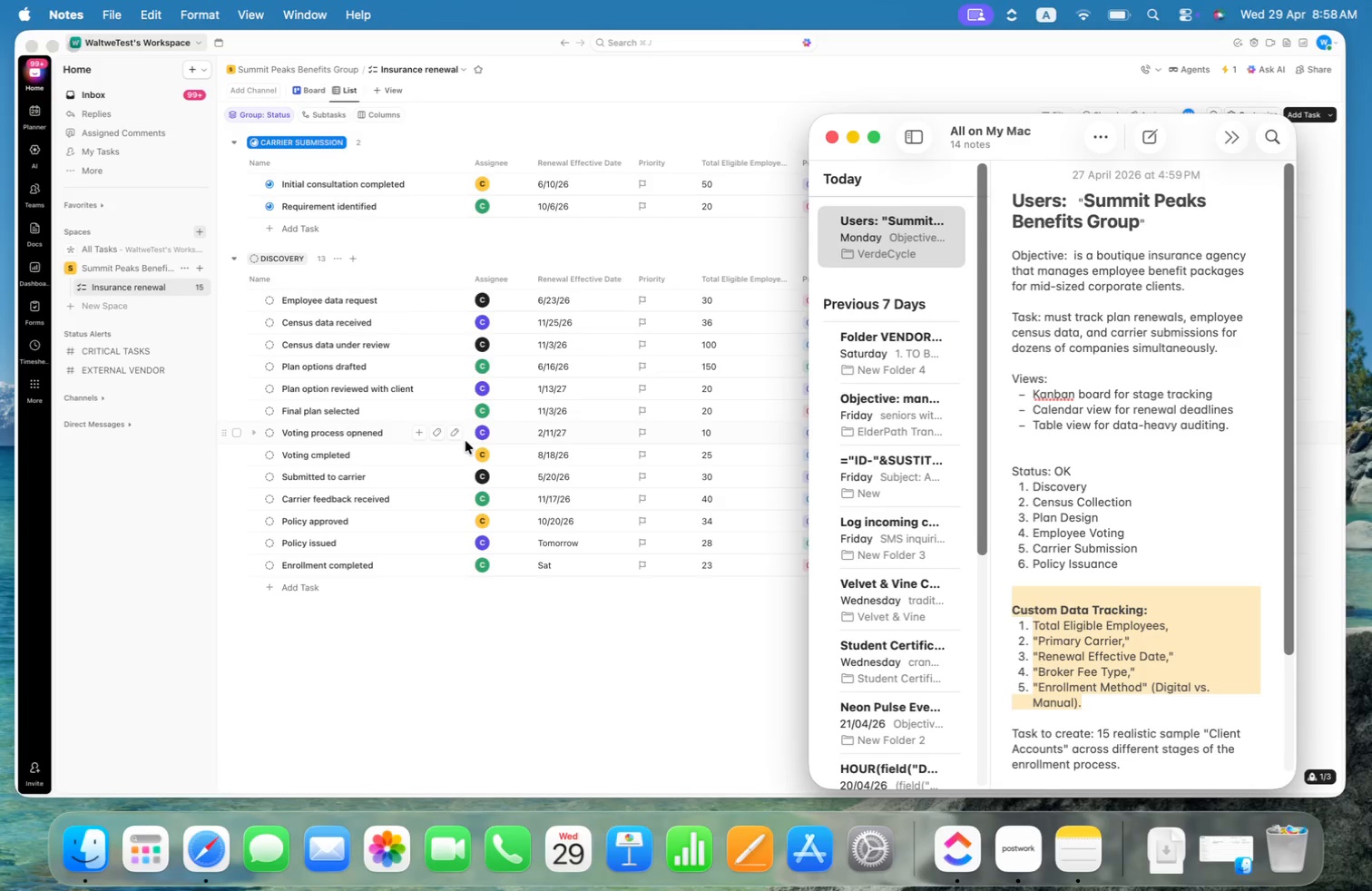 
key(Meta+CommandLeft)
 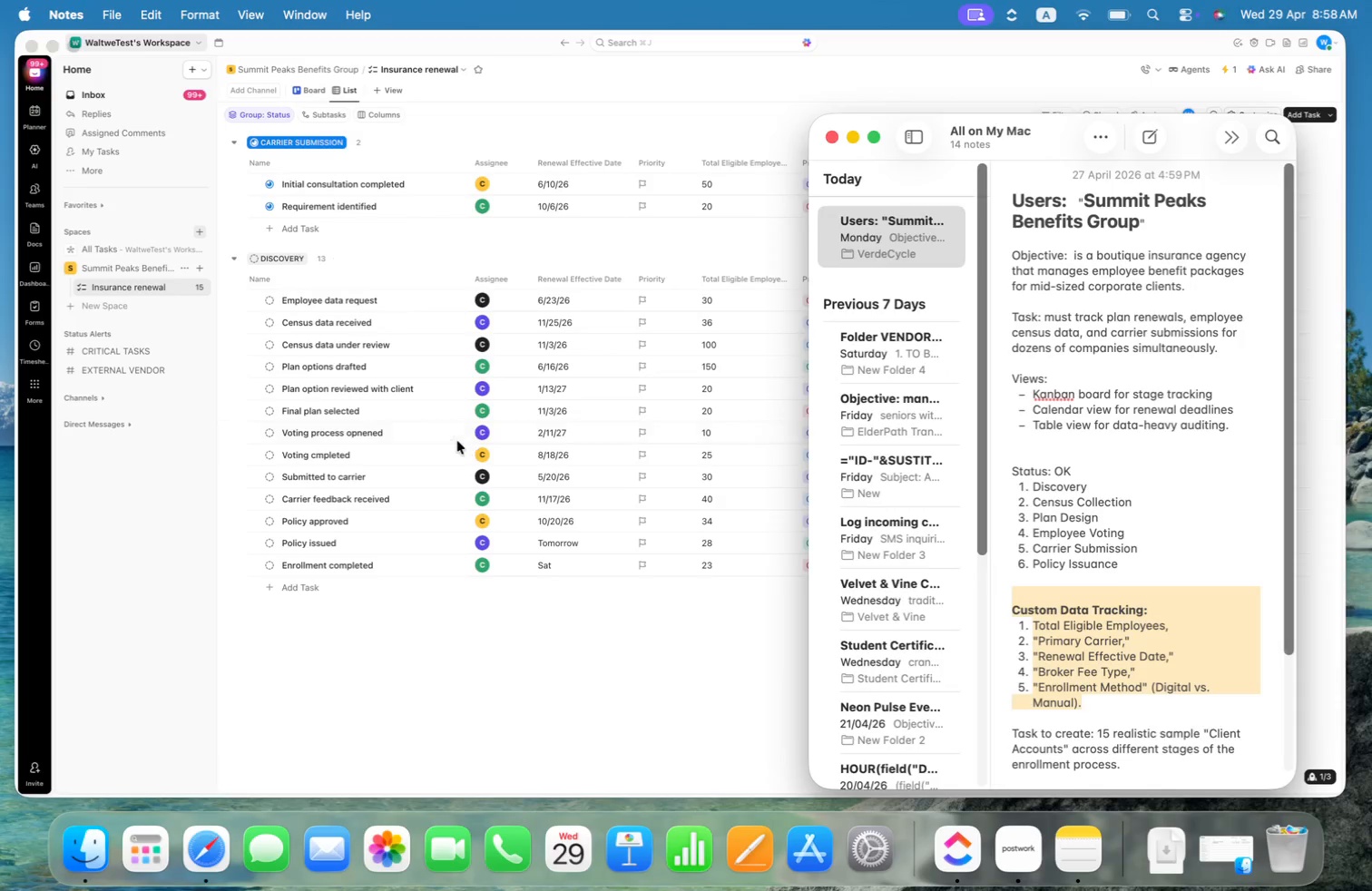 
key(Meta+Tab)
 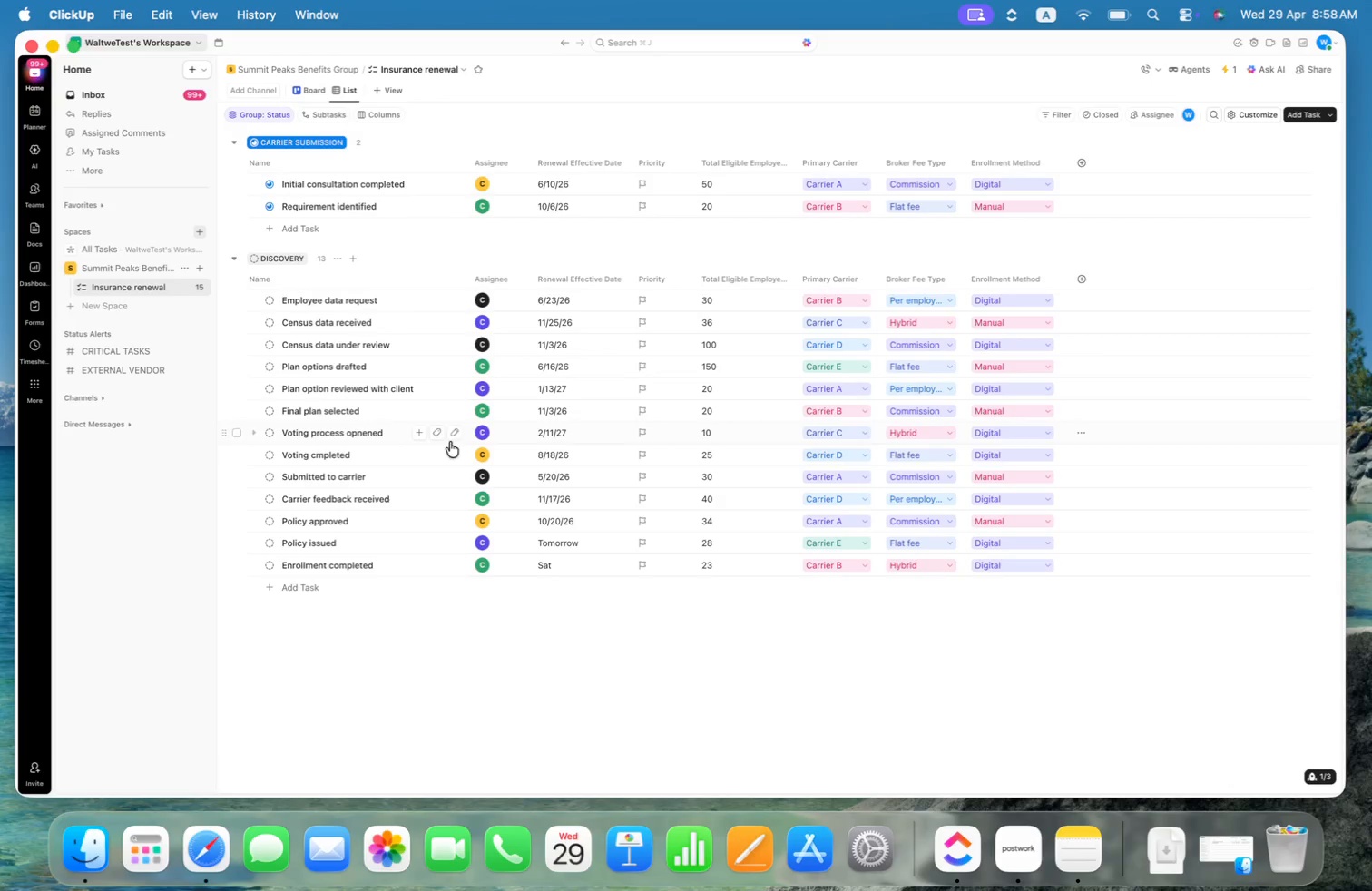 
key(Meta+CommandLeft)
 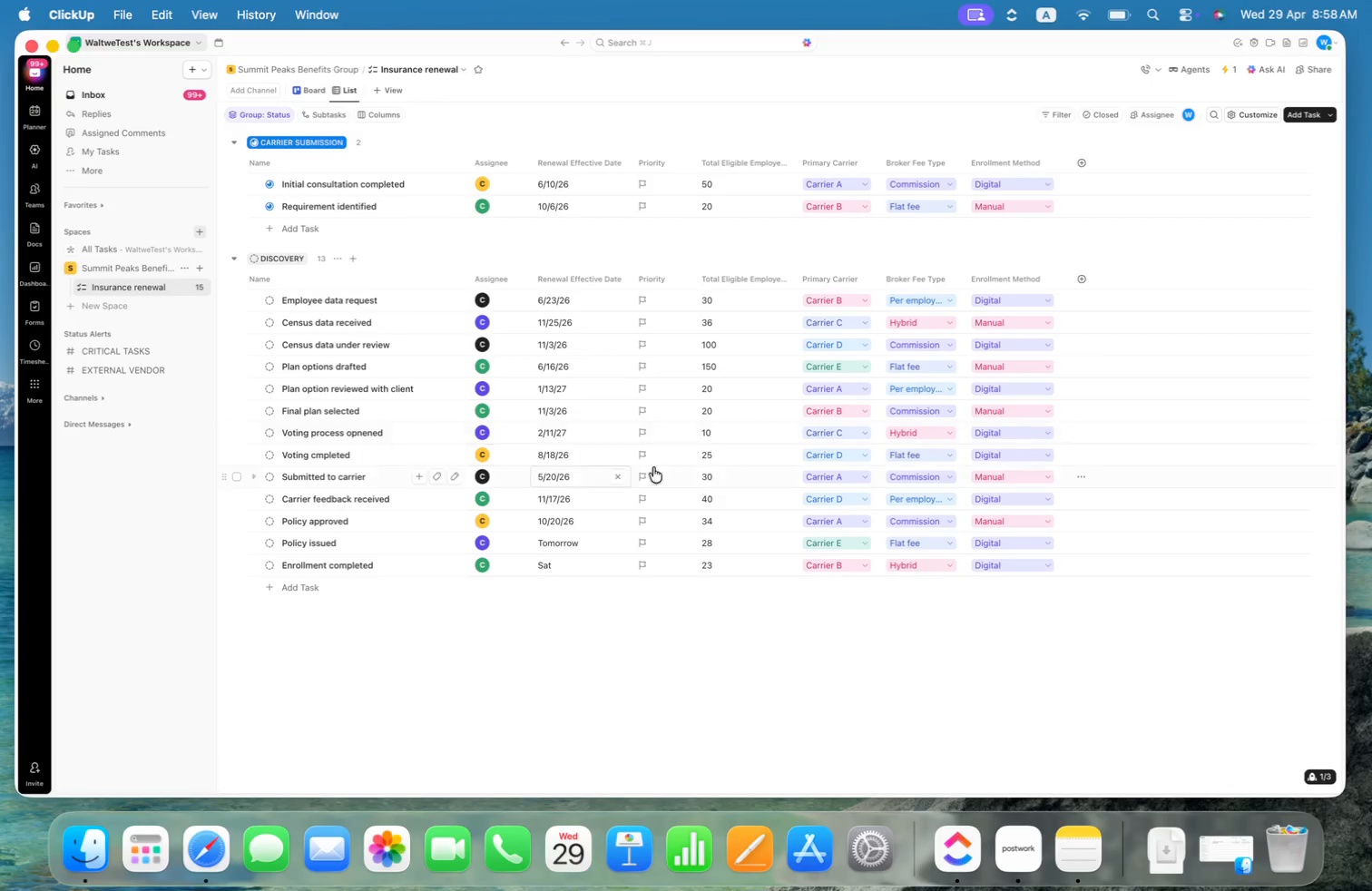 
key(Meta+Tab)
 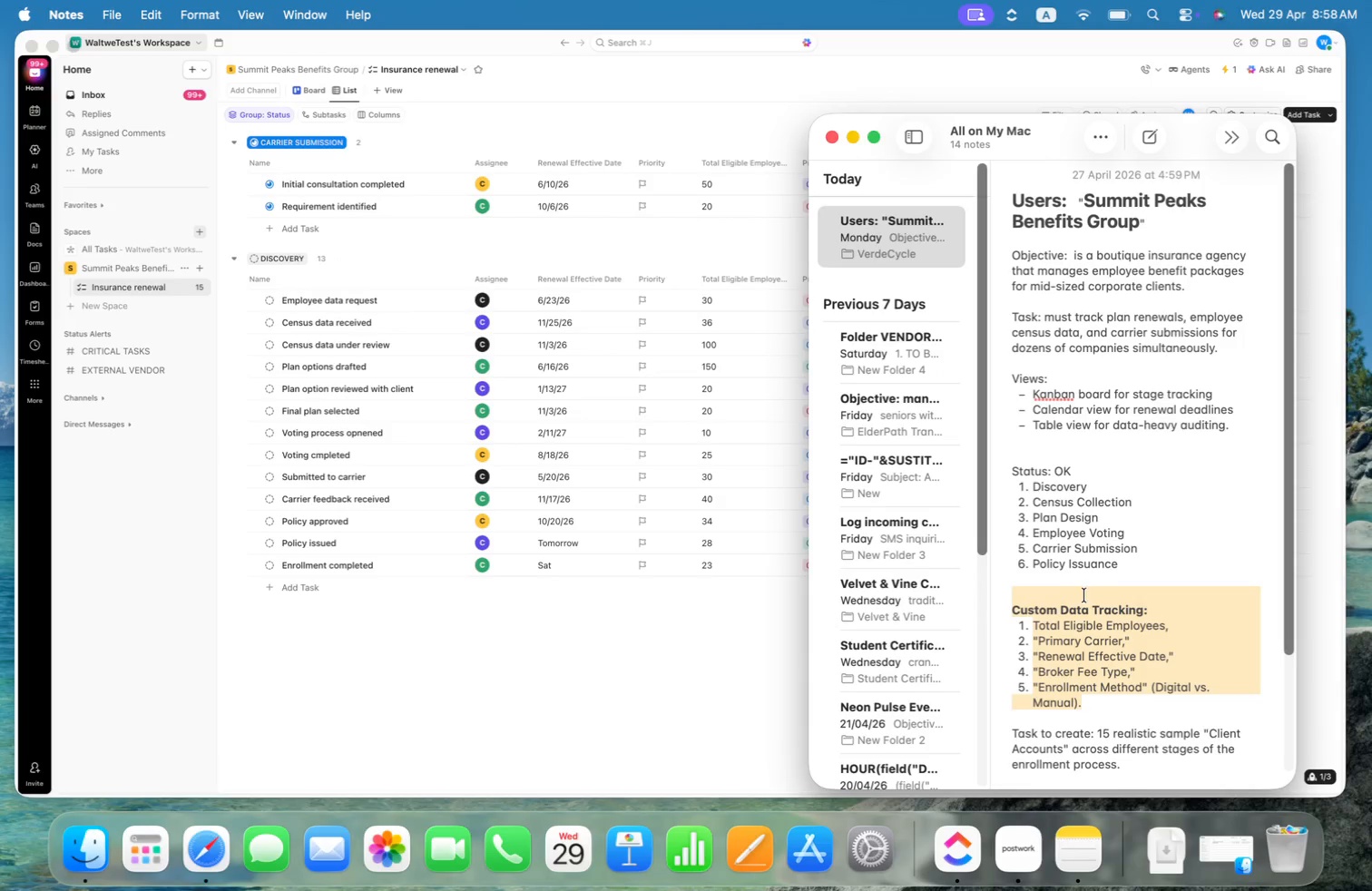 
scroll: coordinate [1170, 531], scroll_direction: down, amount: 45.0
 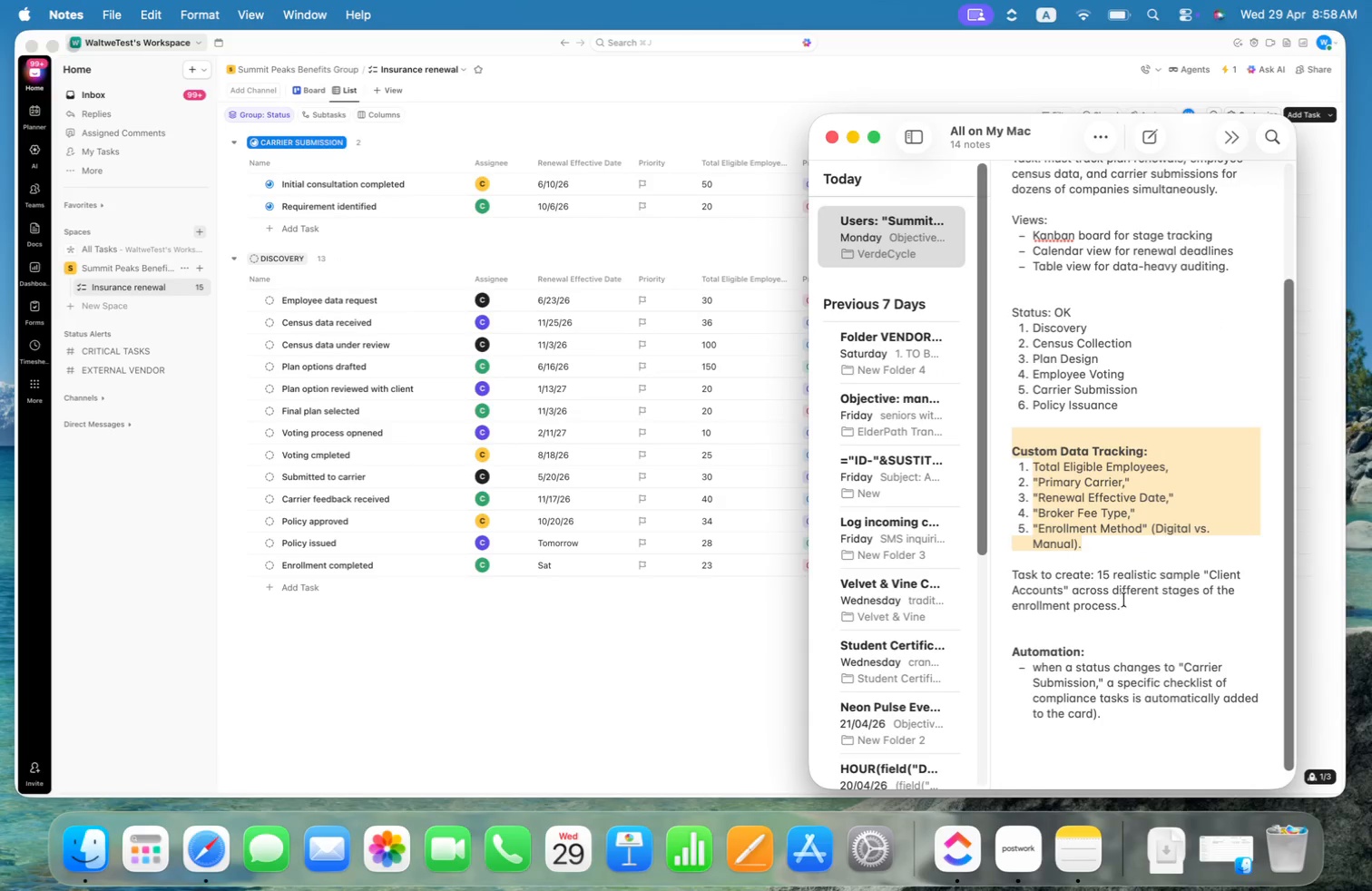 
left_click_drag(start_coordinate=[1132, 605], to_coordinate=[990, 570])
 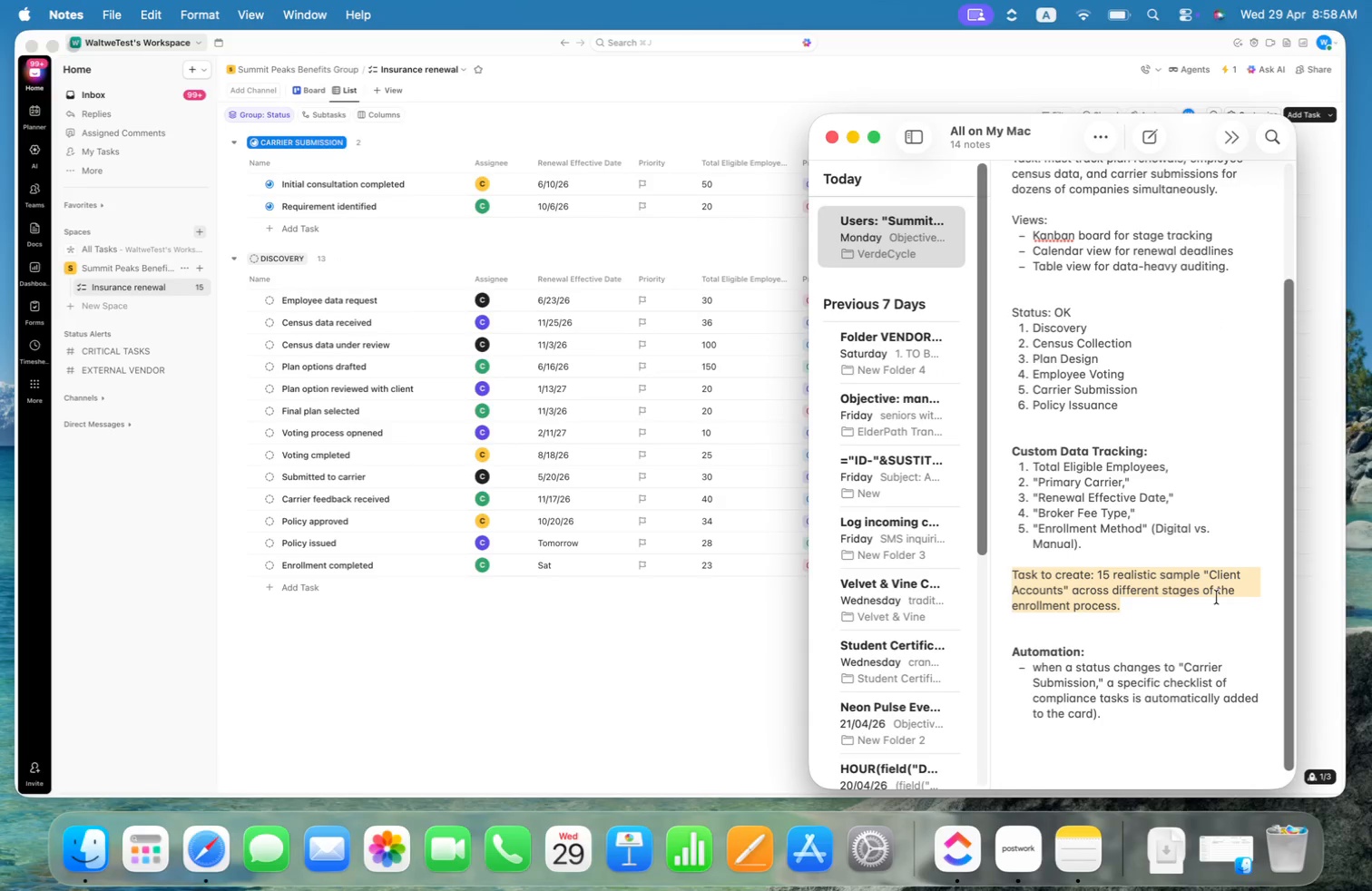 
wait(5.46)
 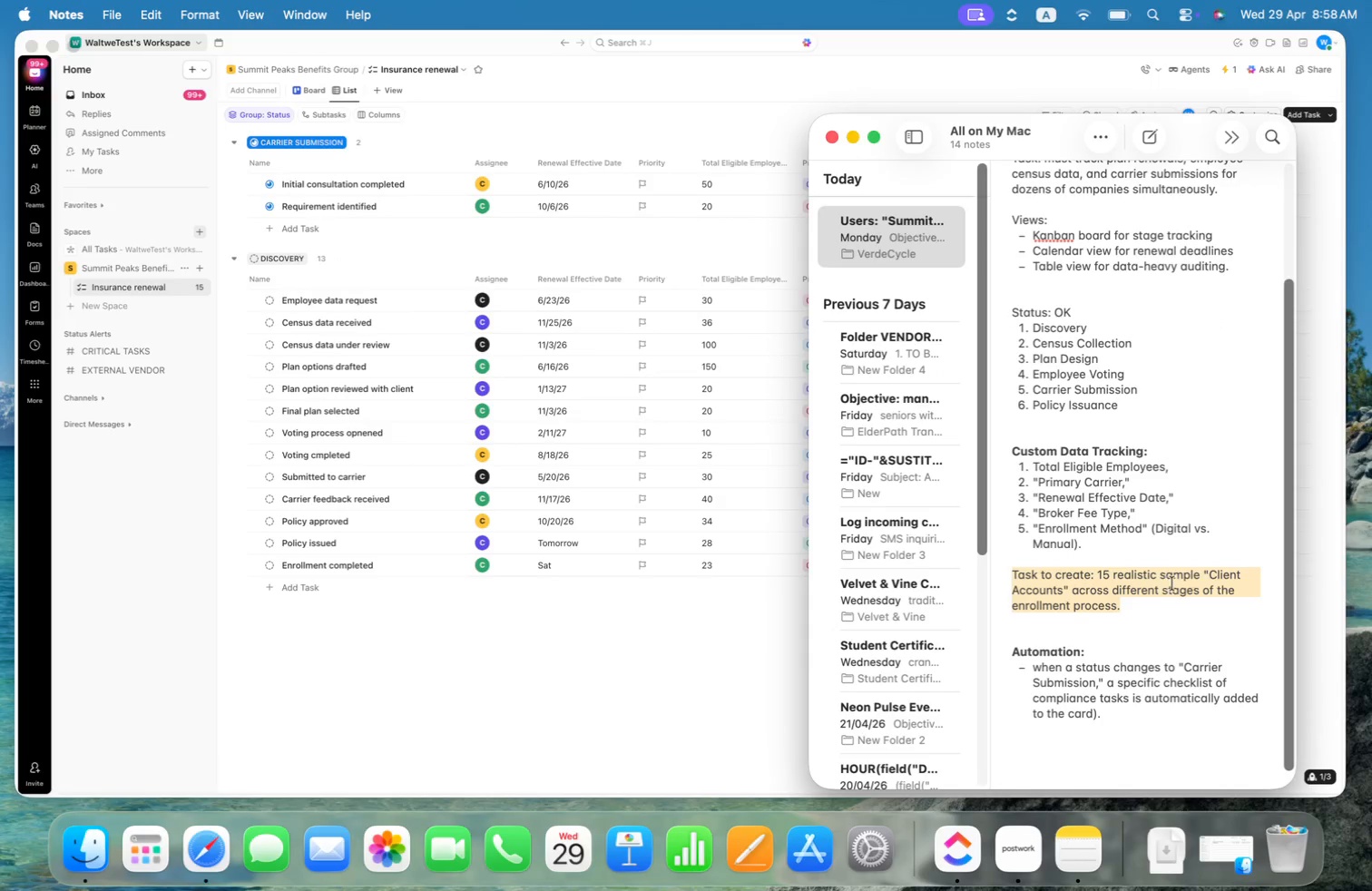 
left_click_drag(start_coordinate=[1124, 606], to_coordinate=[1002, 576])
 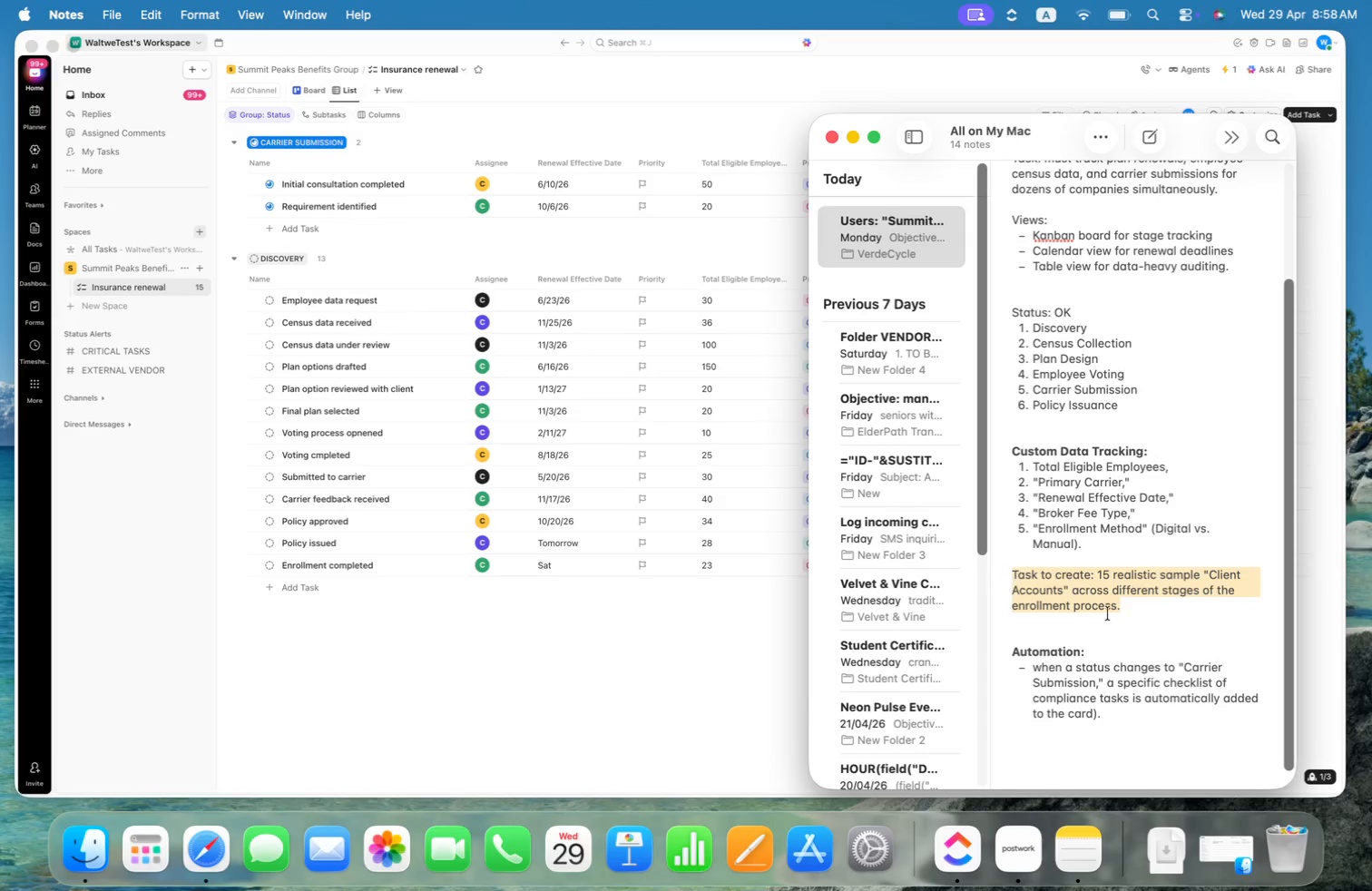 
left_click([1122, 612])
 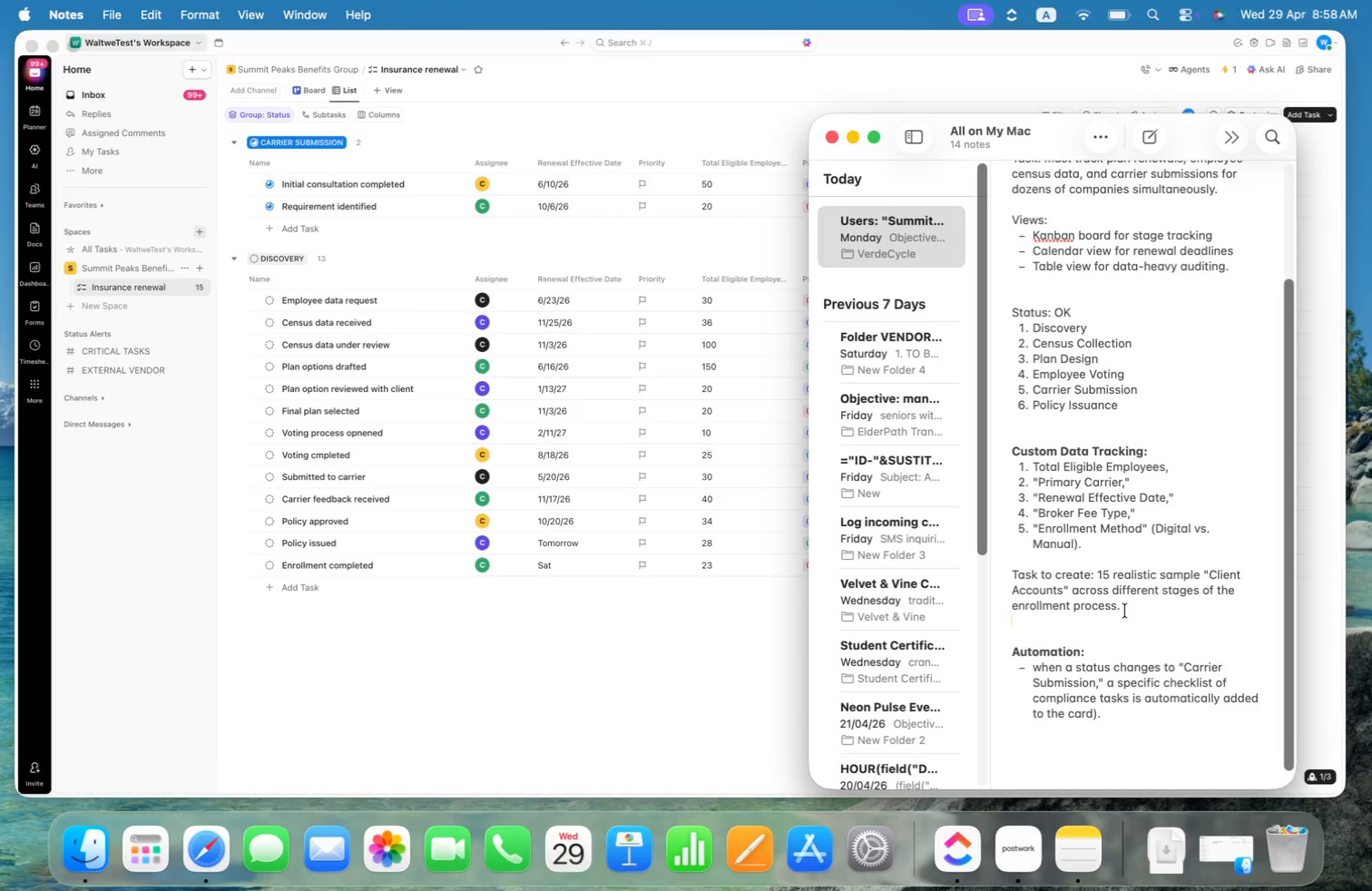 
scroll: coordinate [1122, 613], scroll_direction: down, amount: 2.0
 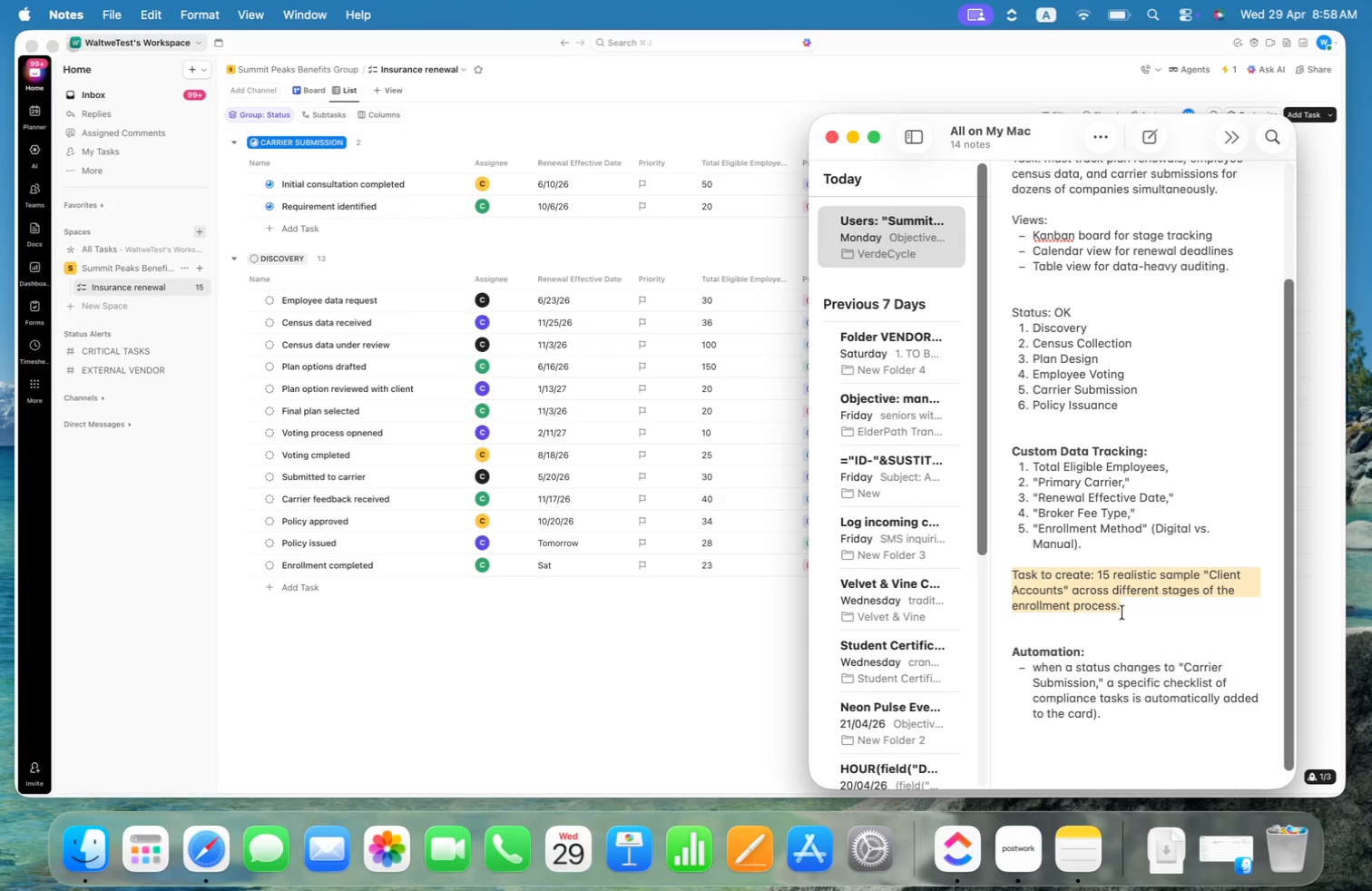 
key(ArrowLeft)
 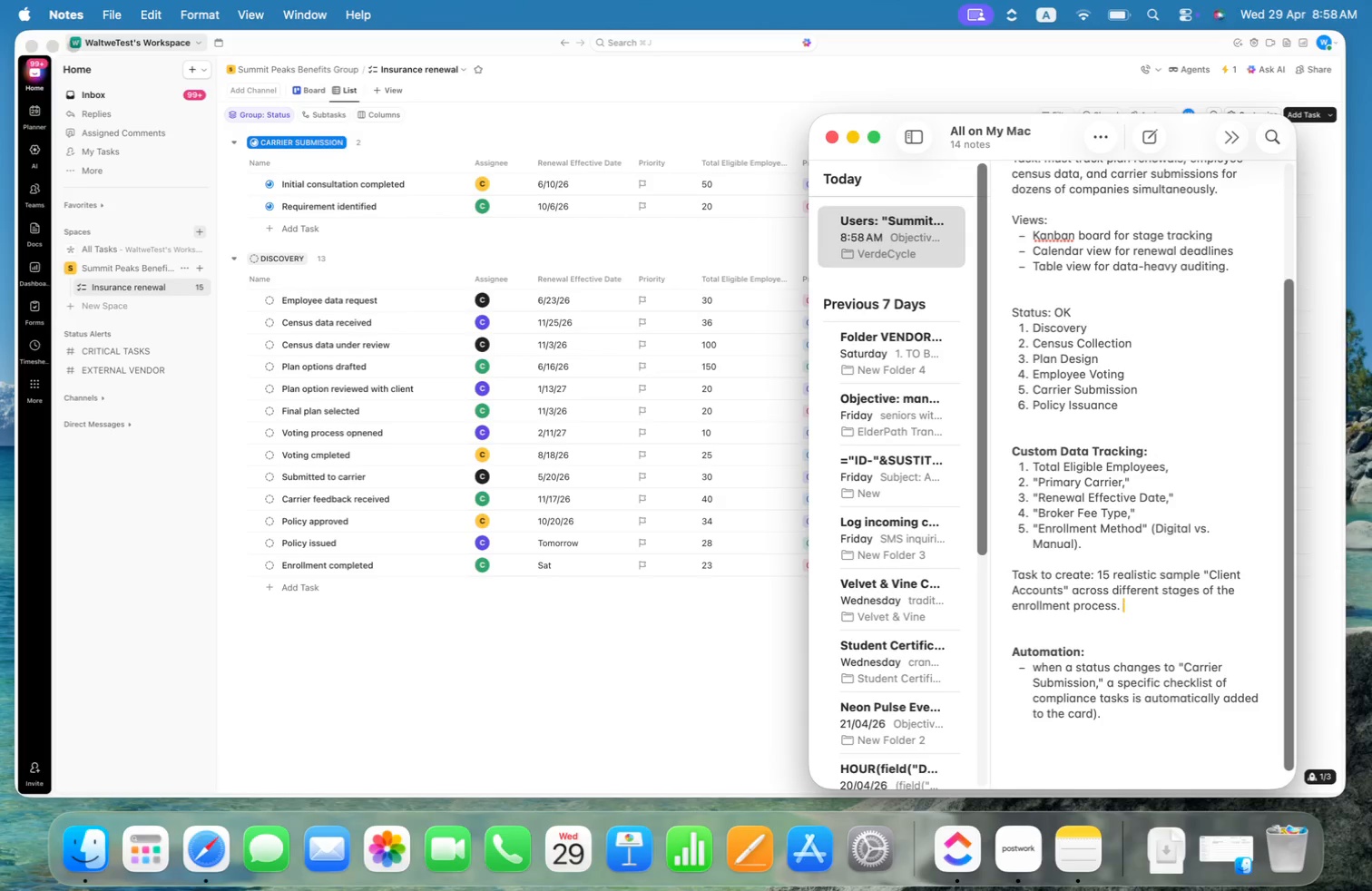 
type( OK)
 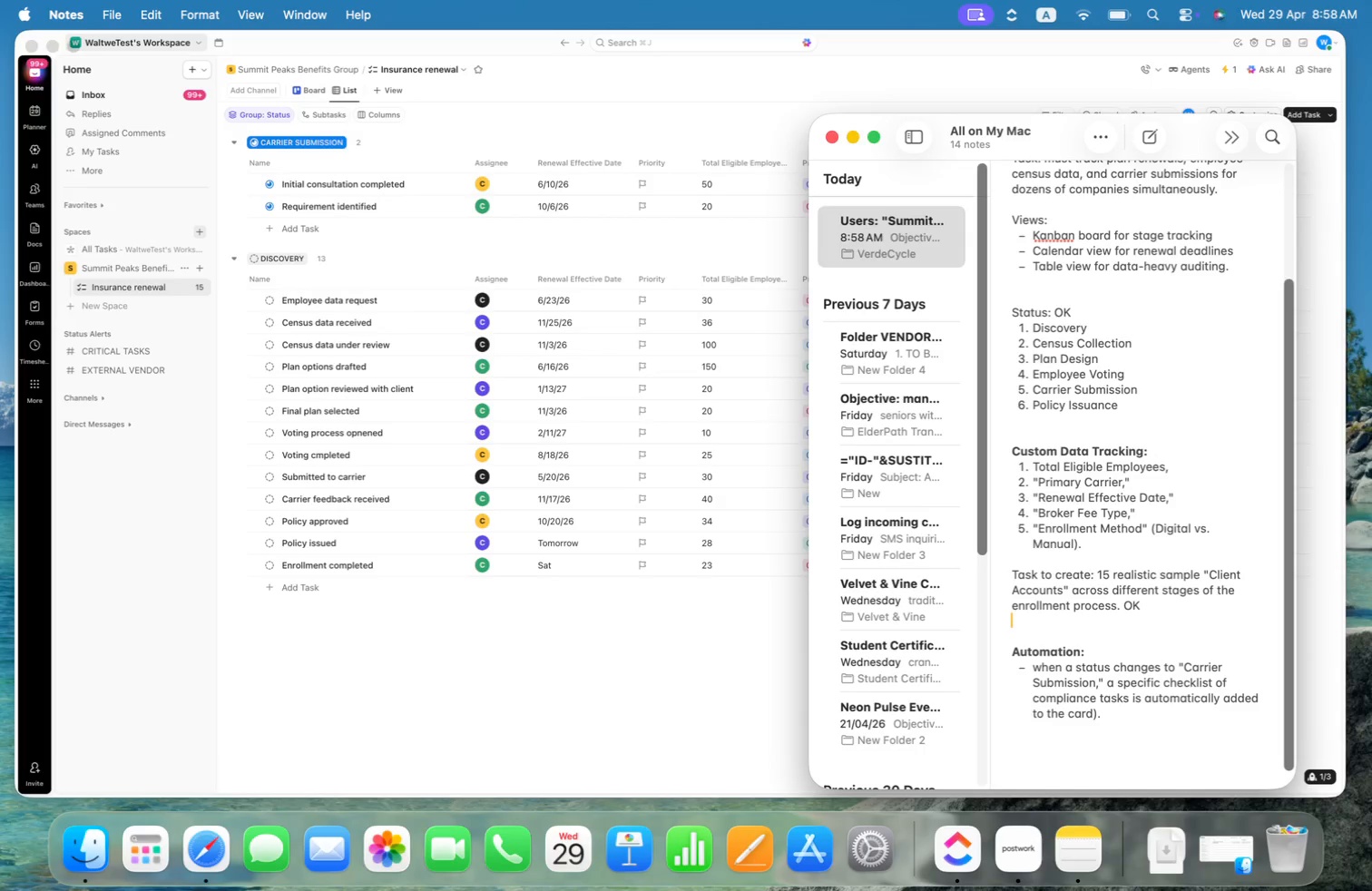 
 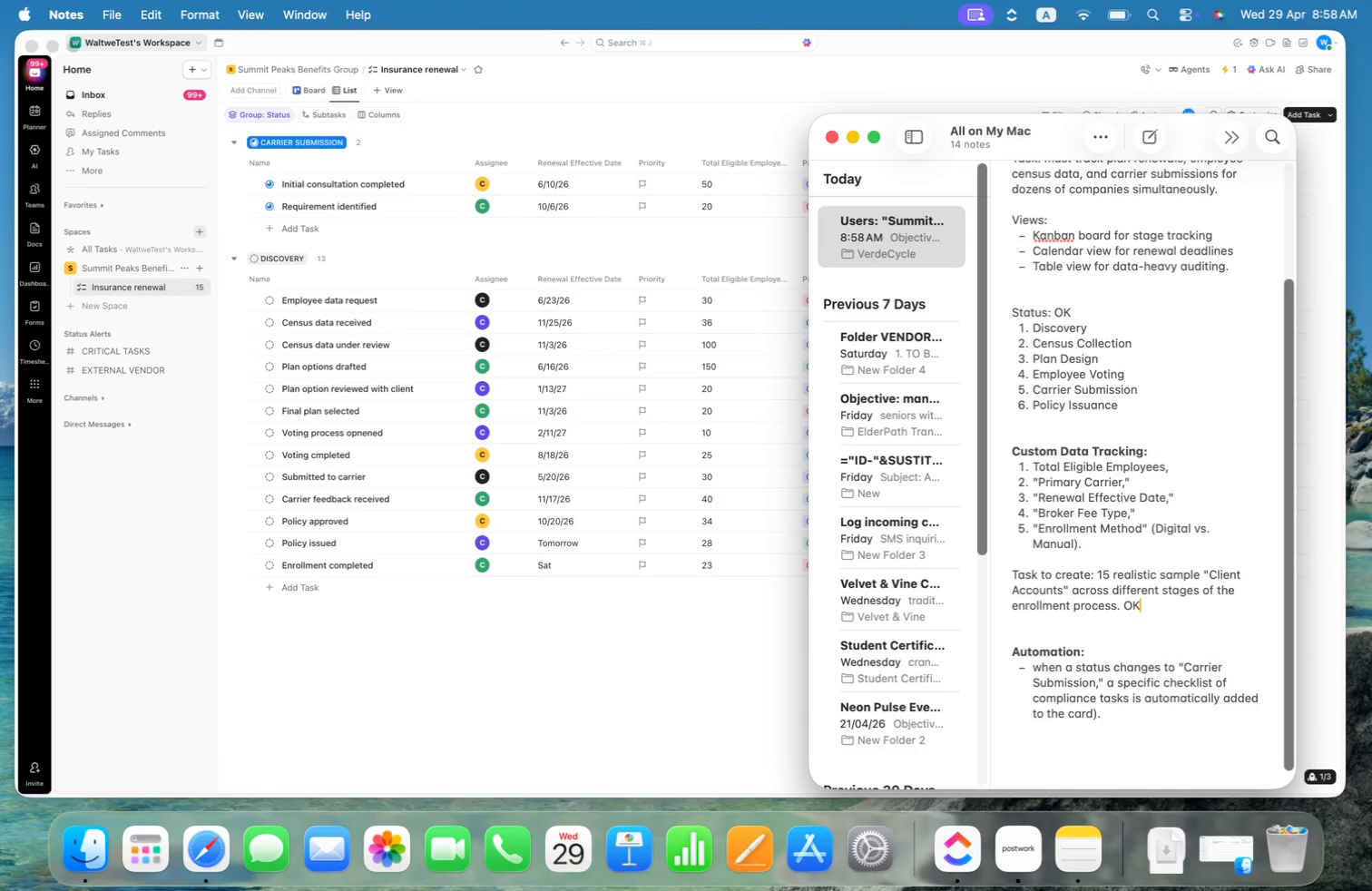 
key(ArrowDown)
 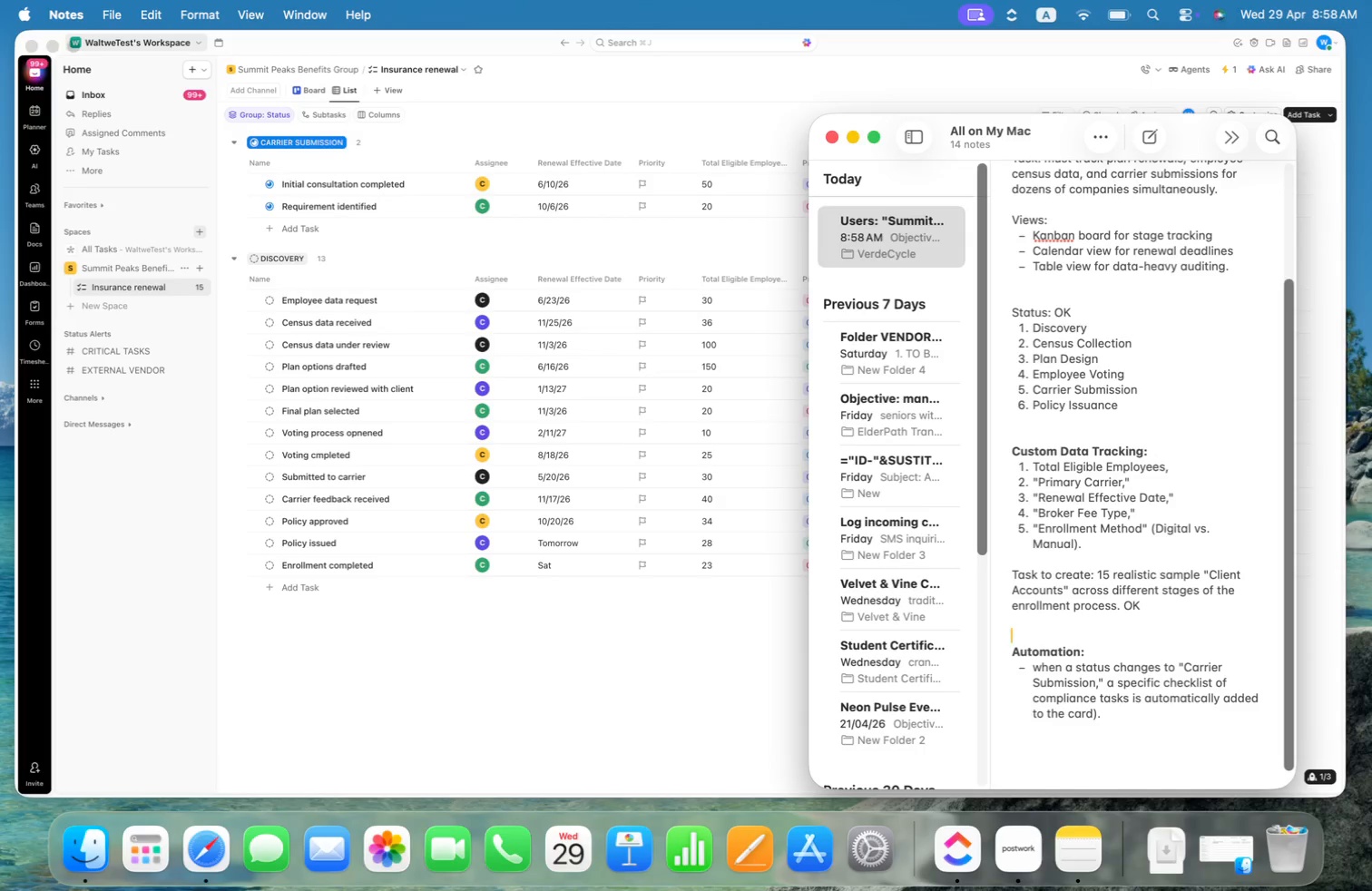 
key(ArrowRight)
 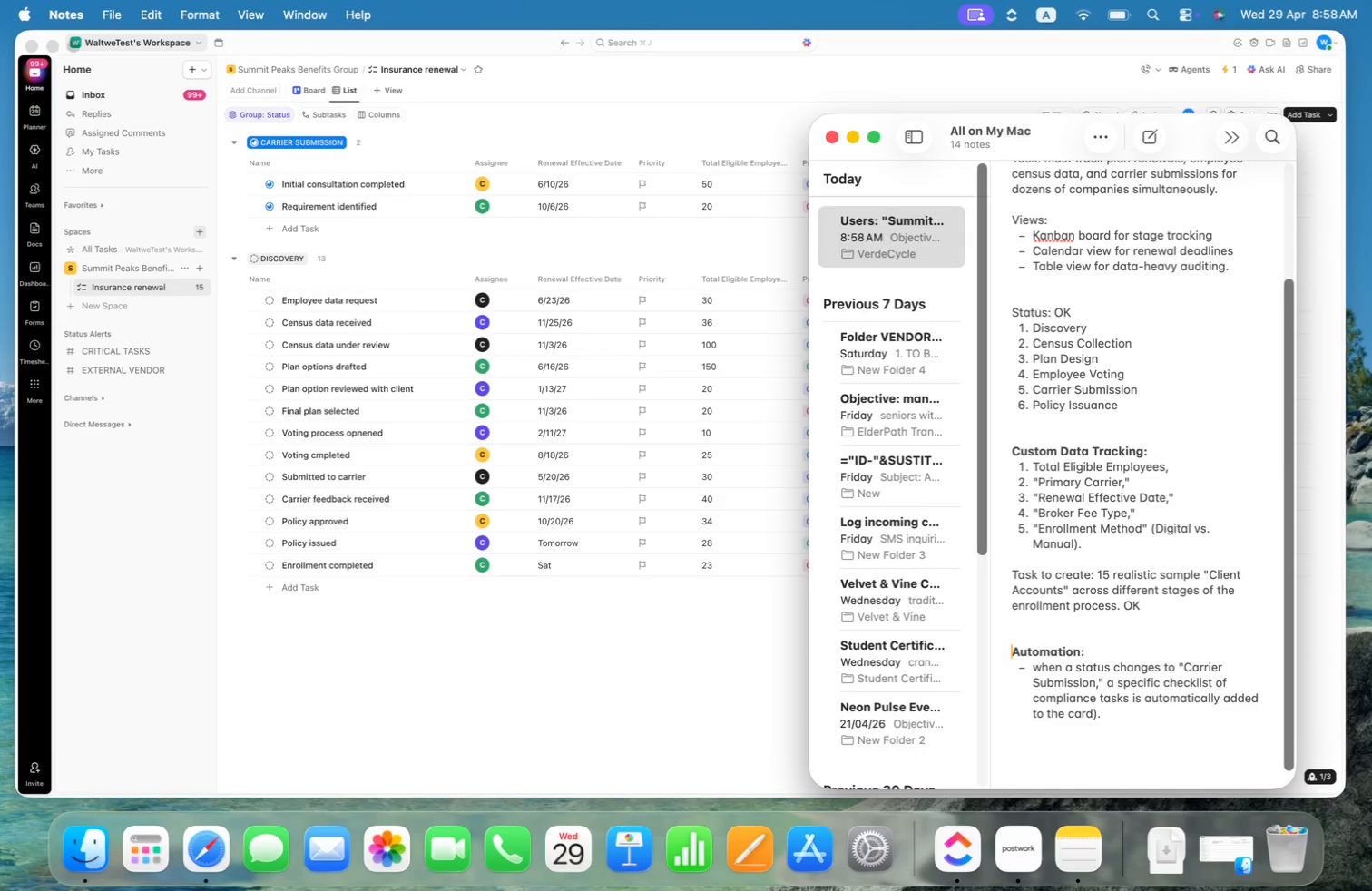 
key(ArrowDown)
 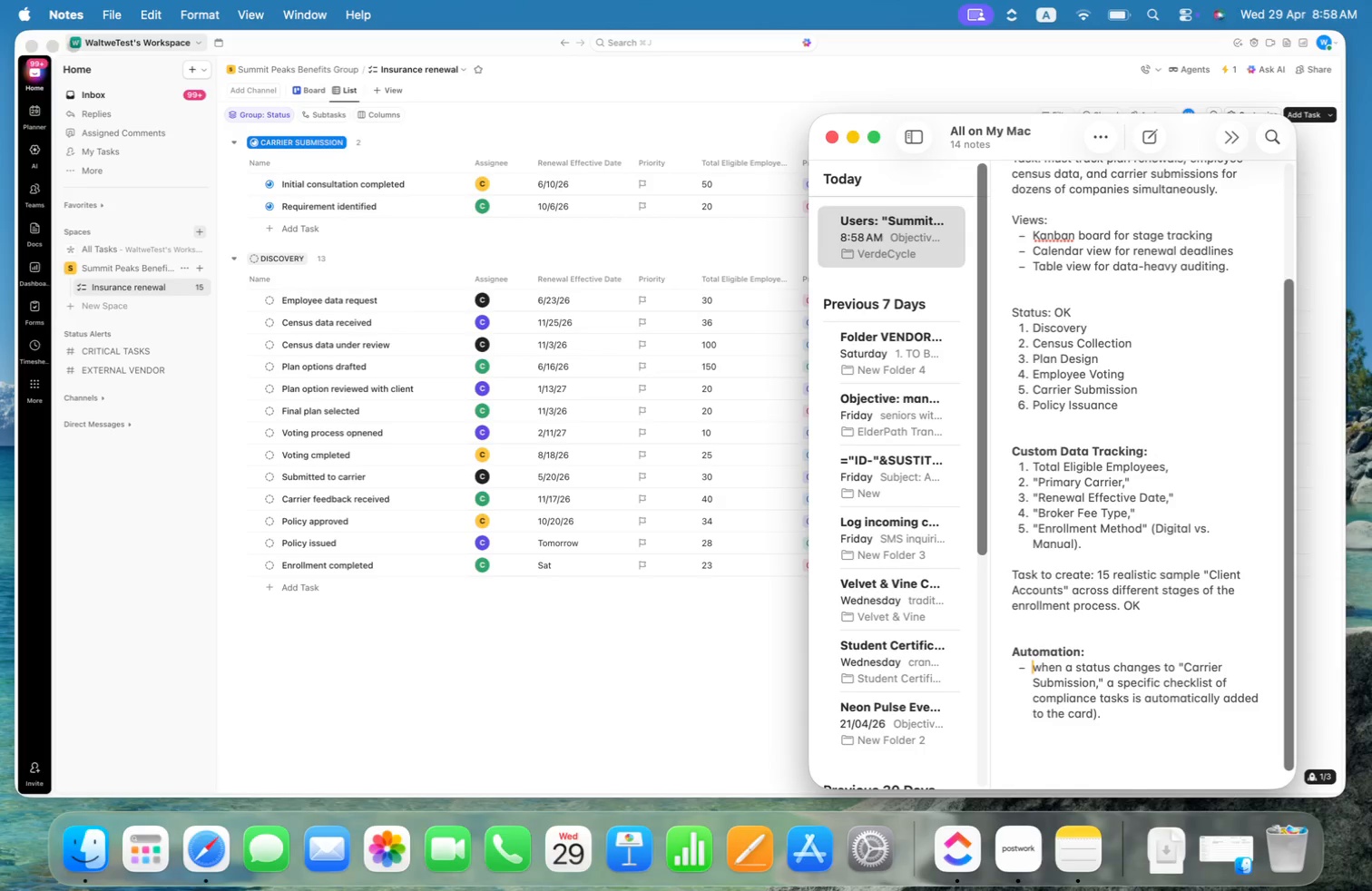 
key(ArrowDown)
 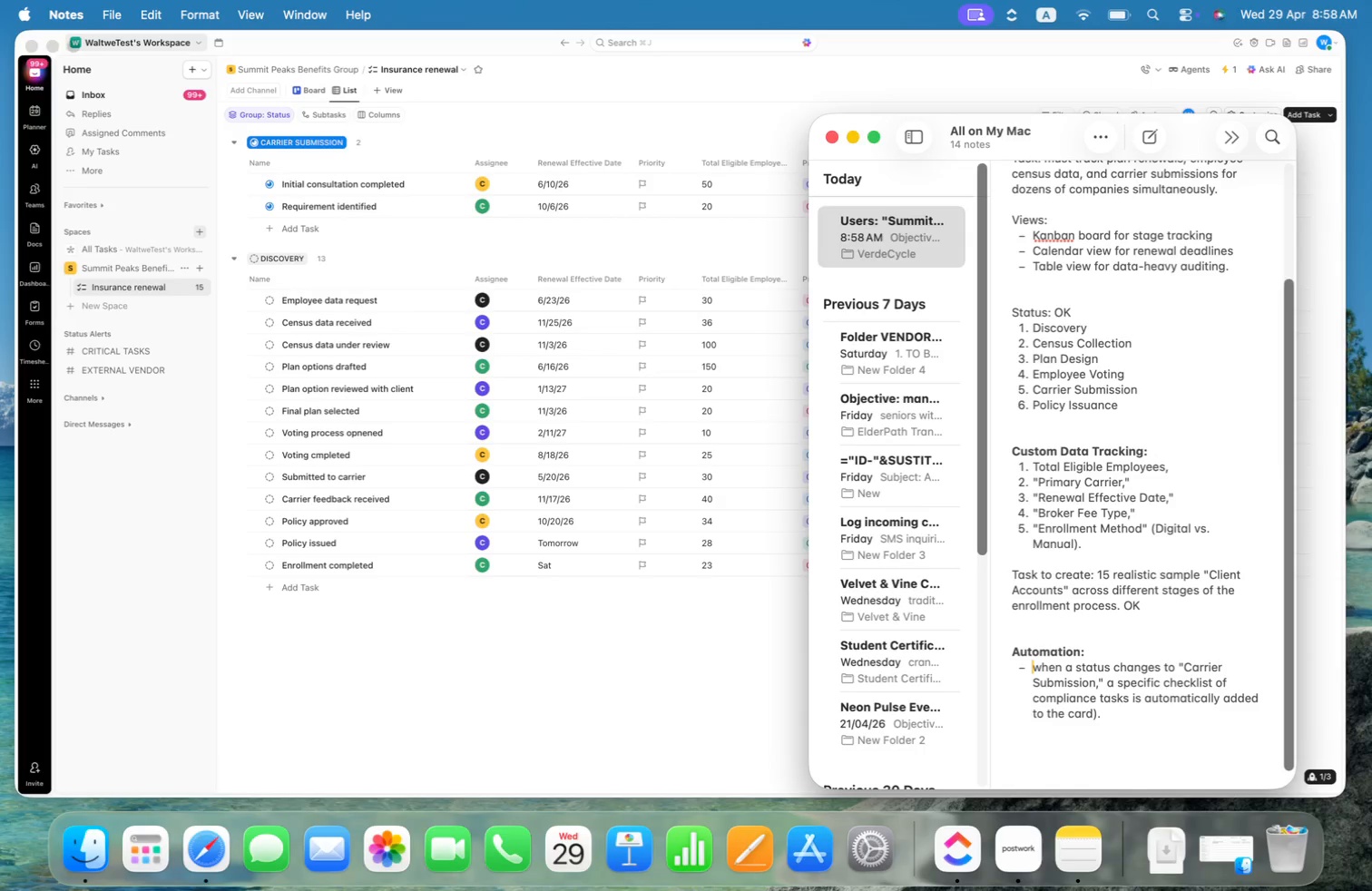 
scroll: coordinate [1125, 611], scroll_direction: down, amount: 14.0
 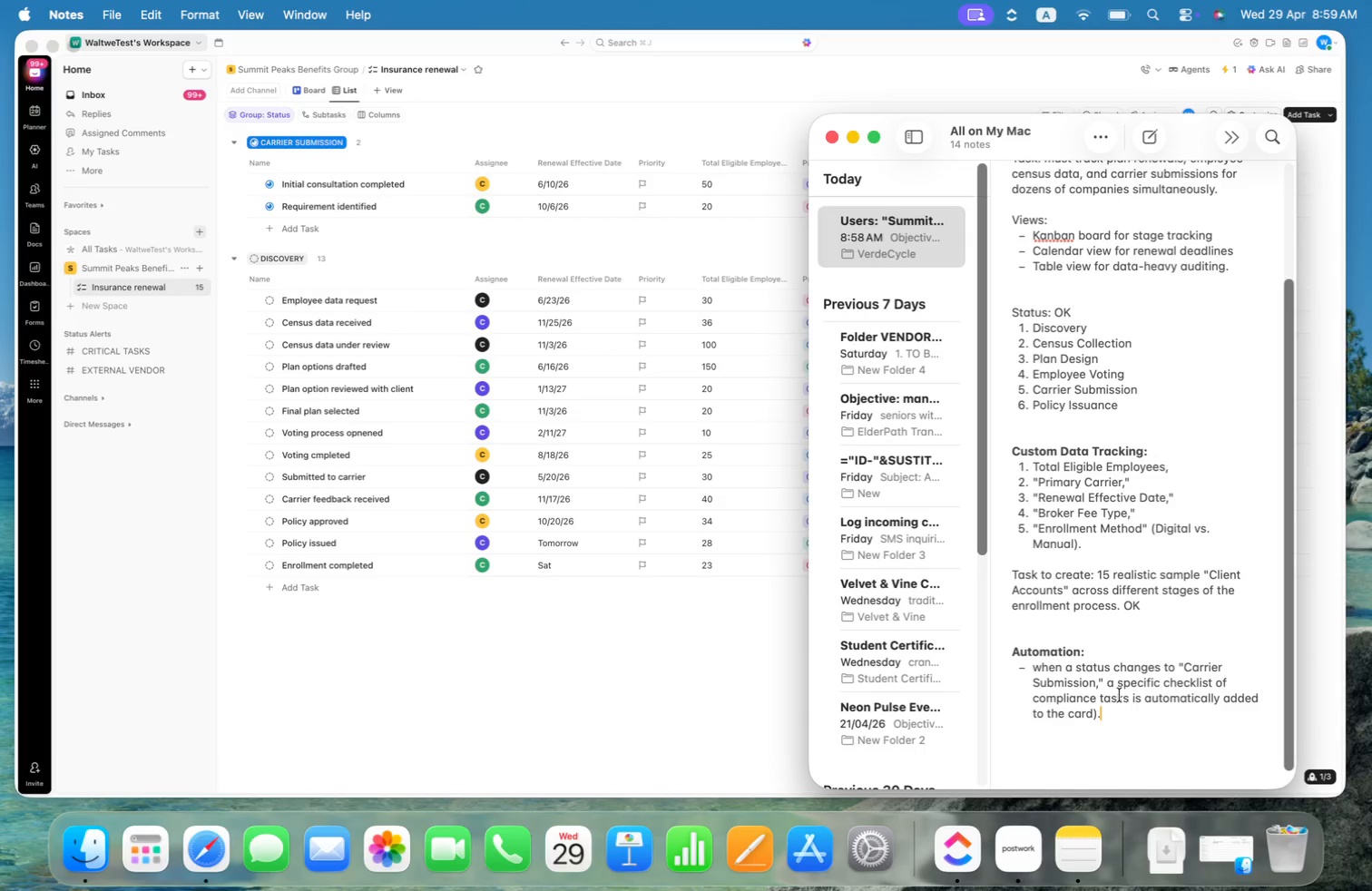 
wait(5.28)
 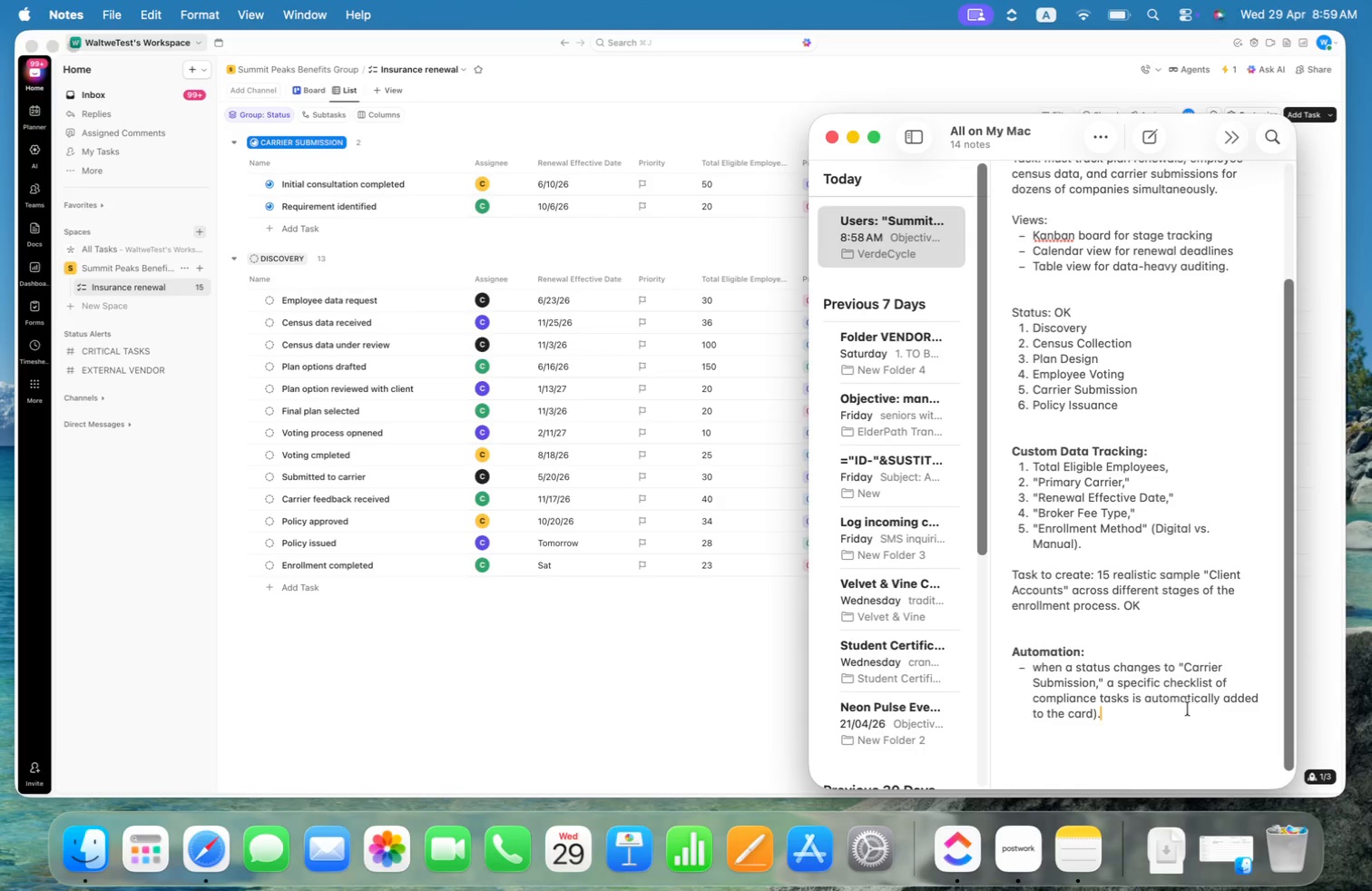 
left_click([181, 286])
 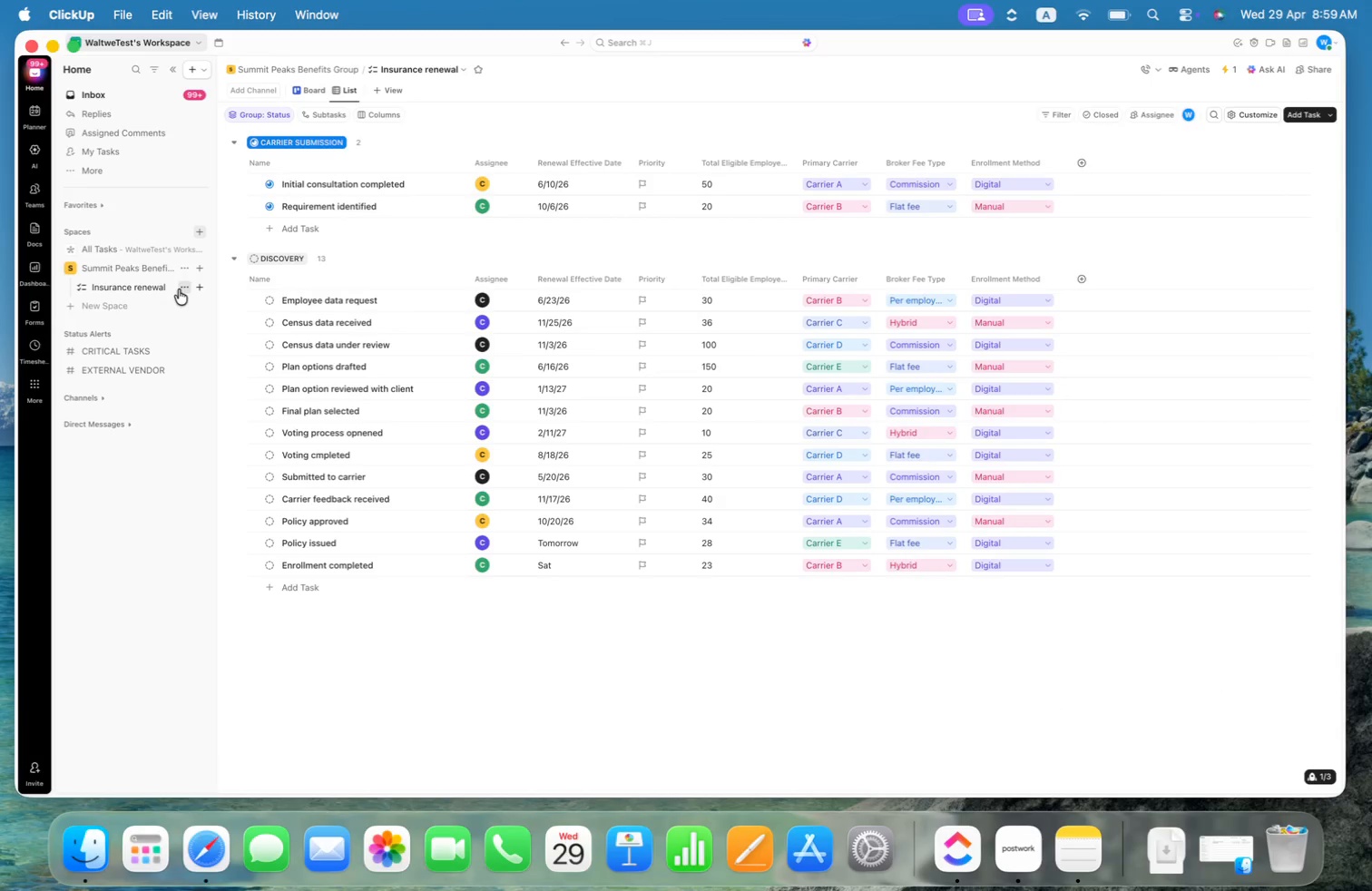 
left_click([181, 289])
 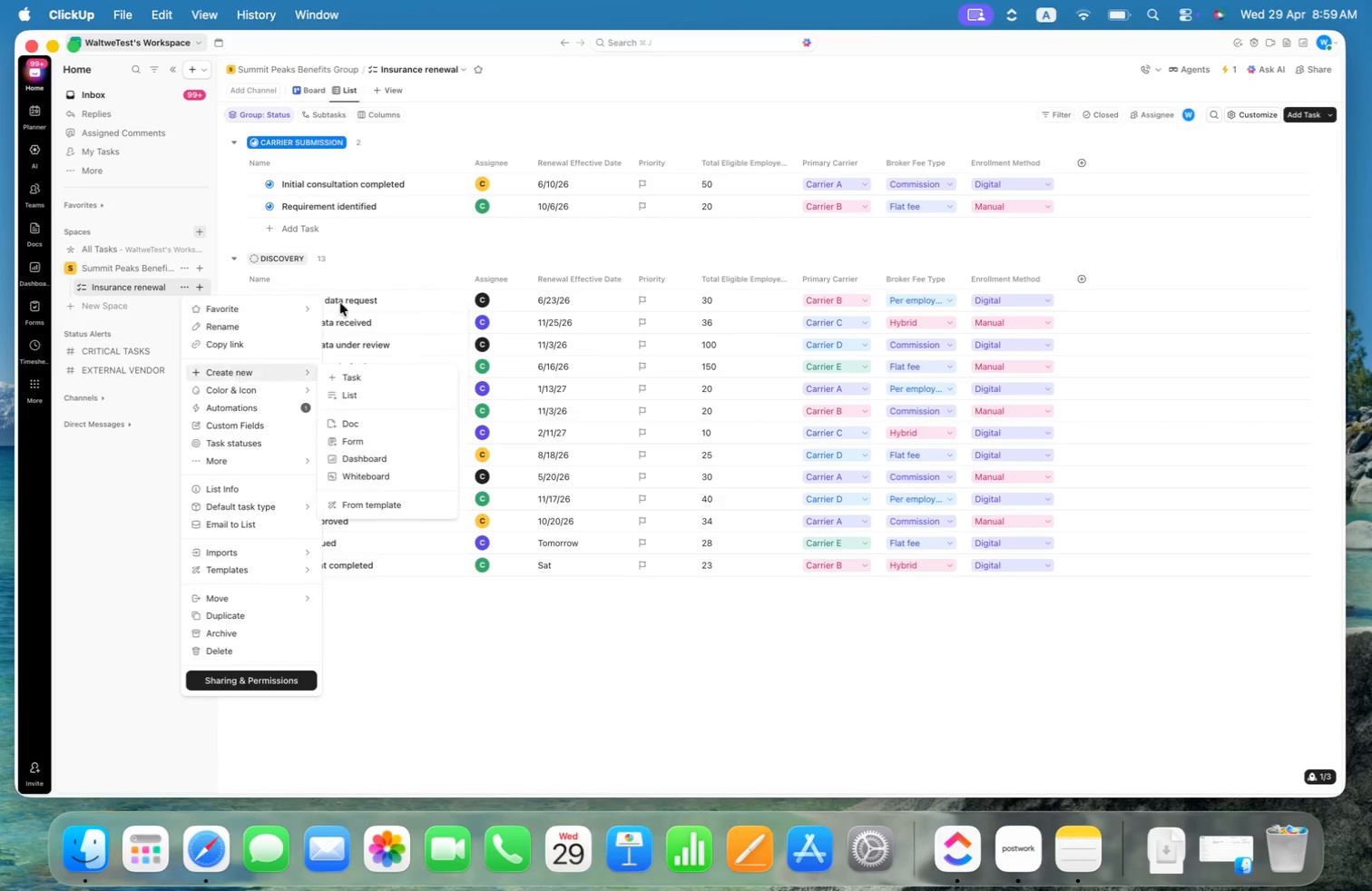 
left_click([418, 248])
 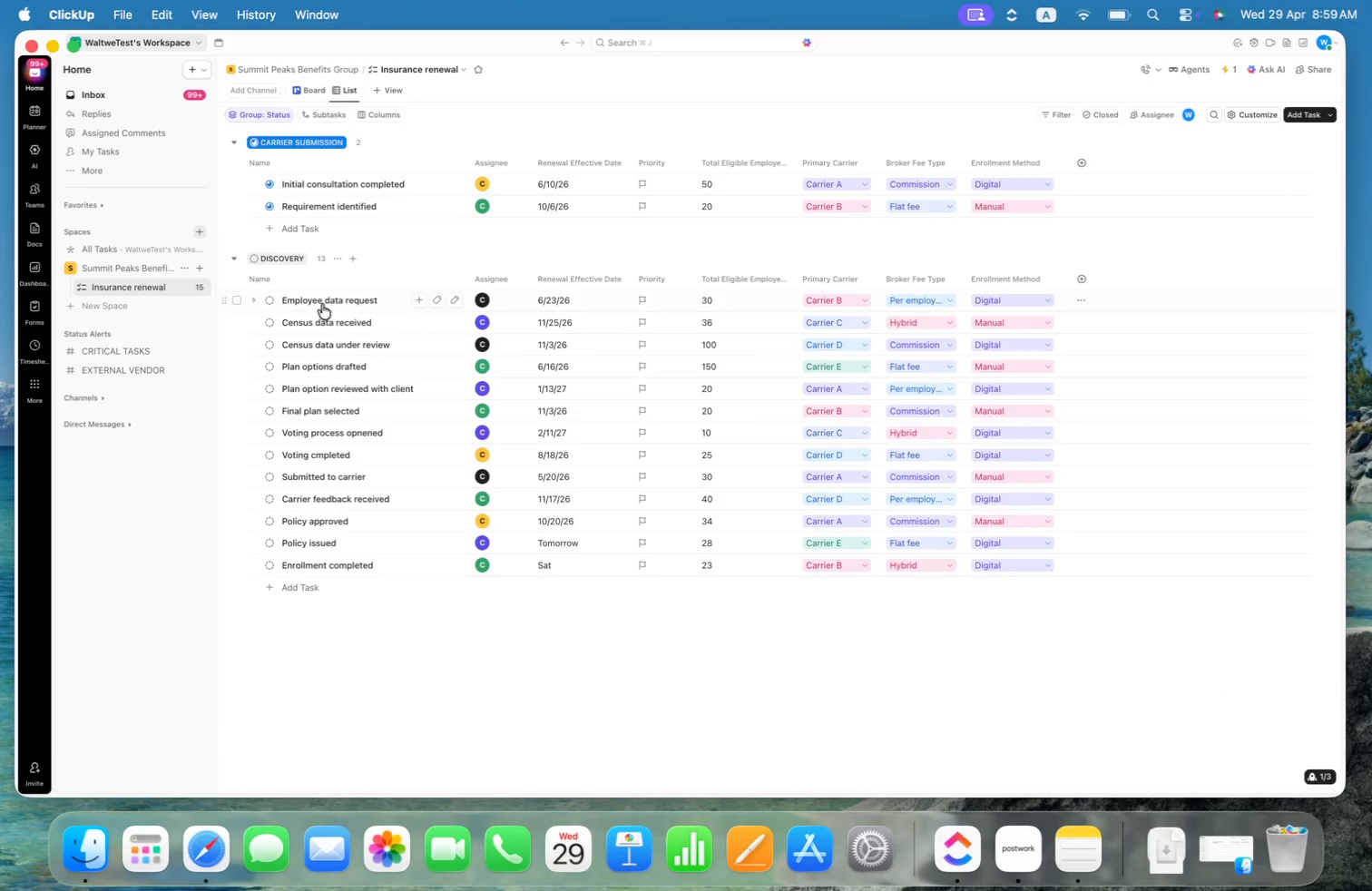 
mouse_move([278, 322])
 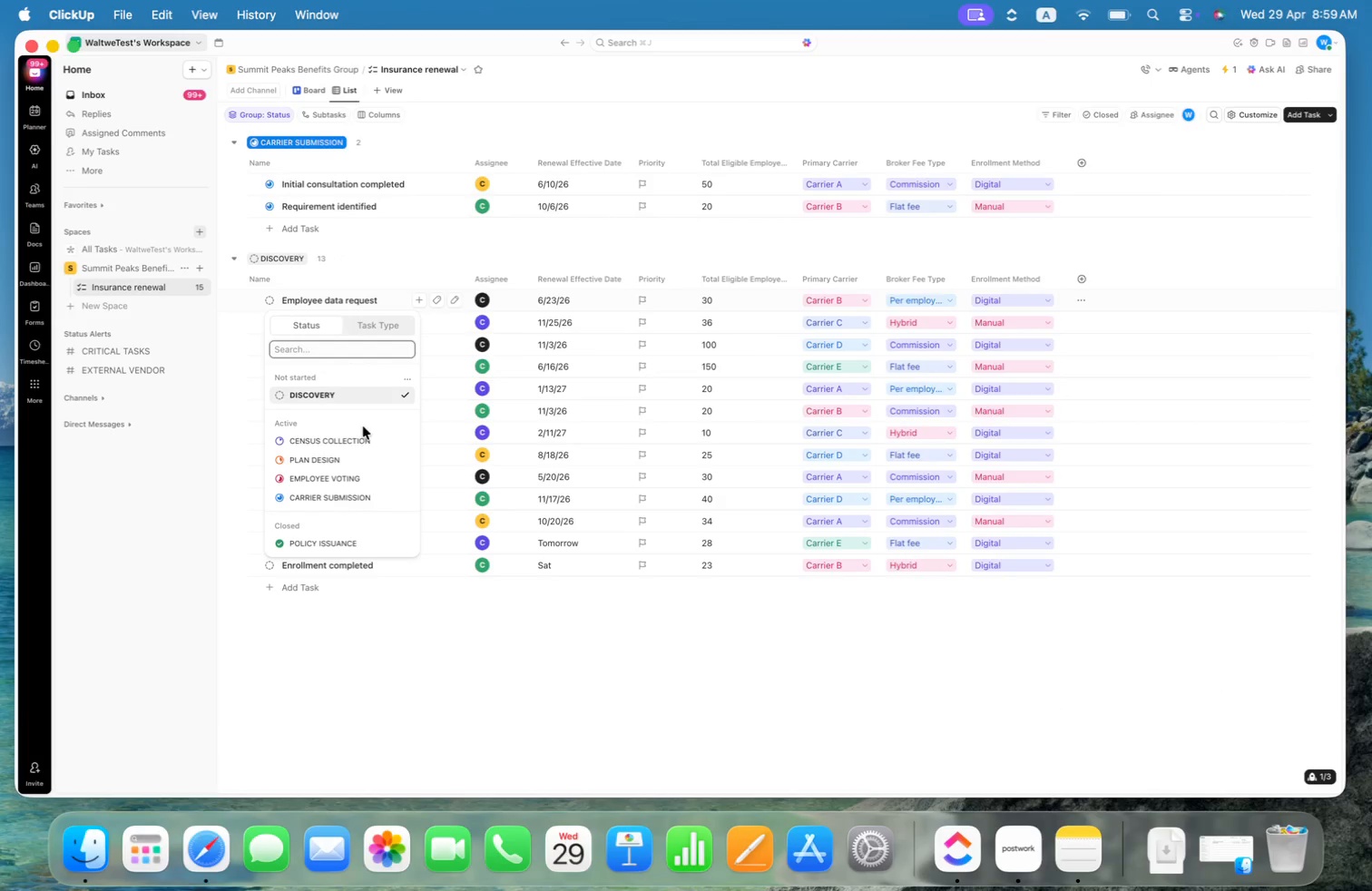 
left_click([347, 432])
 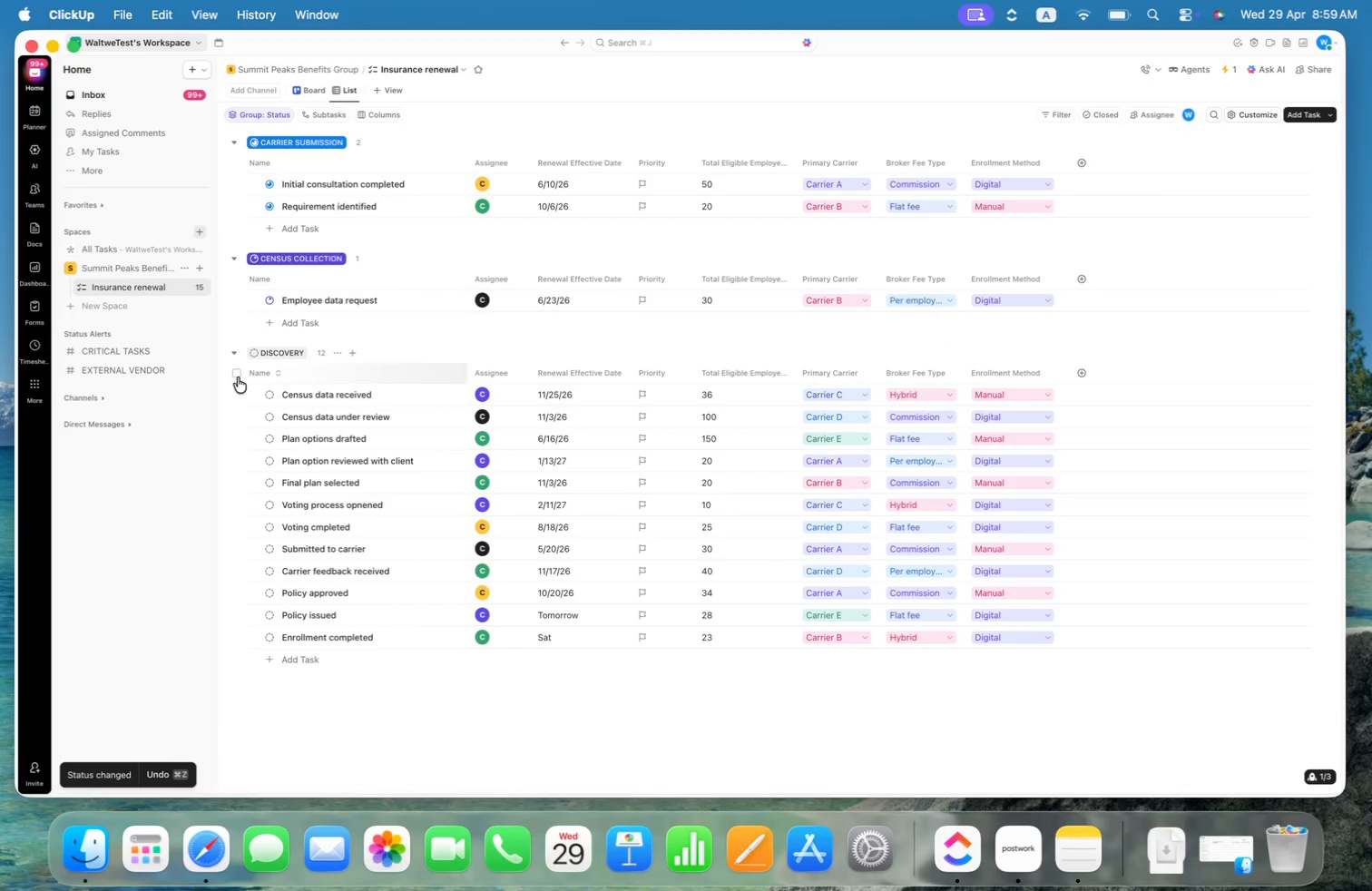 
double_click([235, 370])
 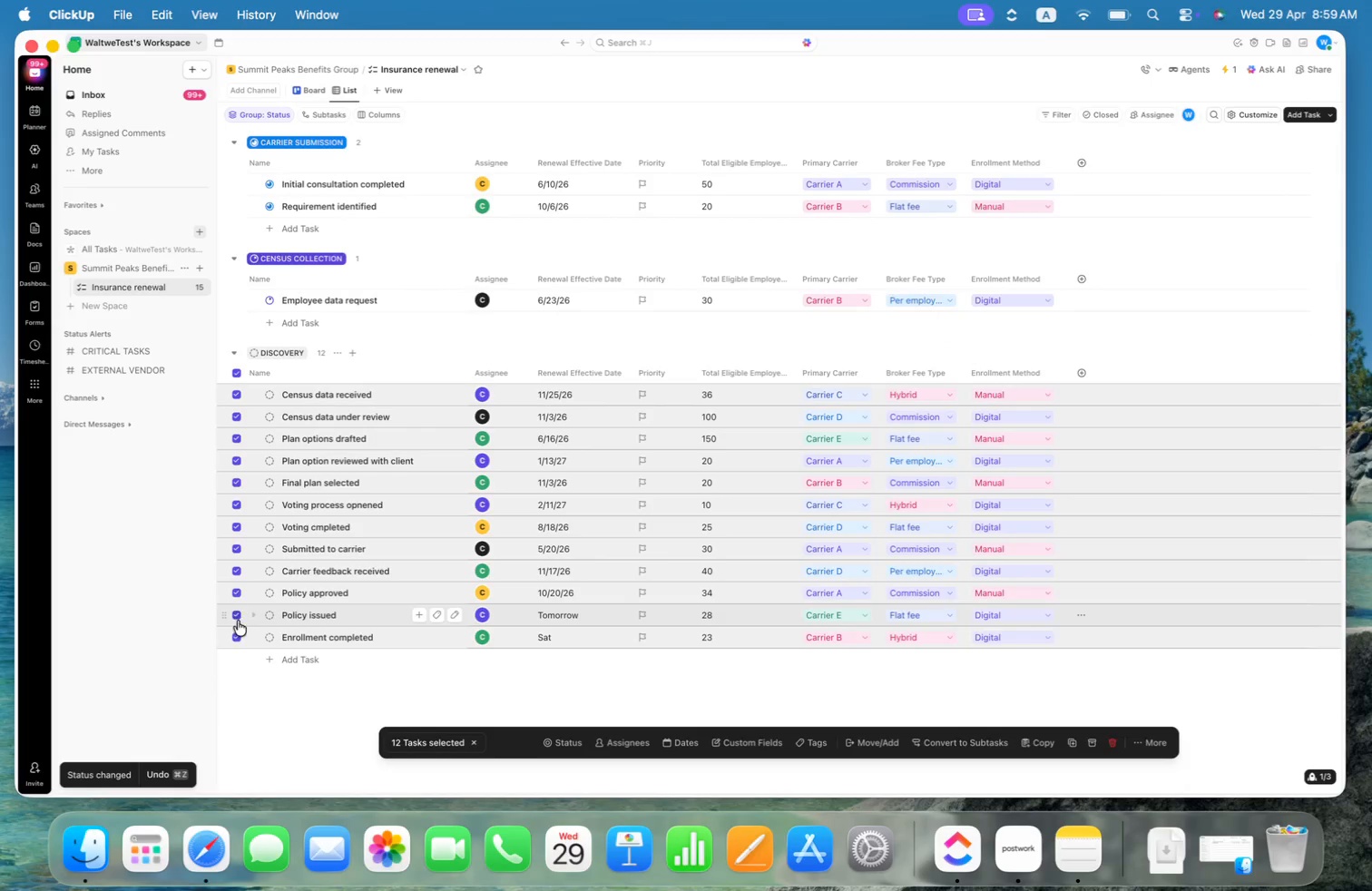 
left_click([236, 638])
 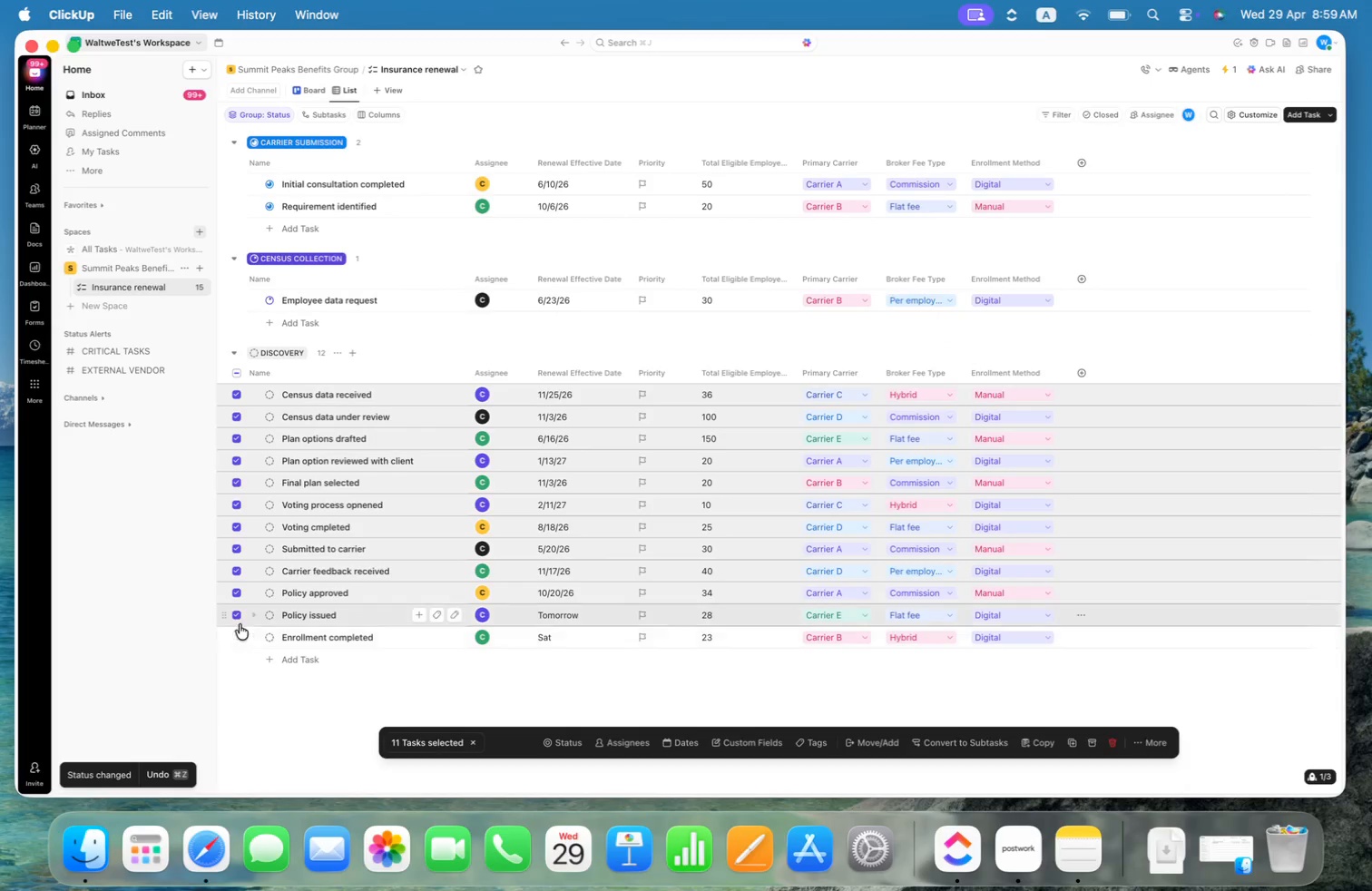 
left_click([237, 617])
 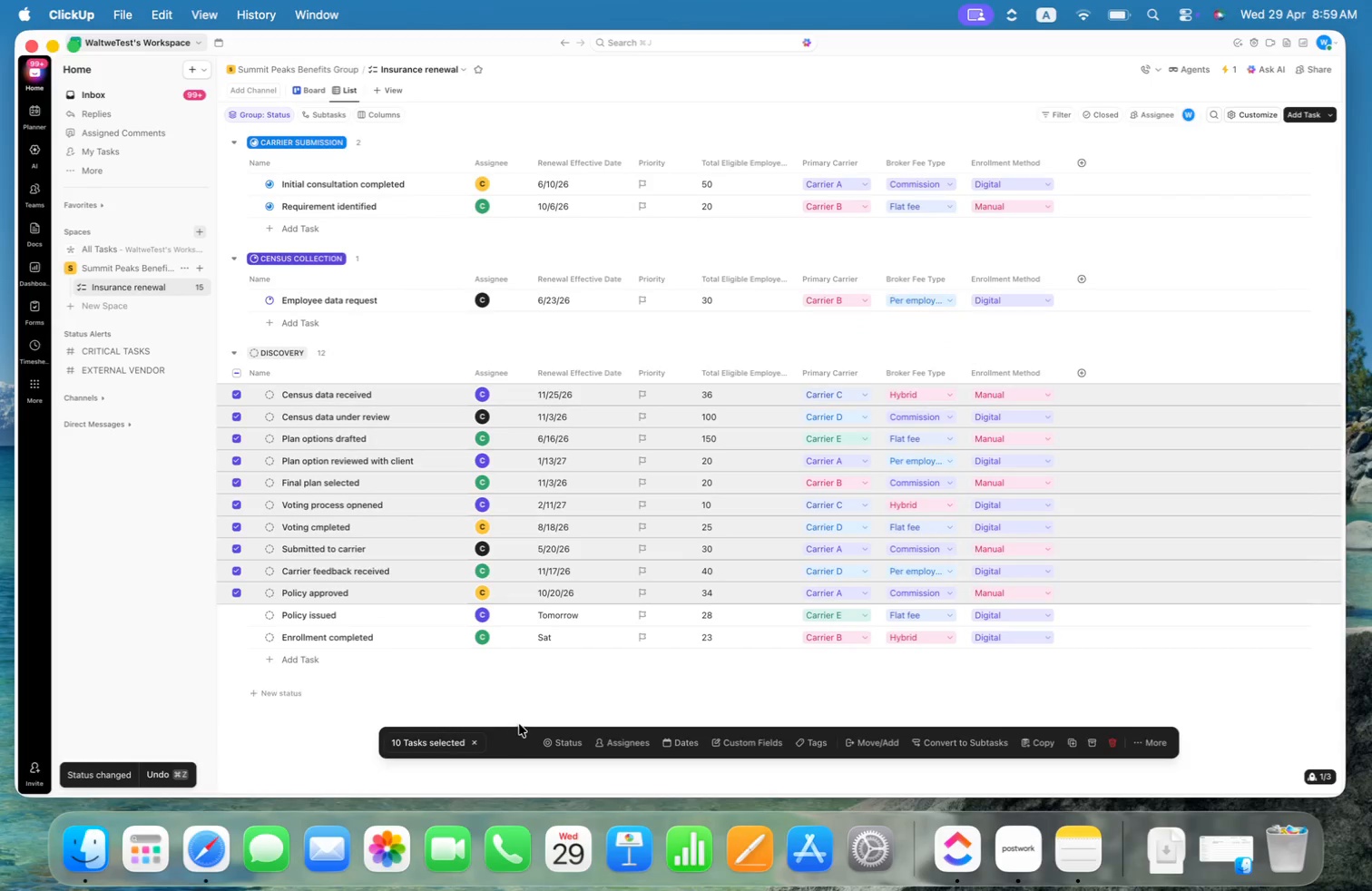 
left_click([553, 748])
 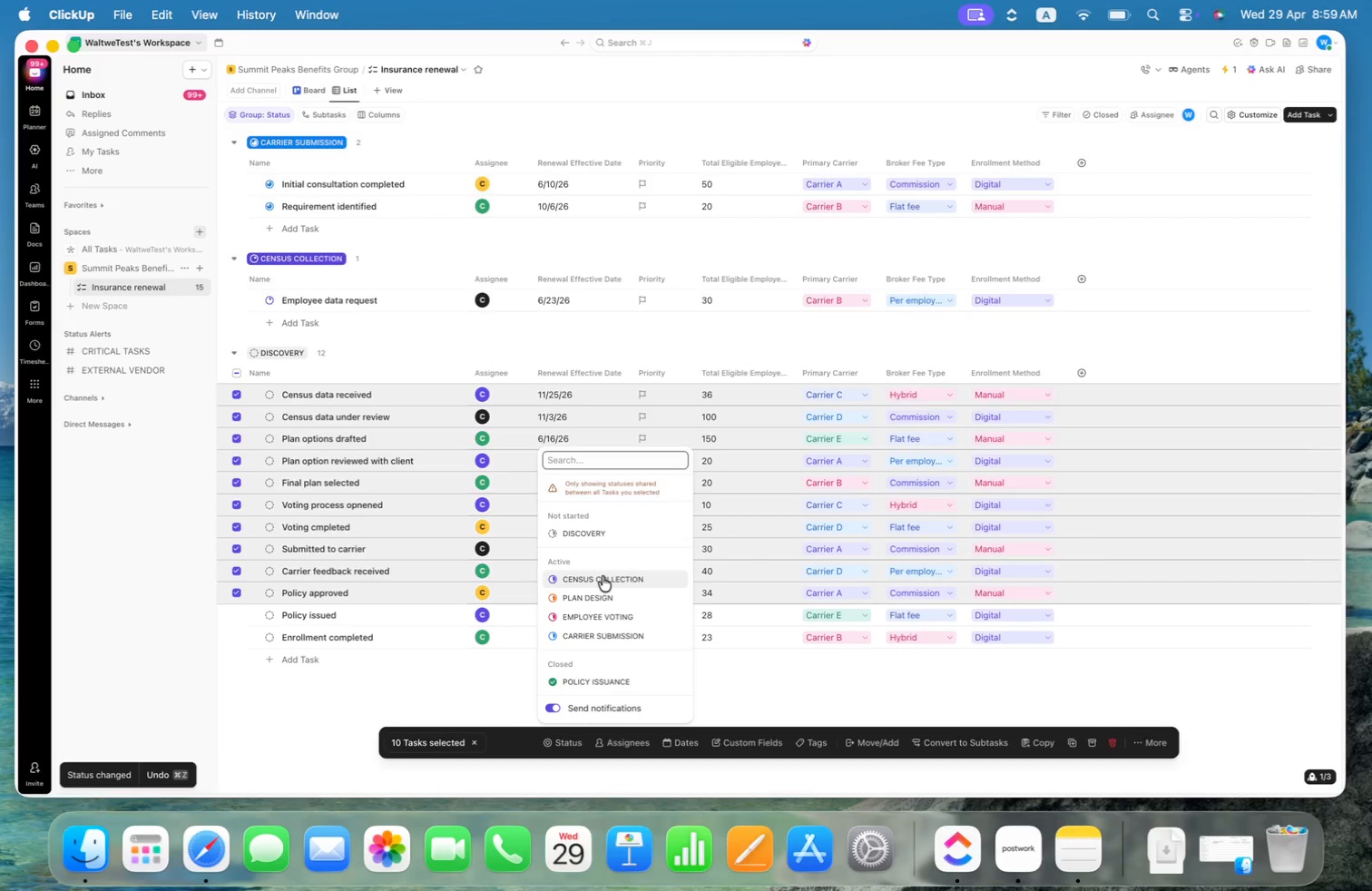 
left_click([603, 576])
 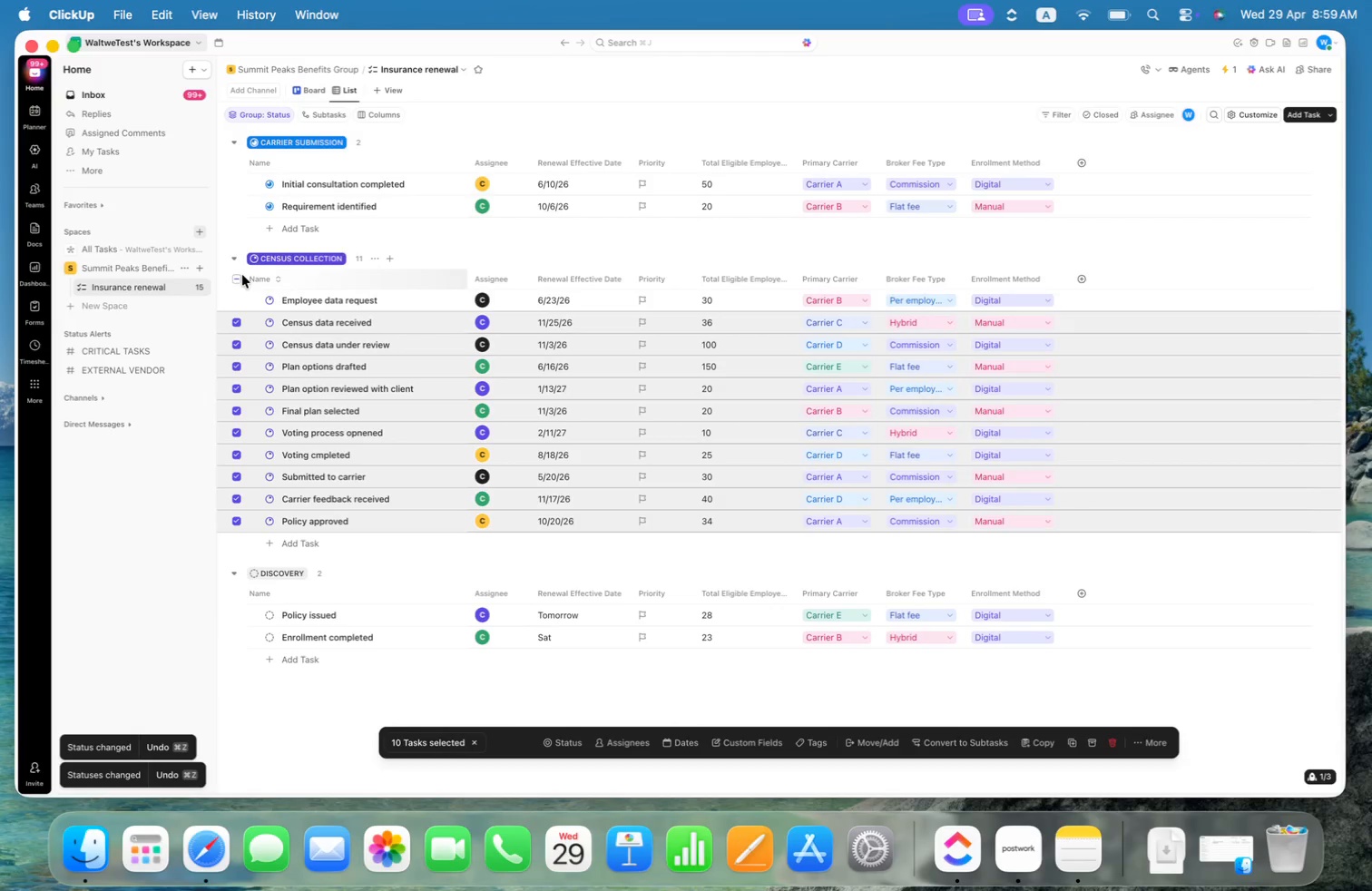 
double_click([240, 277])
 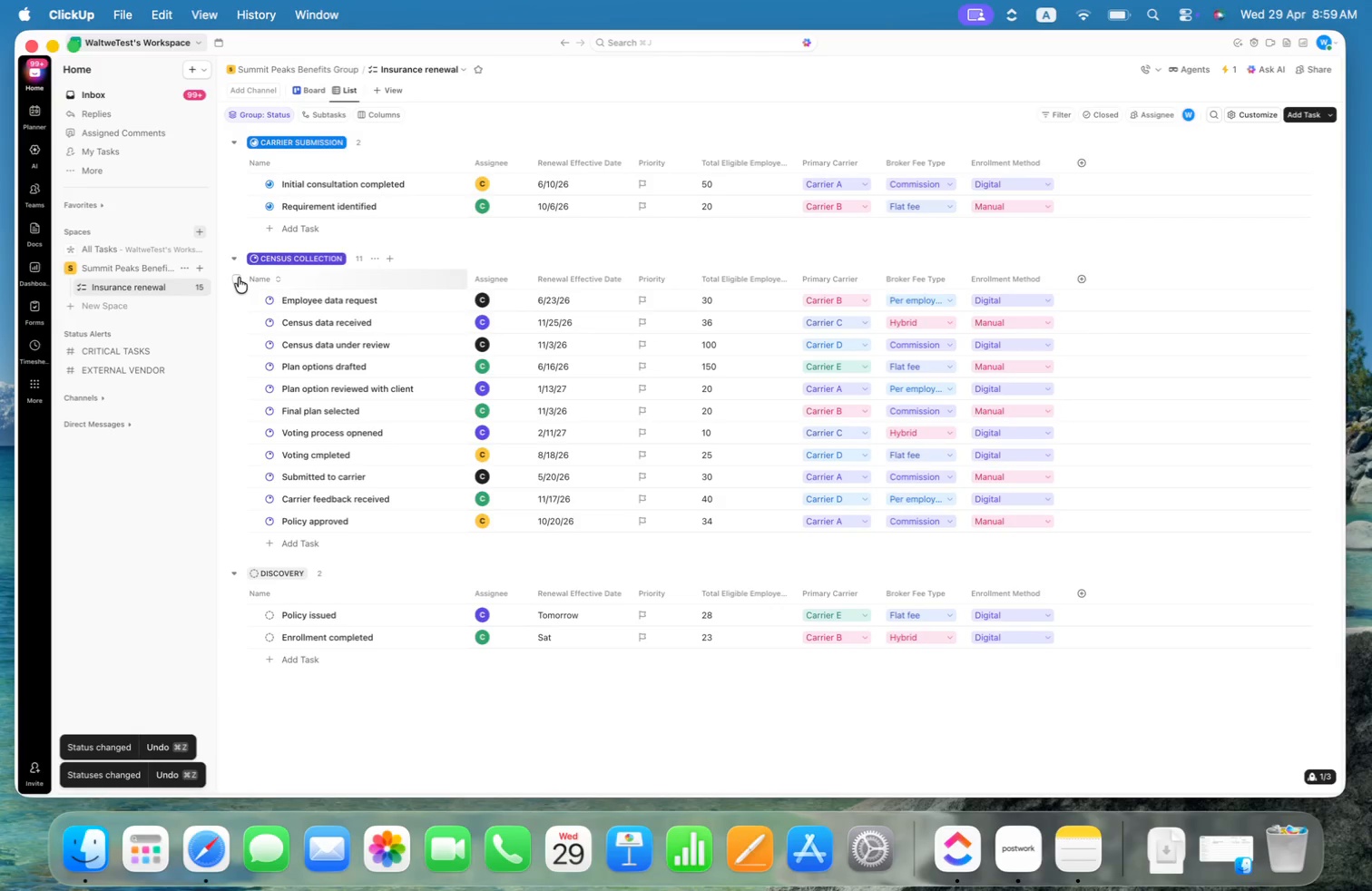 
left_click([237, 279])
 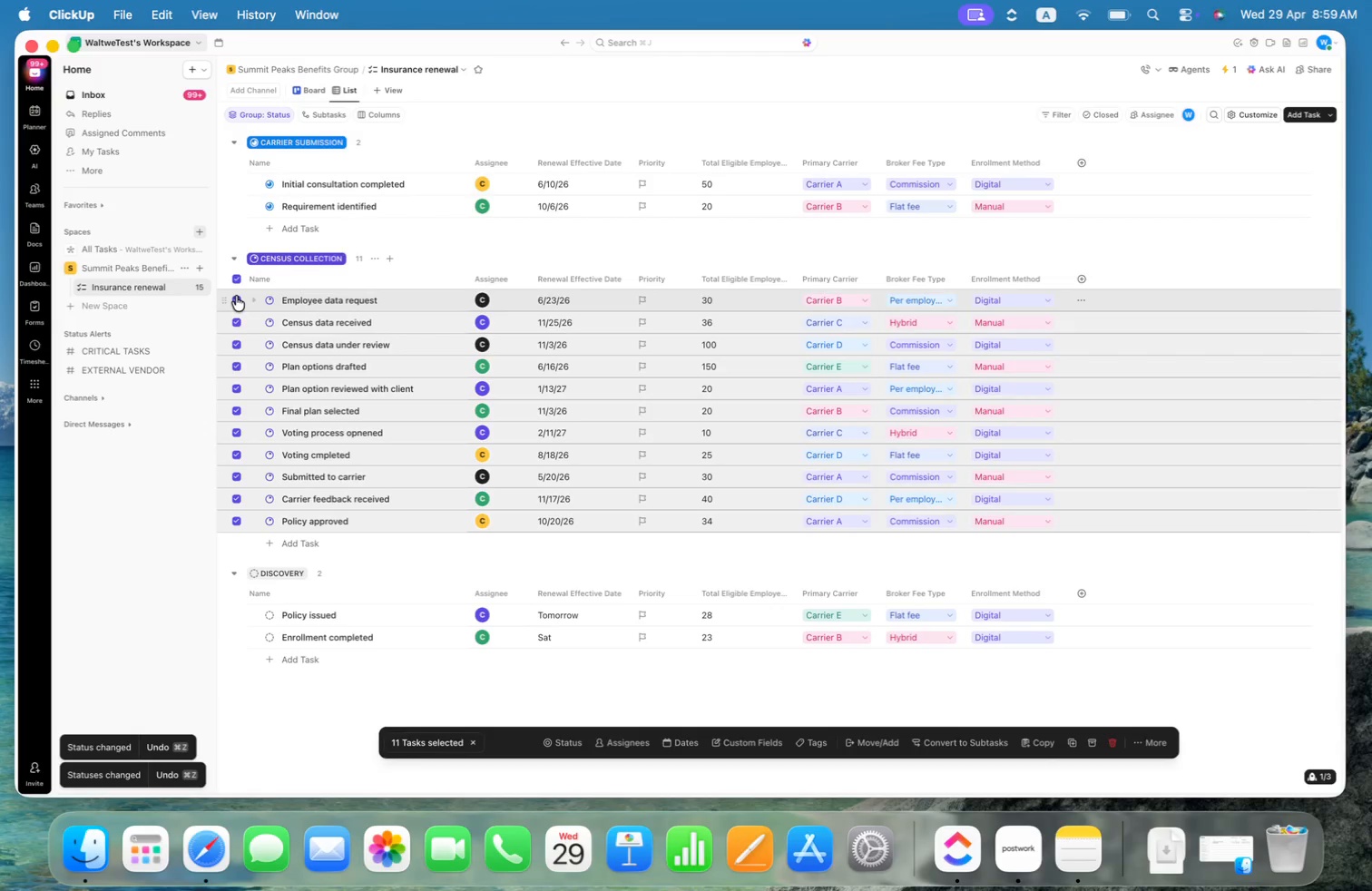 
double_click([238, 314])
 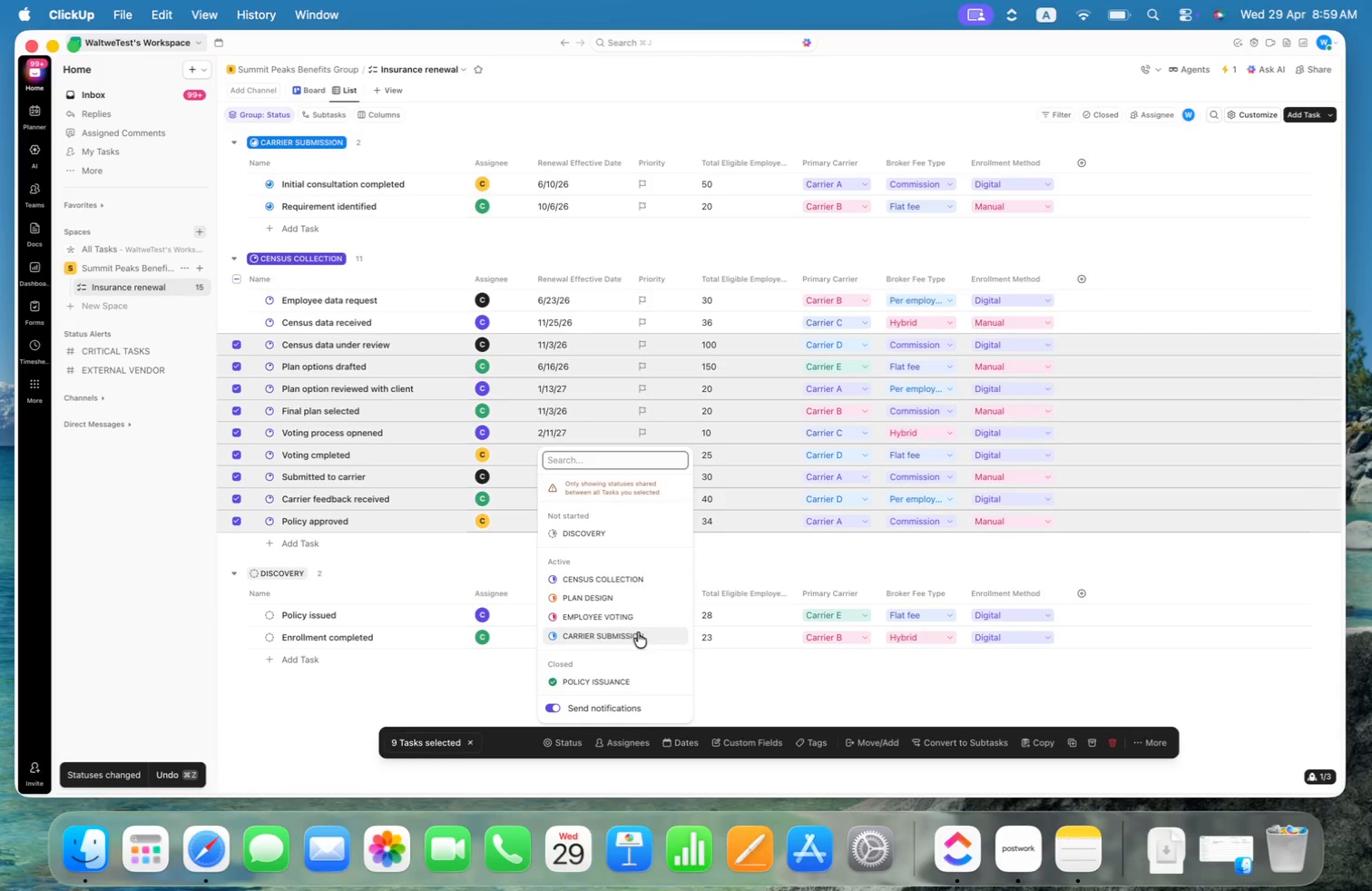 
left_click([608, 599])
 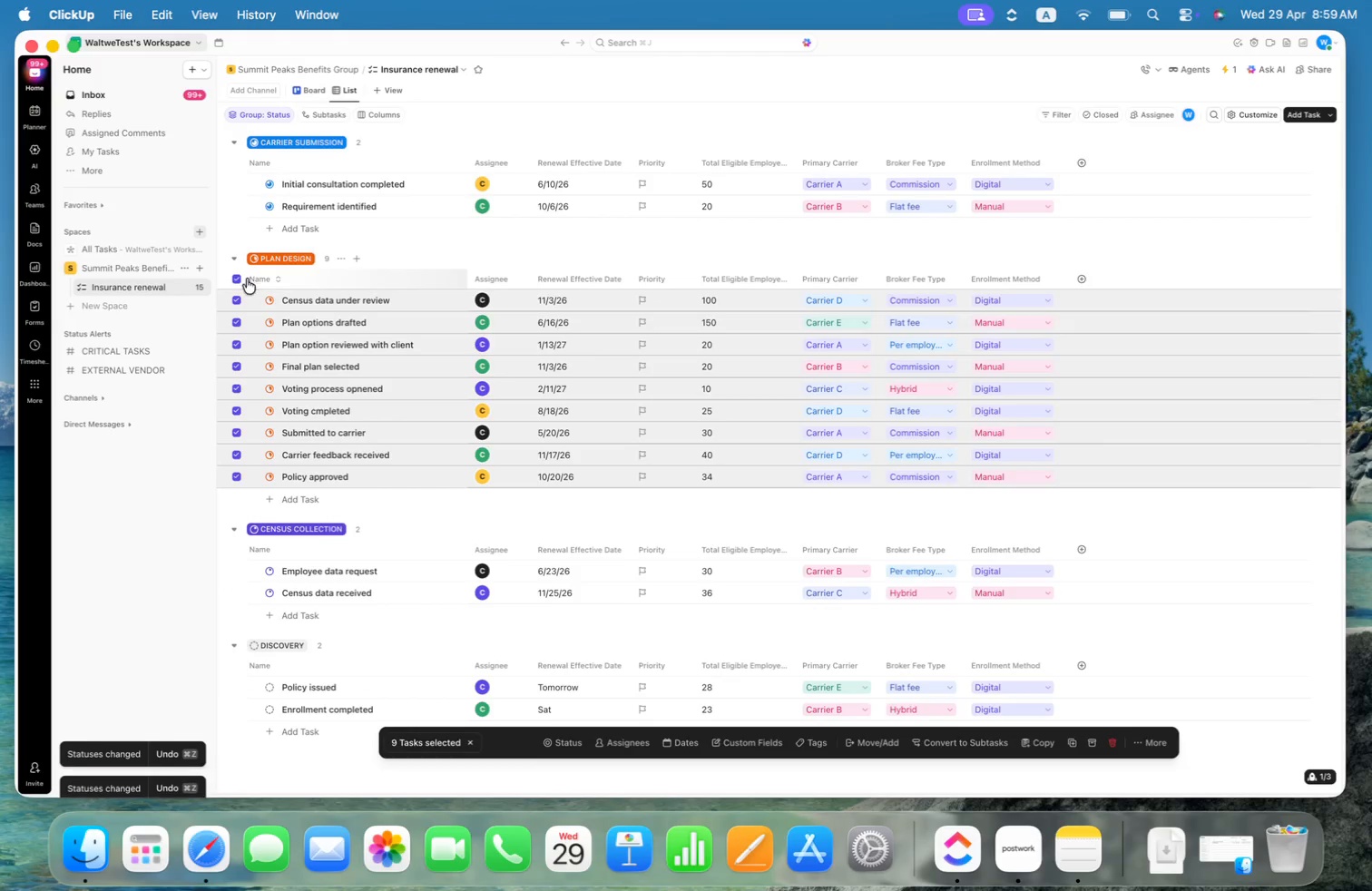 
double_click([237, 279])
 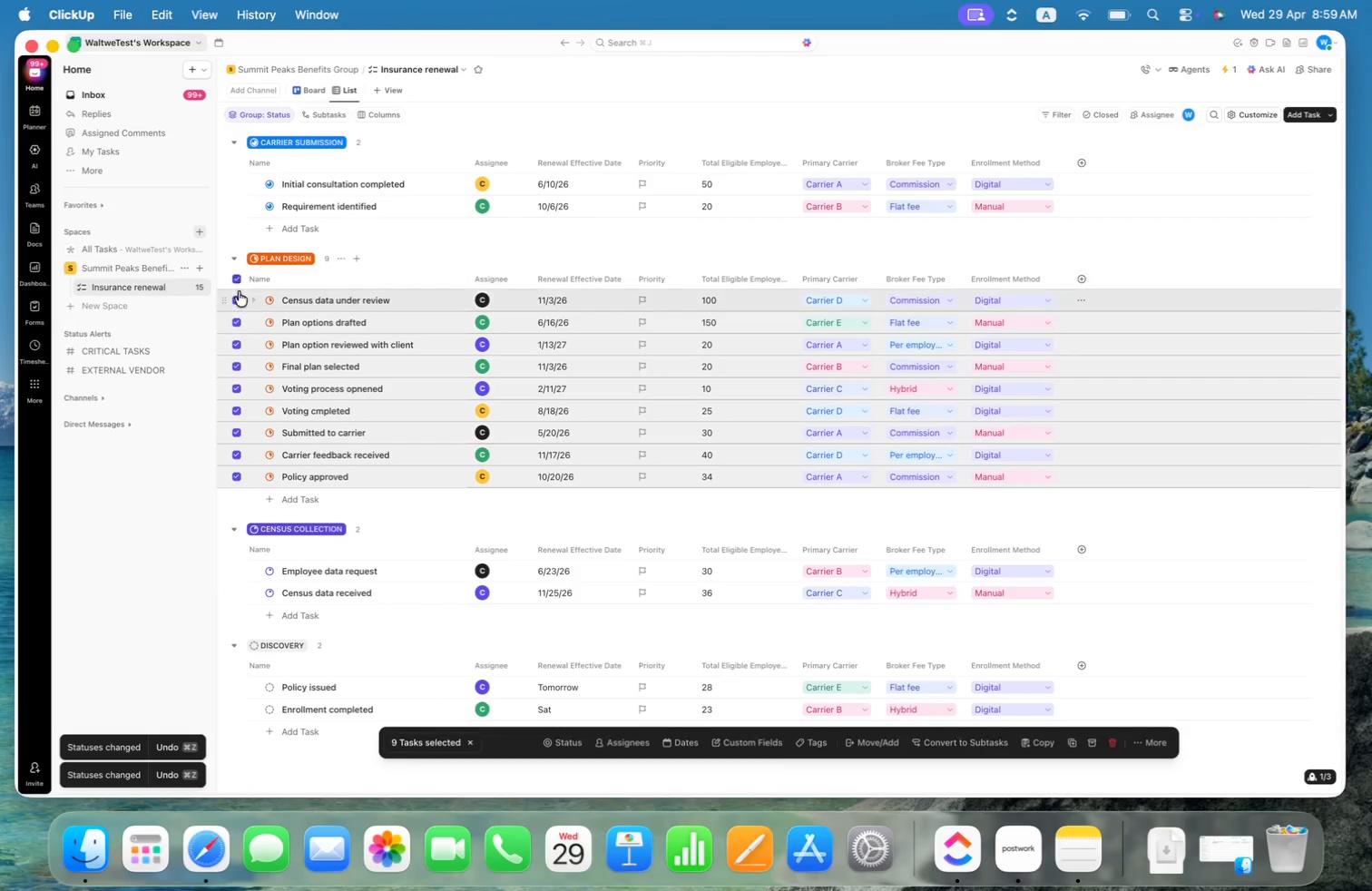 
left_click([238, 300])
 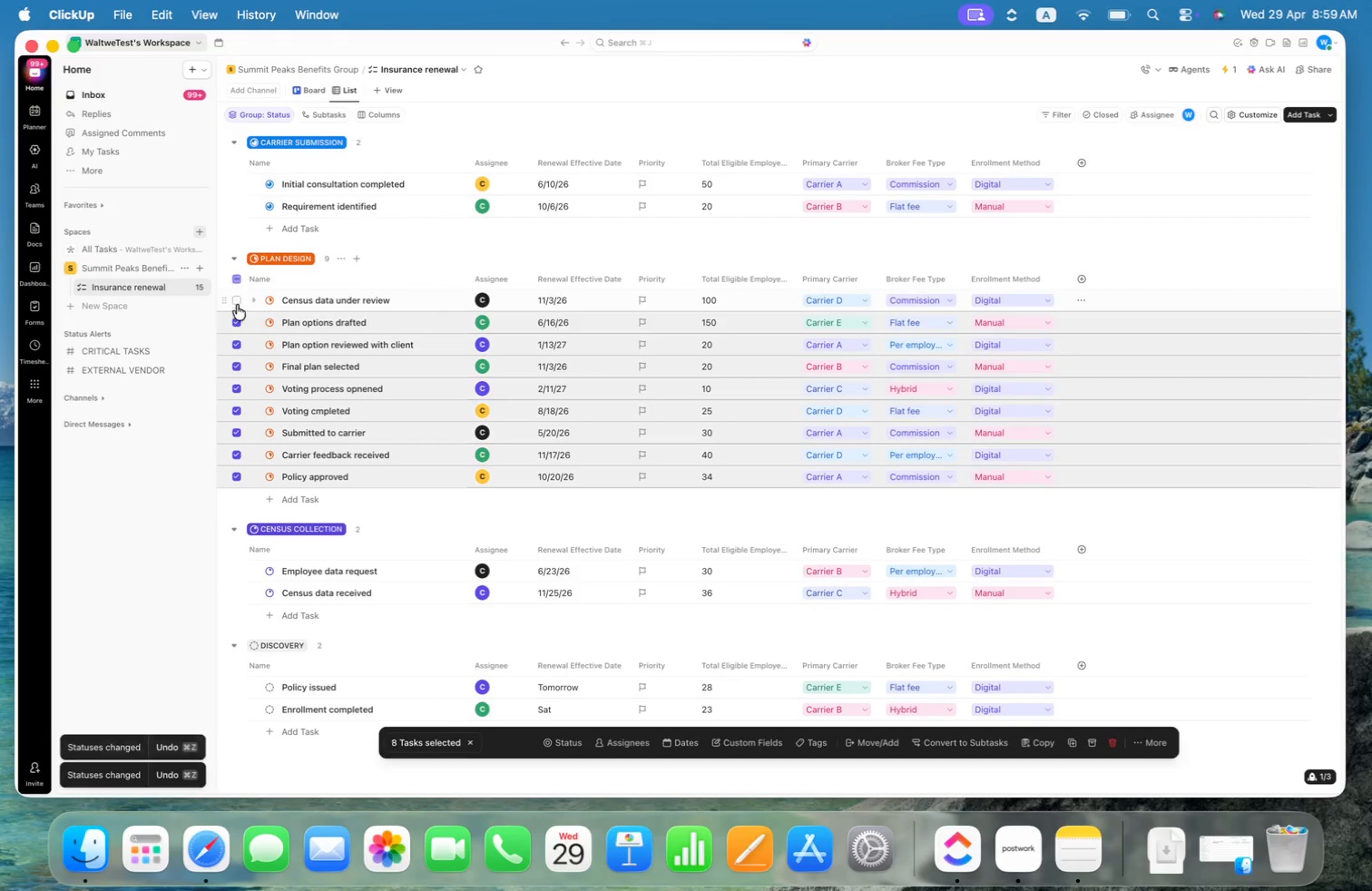 
double_click([236, 314])
 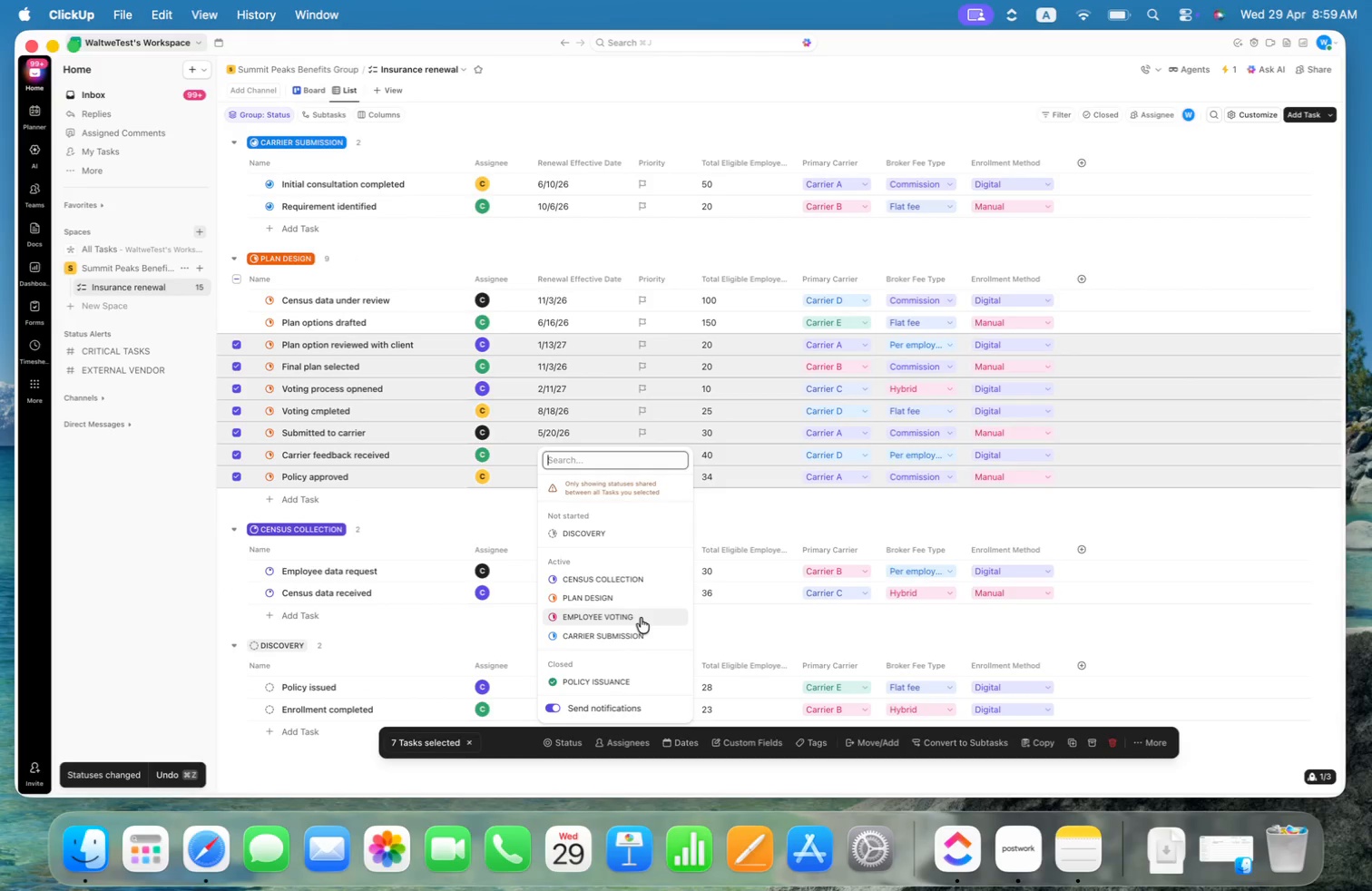 
wait(5.02)
 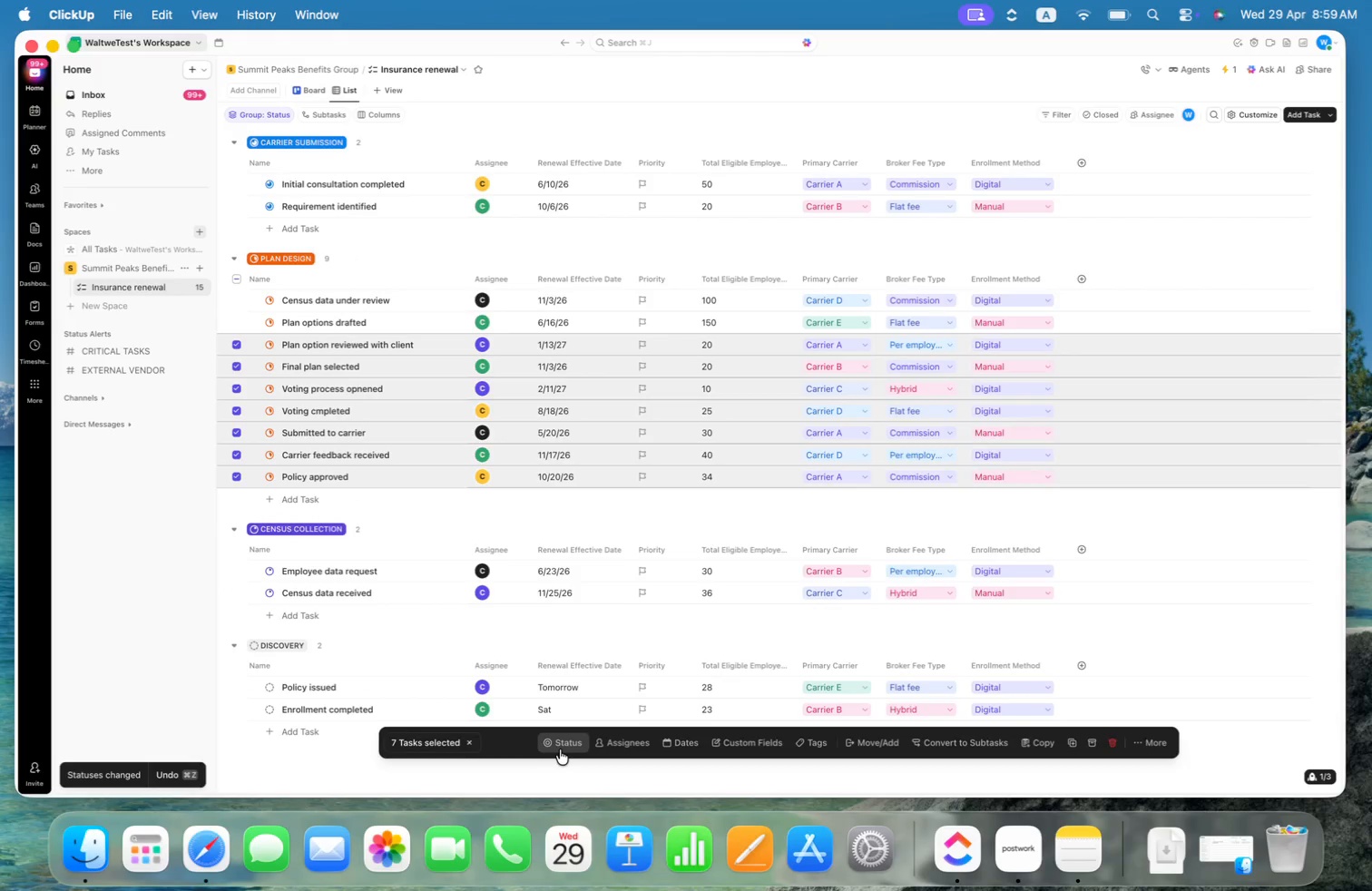 
left_click([641, 618])
 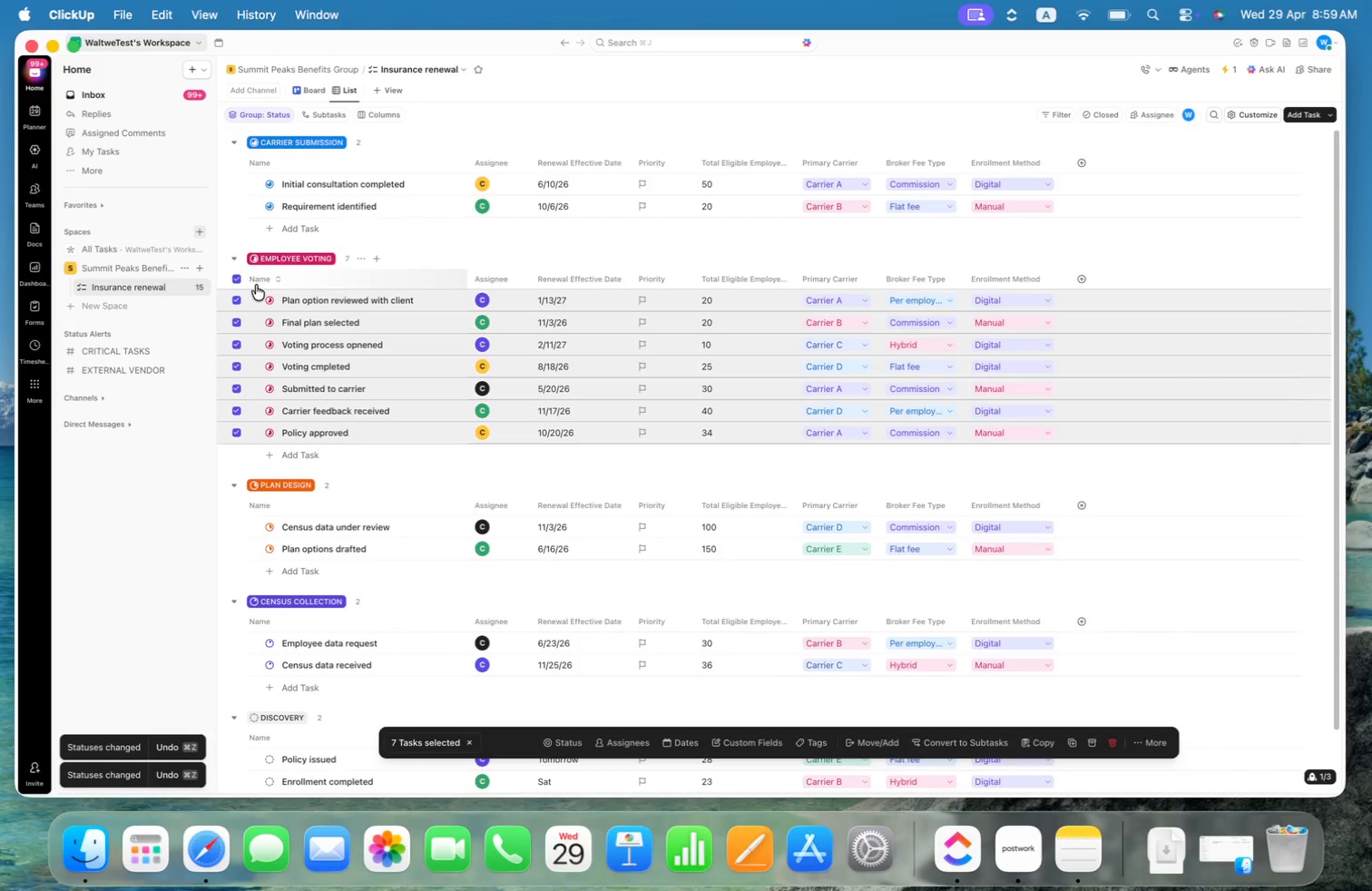 
left_click([236, 277])
 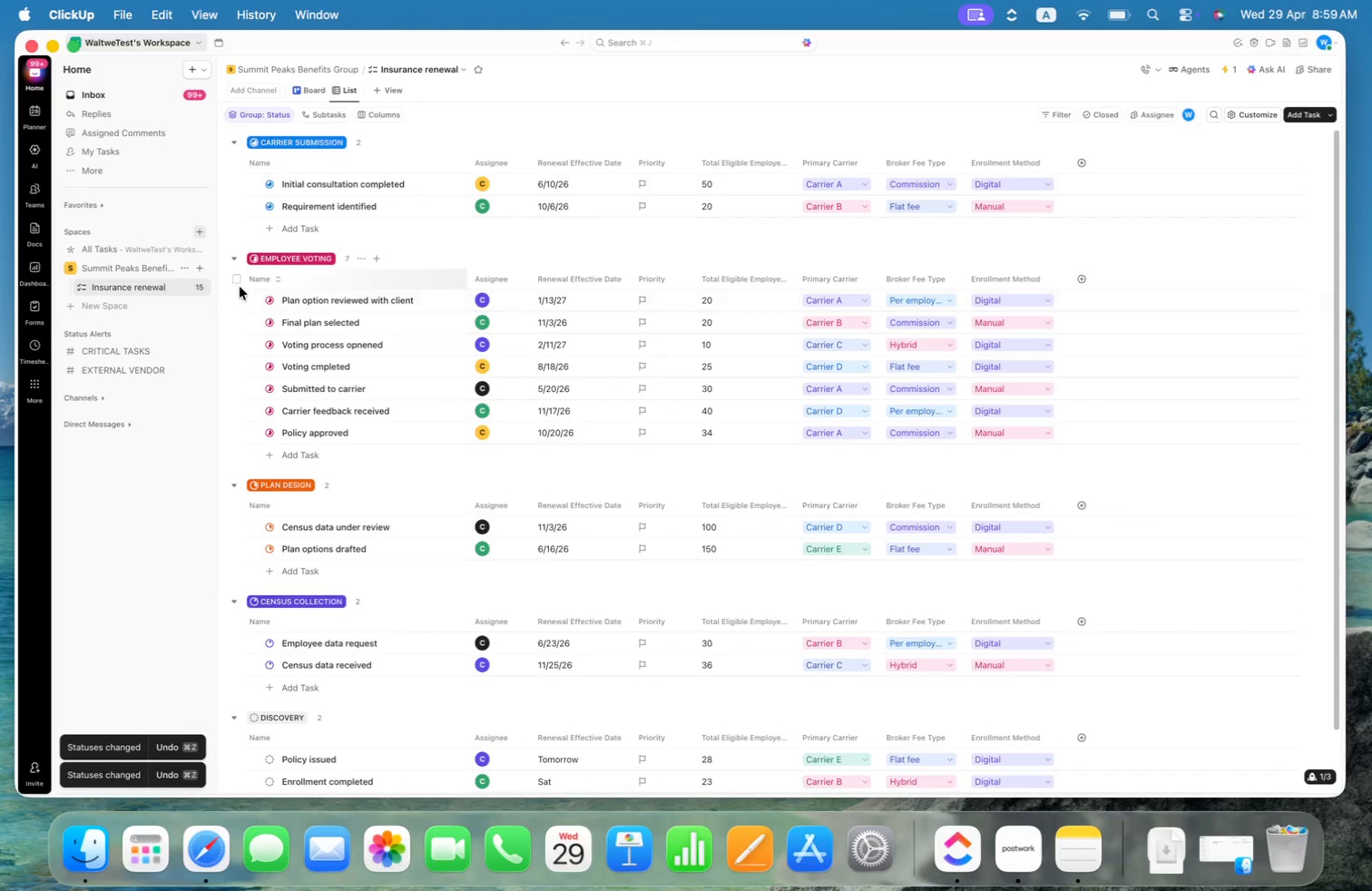 
left_click([237, 279])
 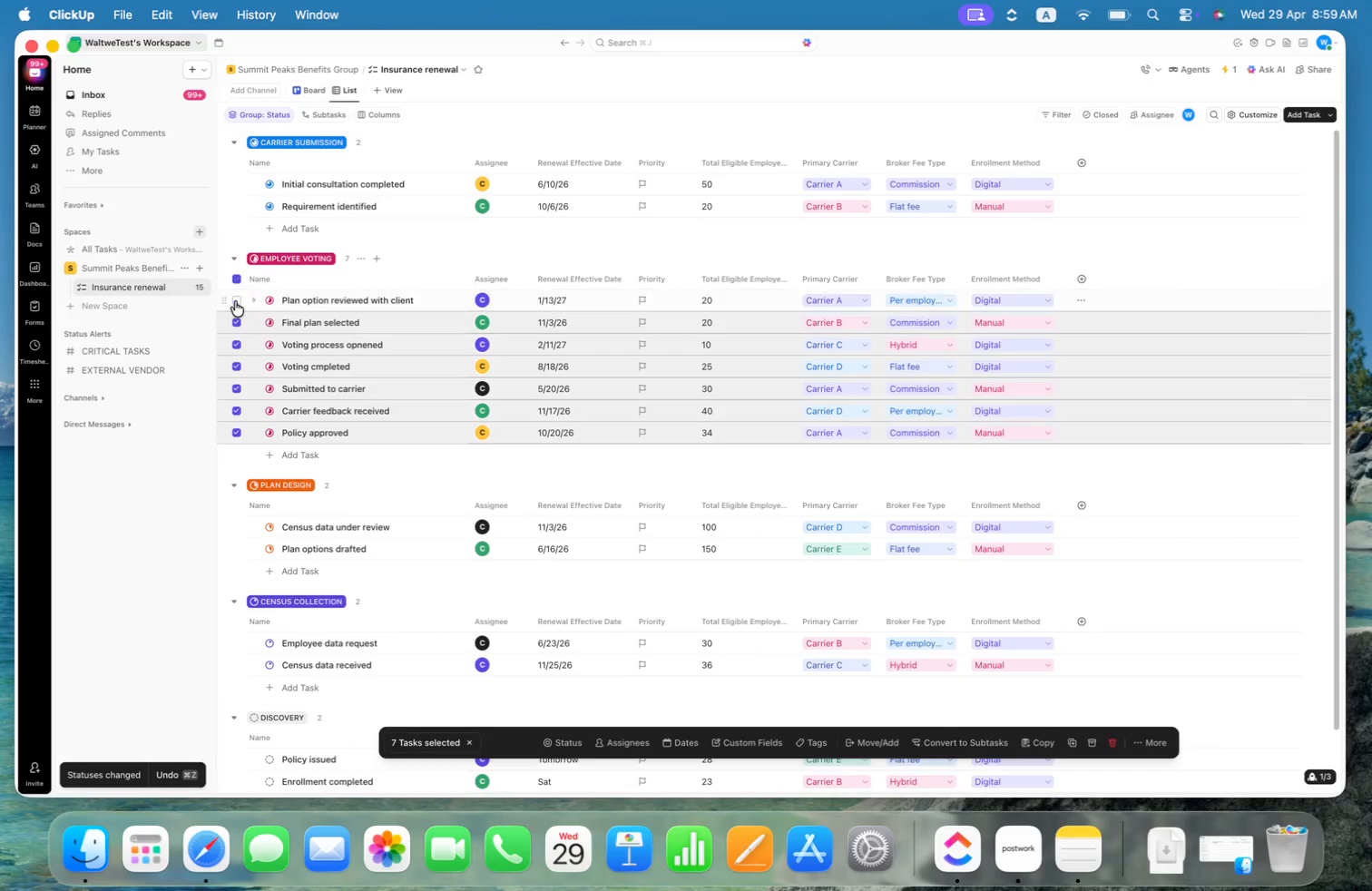 
double_click([236, 317])
 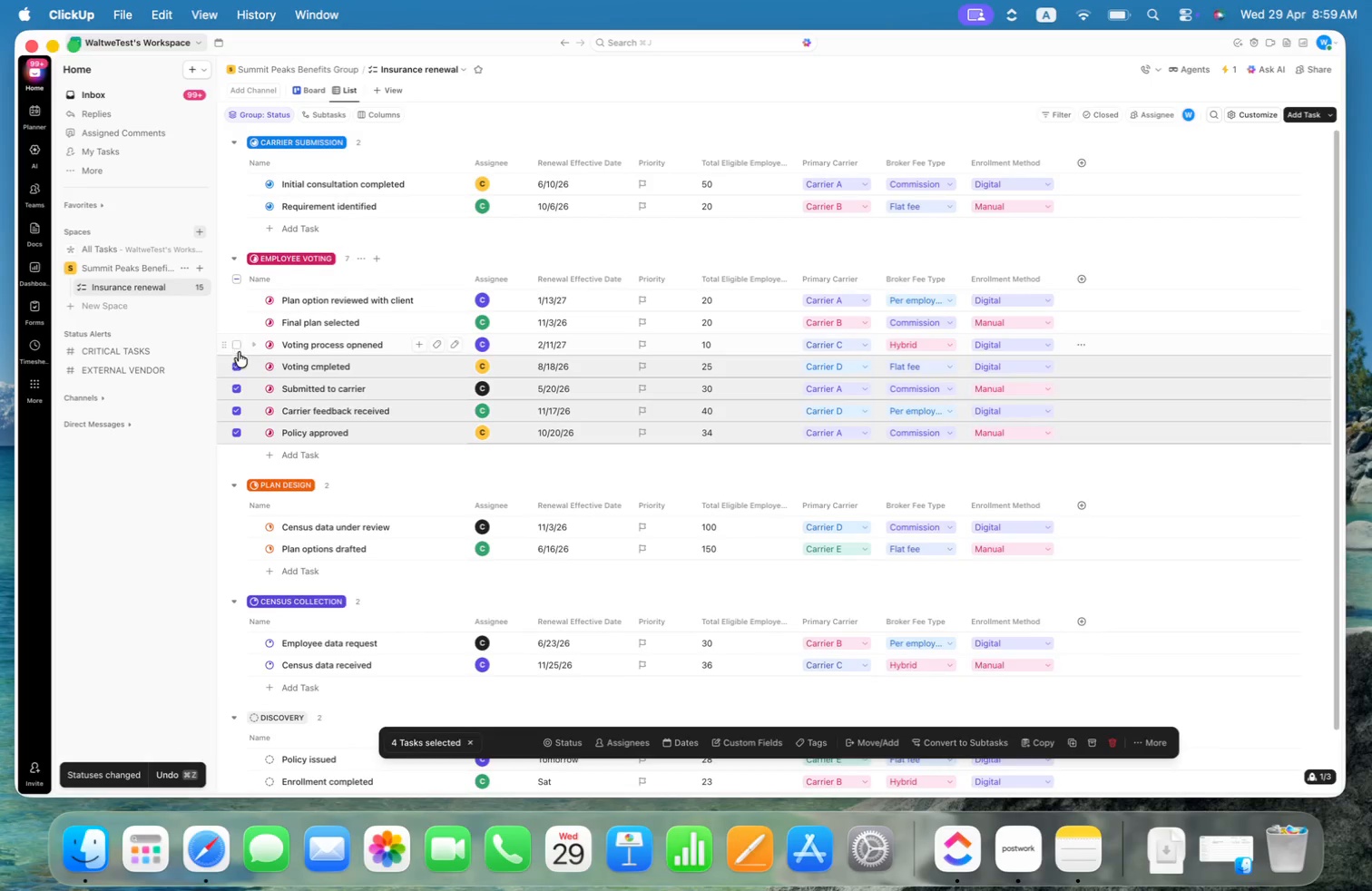 
left_click([240, 373])
 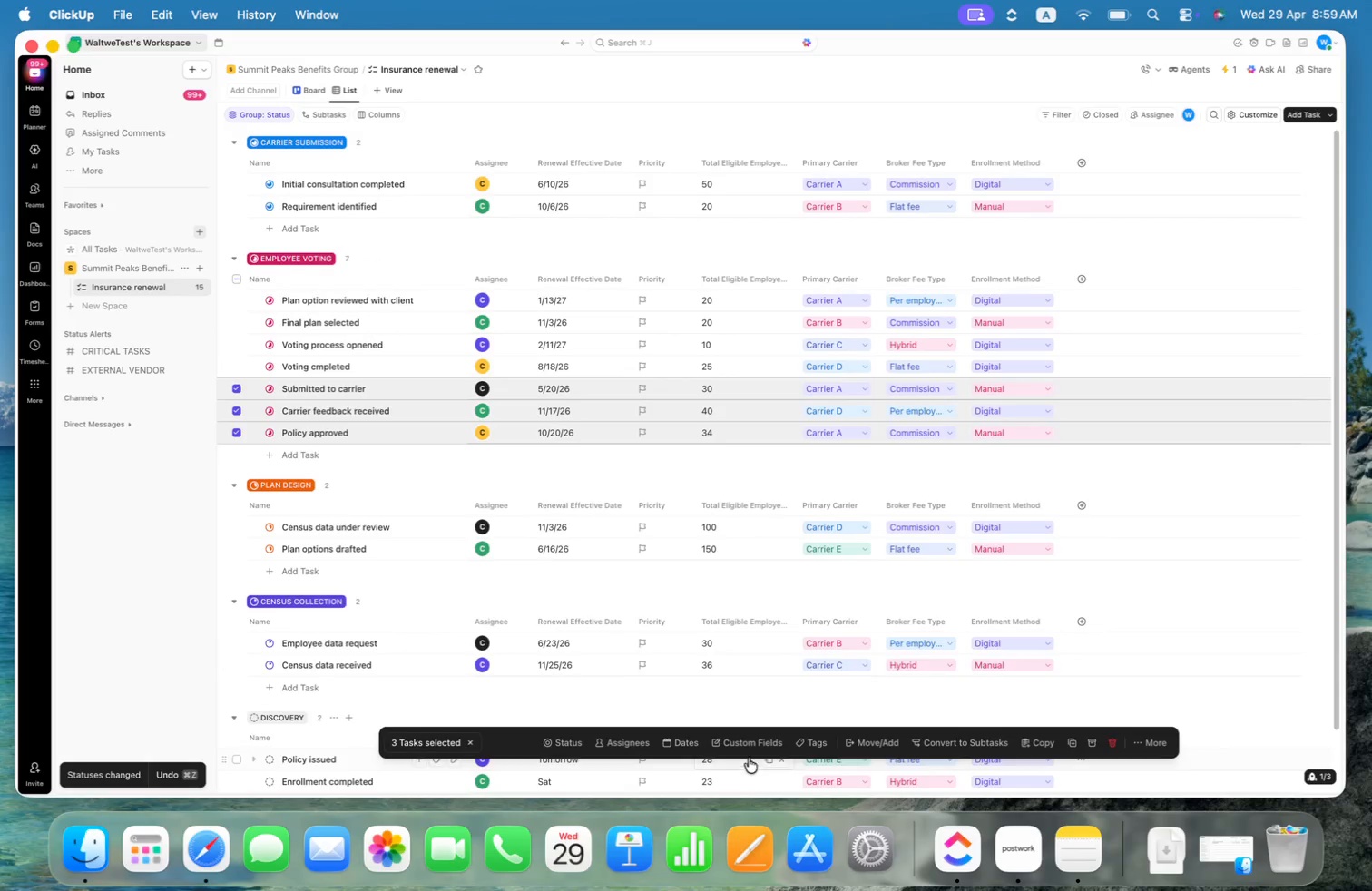 
left_click([564, 750])
 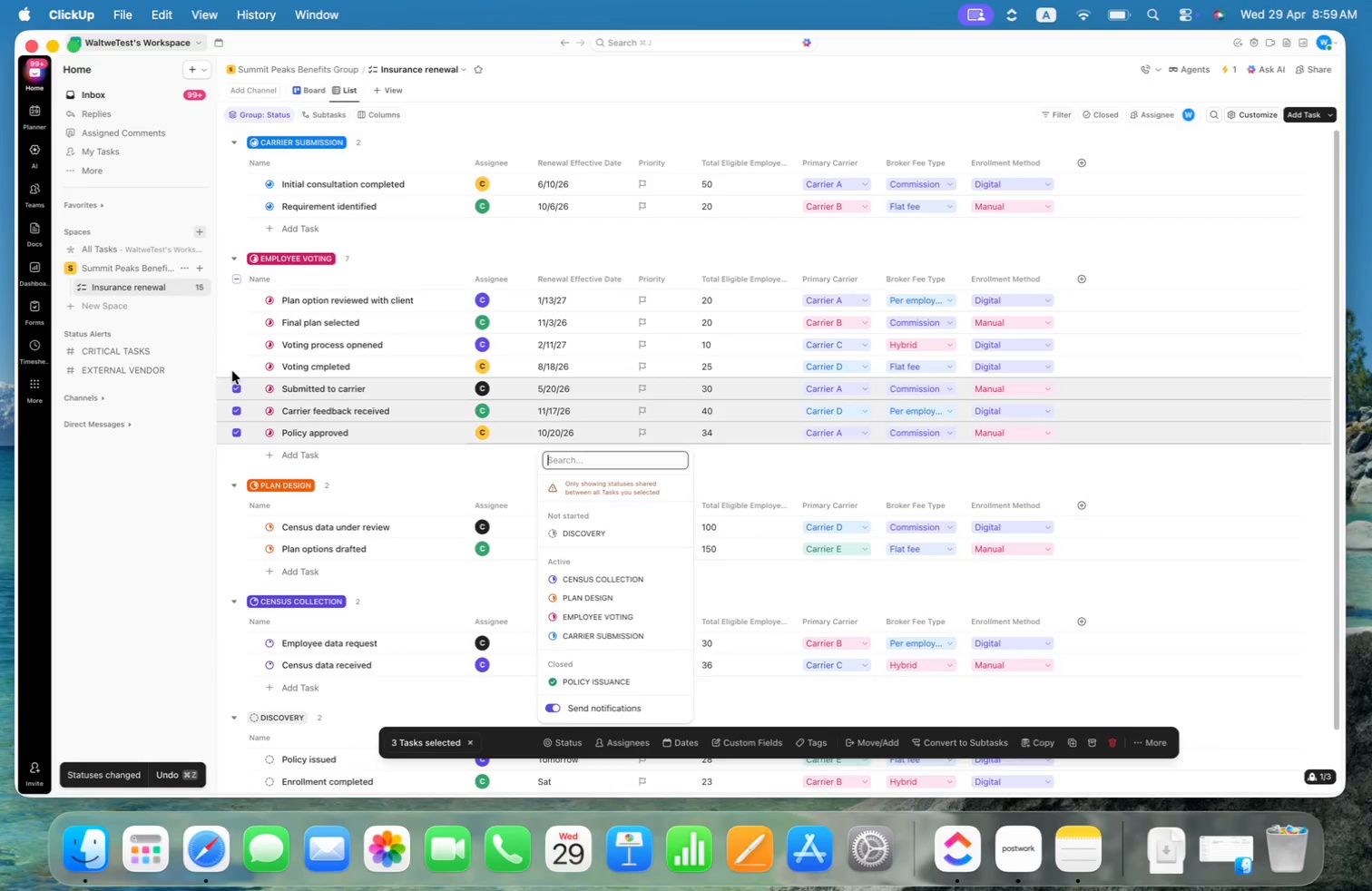 
double_click([237, 390])
 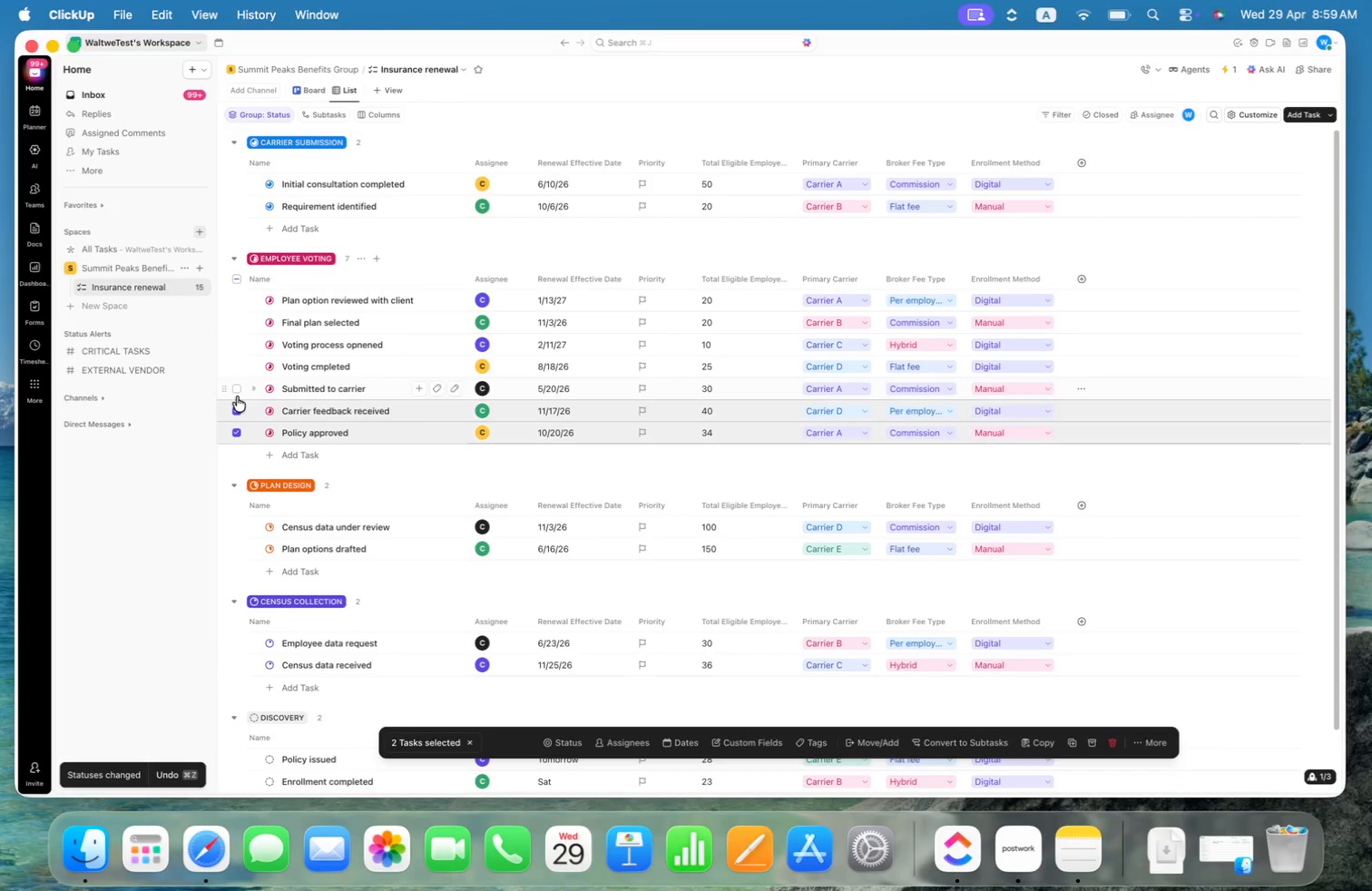 
triple_click([236, 406])
 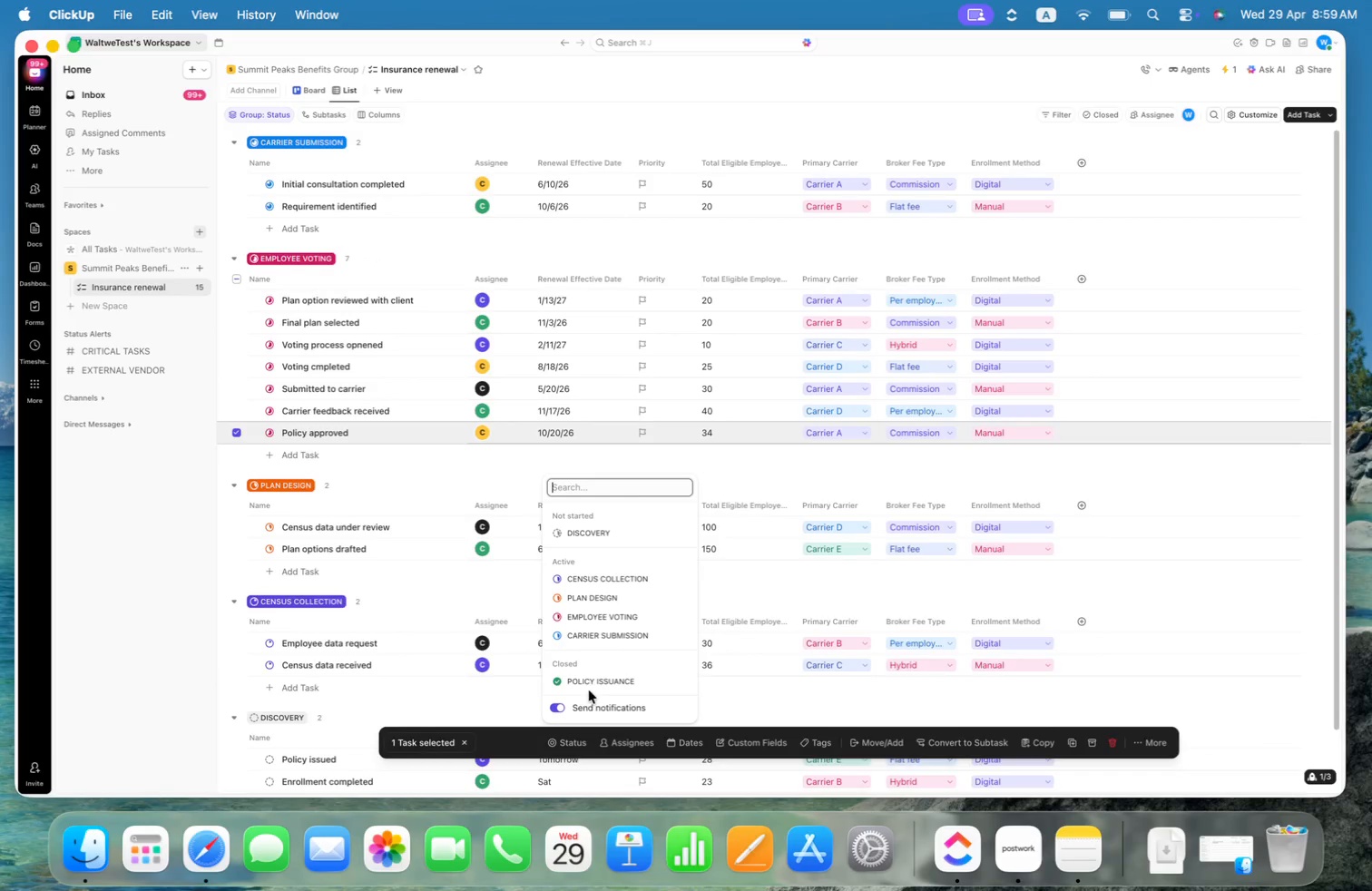 
left_click([612, 640])
 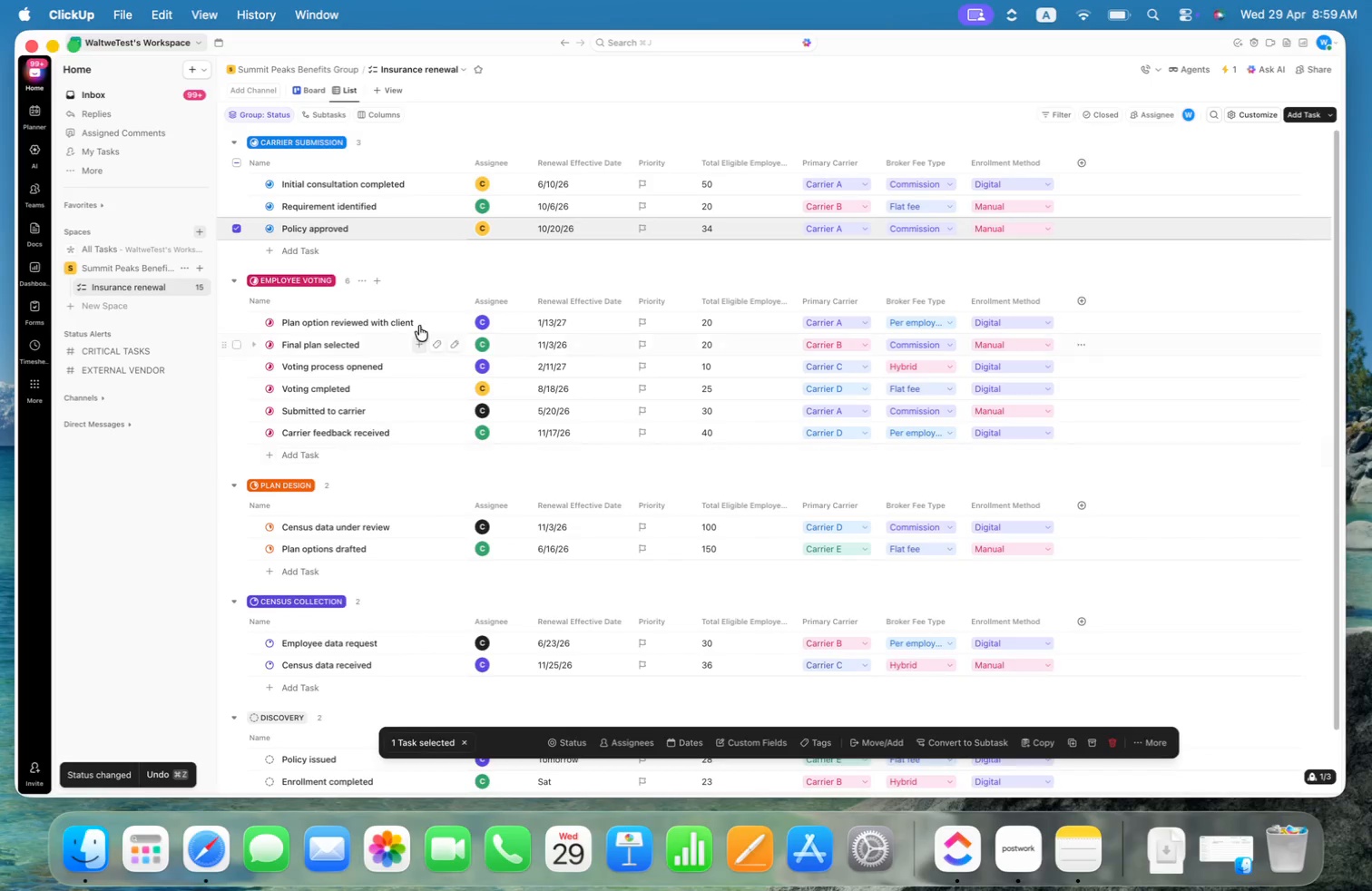 
left_click([462, 265])
 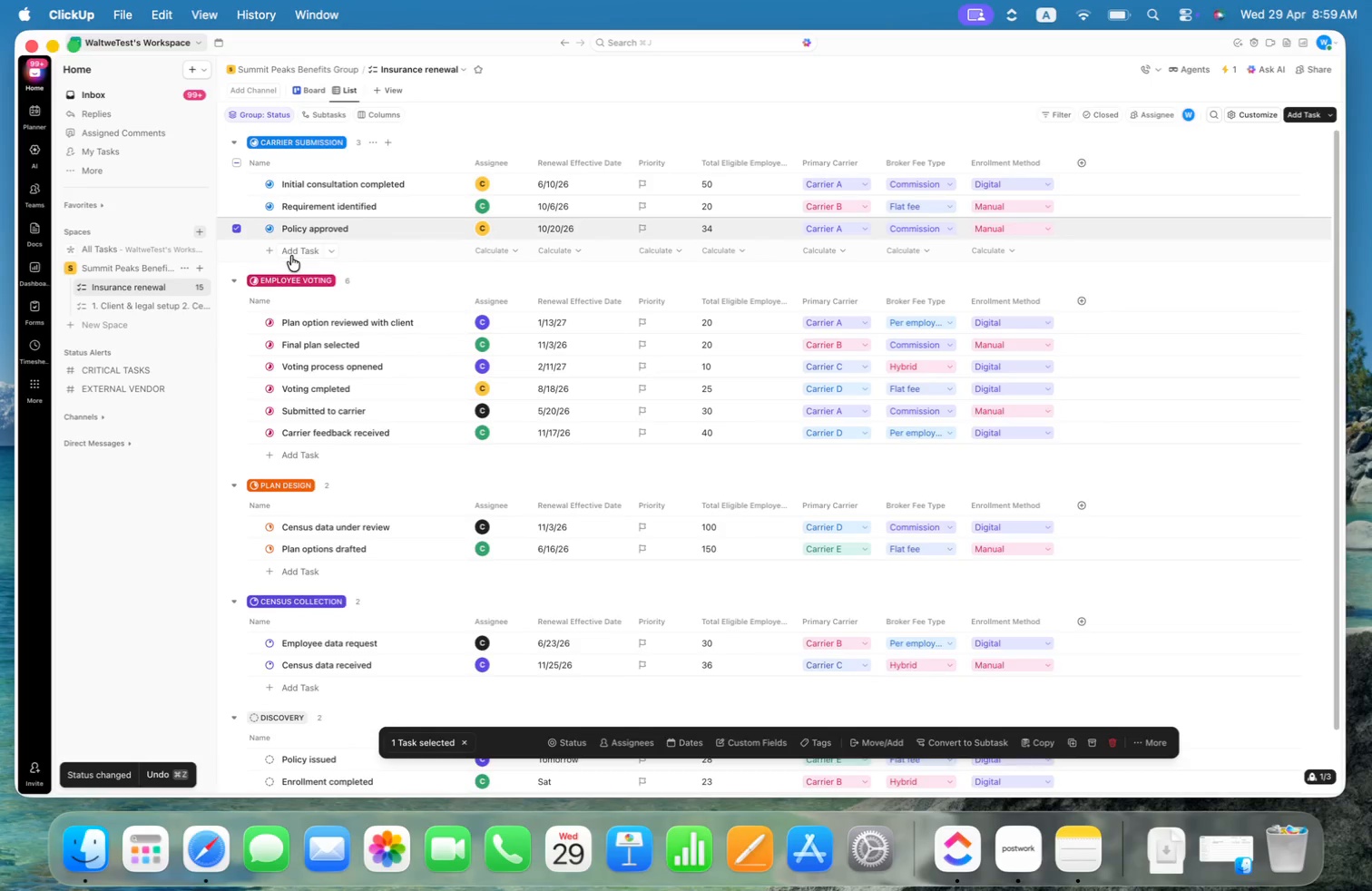 
left_click([235, 228])
 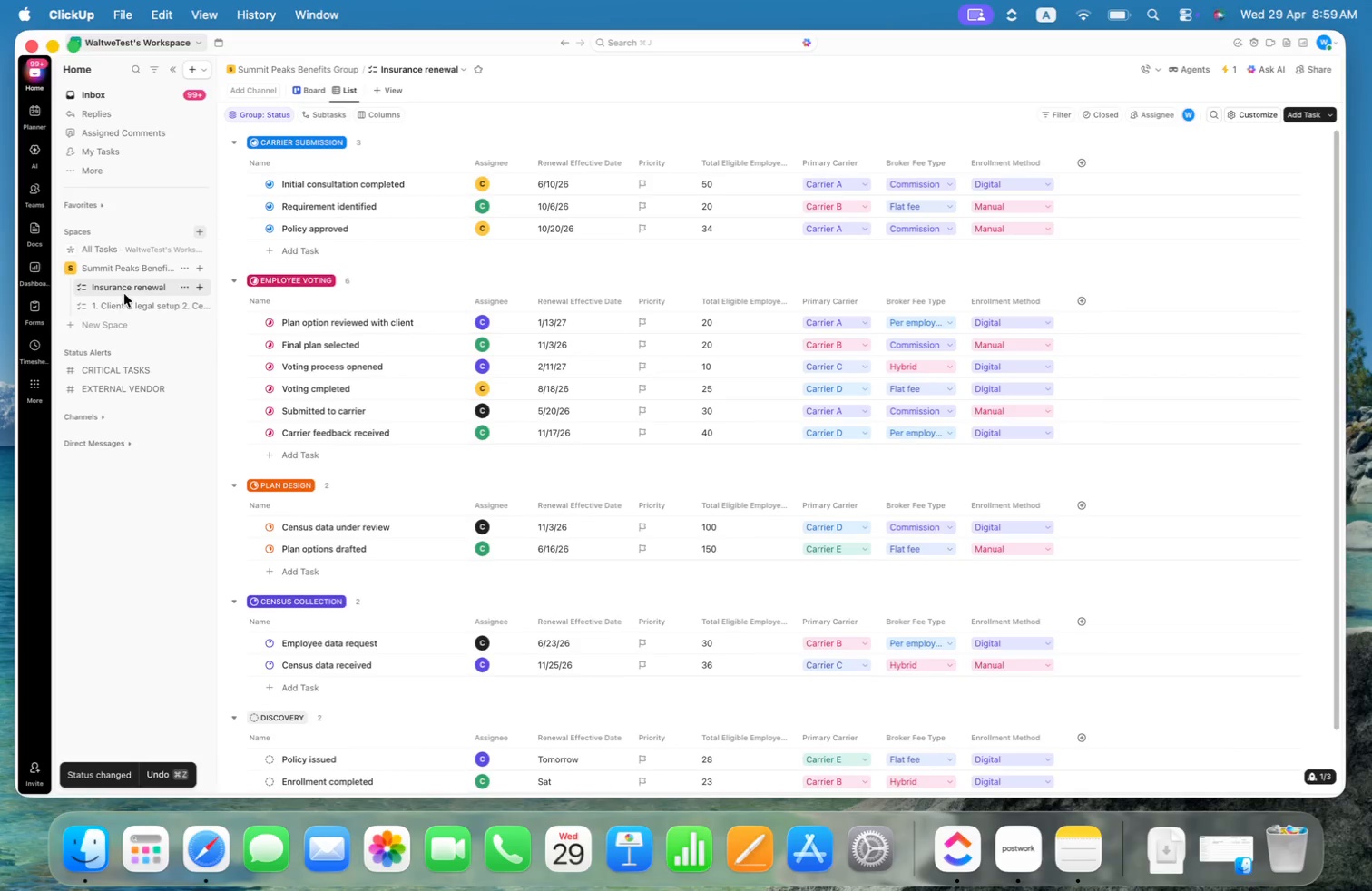 
left_click([123, 306])
 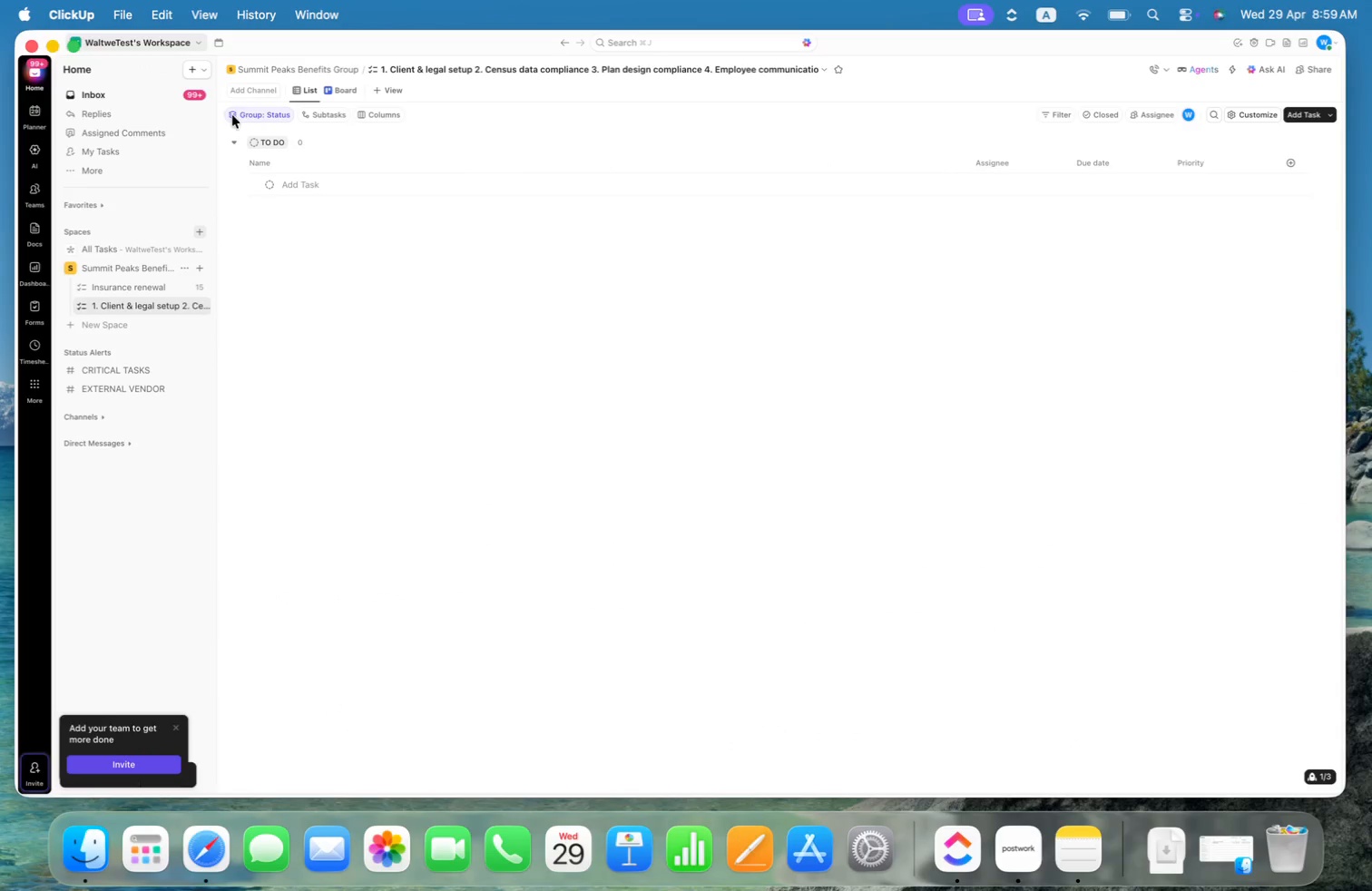 
wait(8.06)
 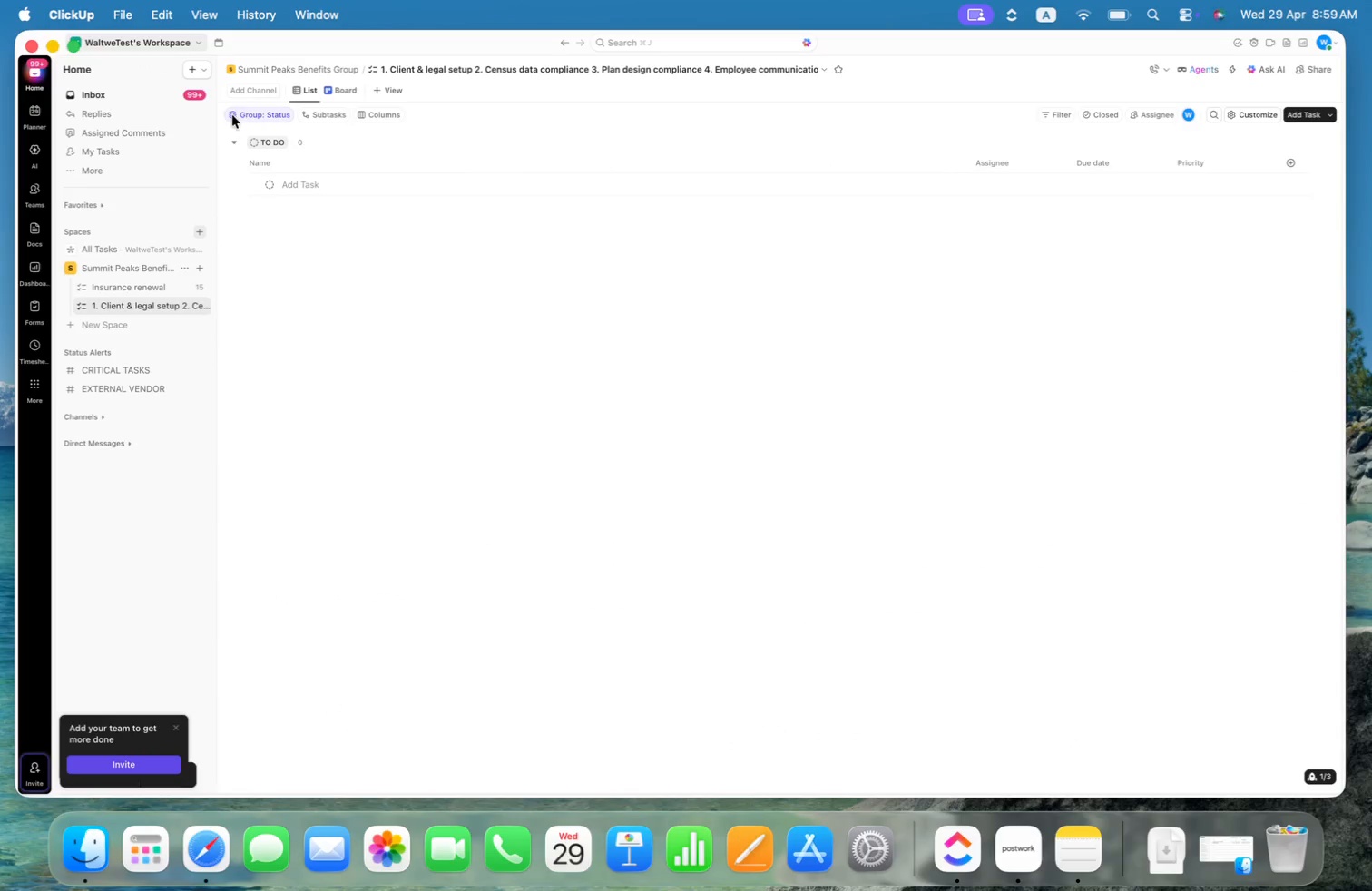 
left_click([184, 307])
 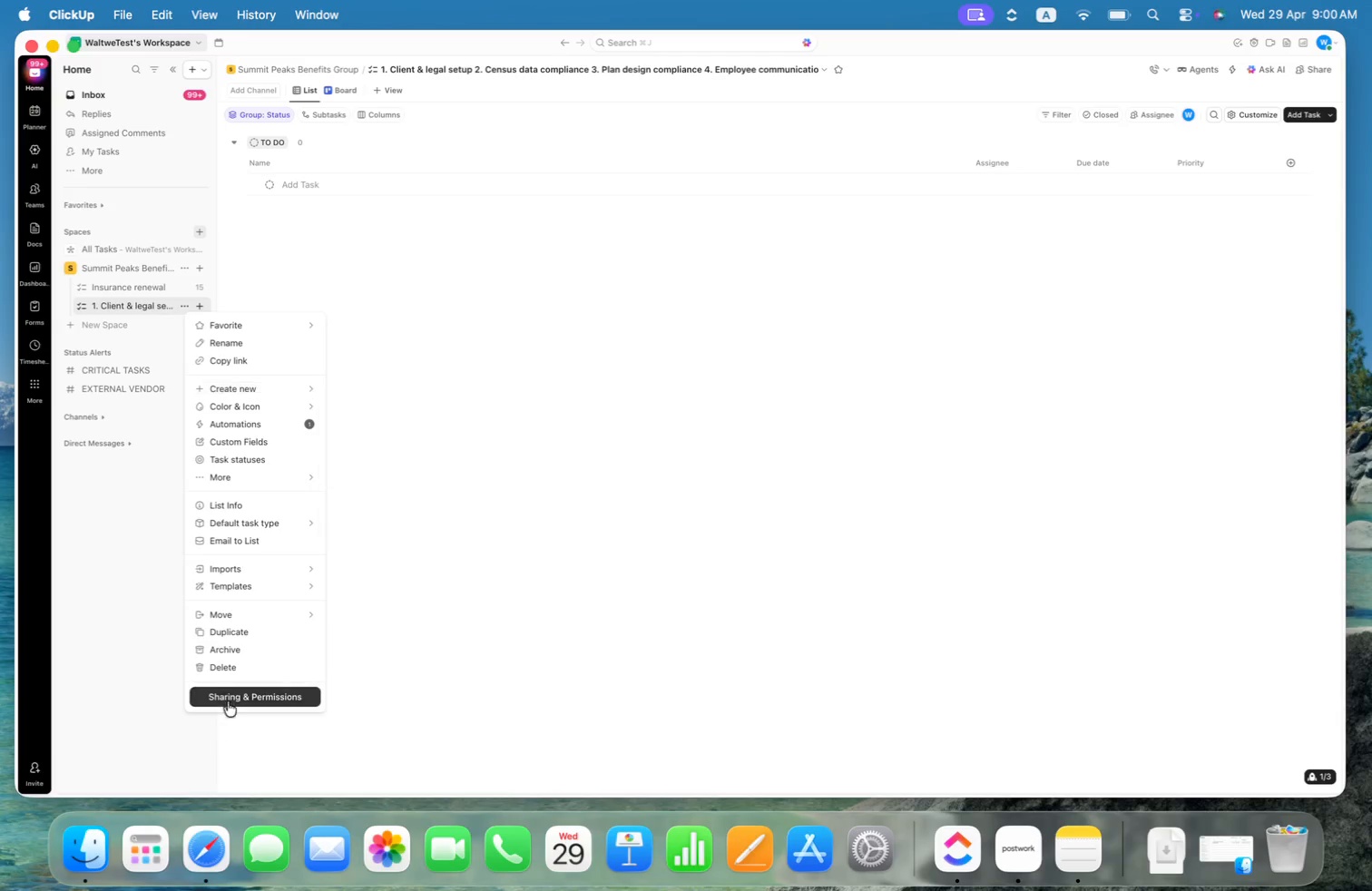 
left_click([228, 675])
 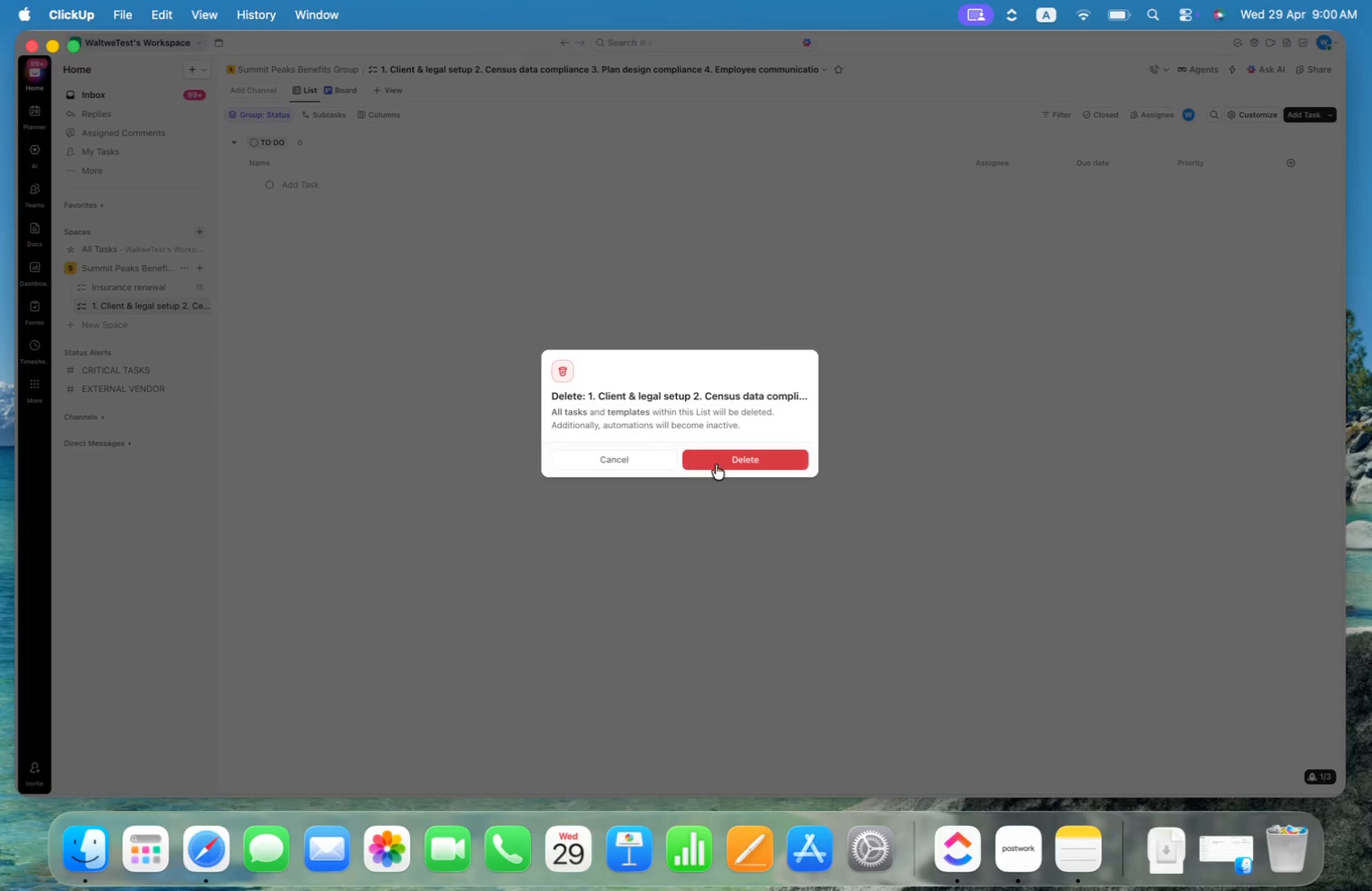 
left_click([750, 463])
 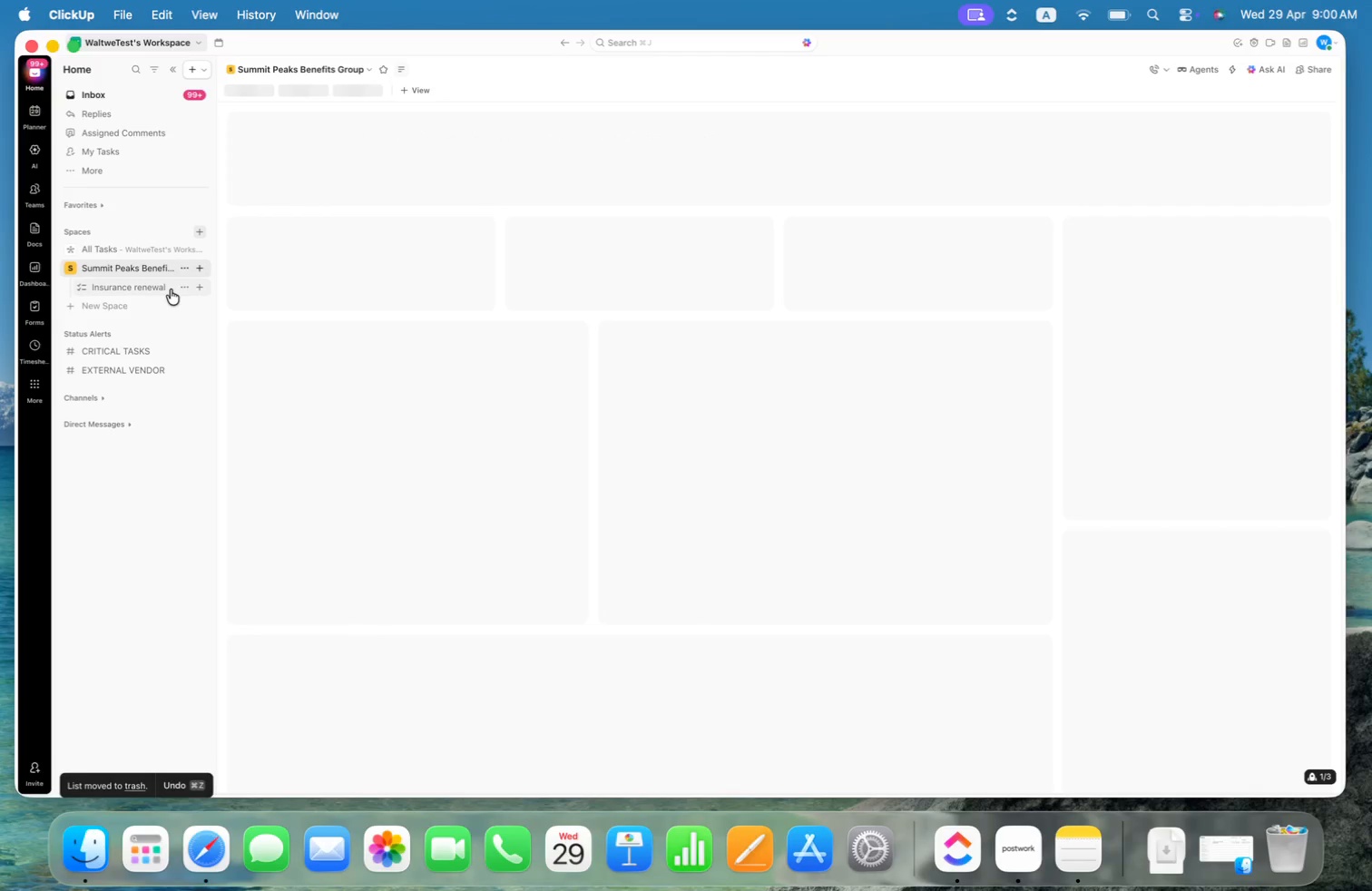 
left_click([152, 289])
 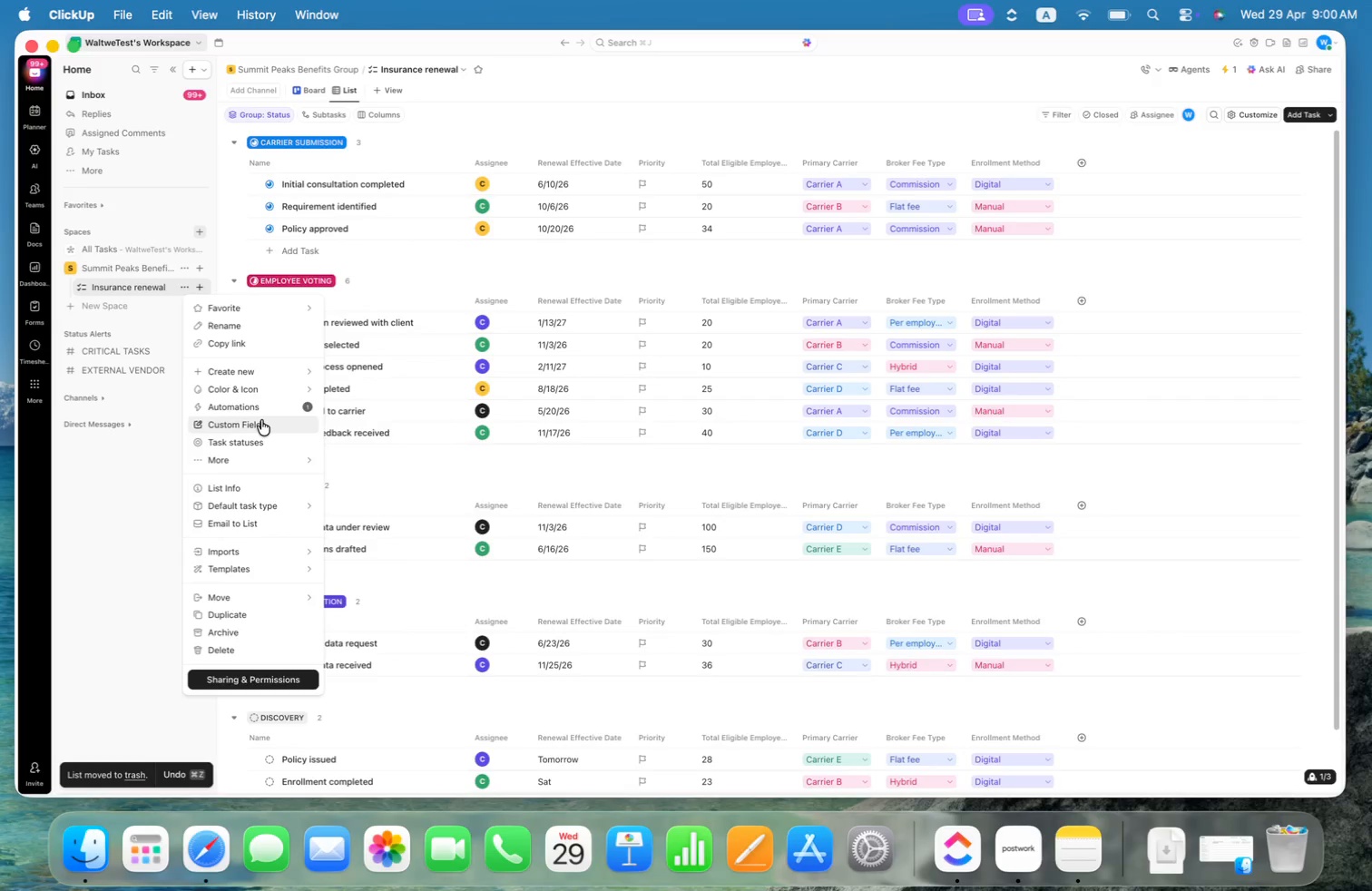 
left_click([252, 426])
 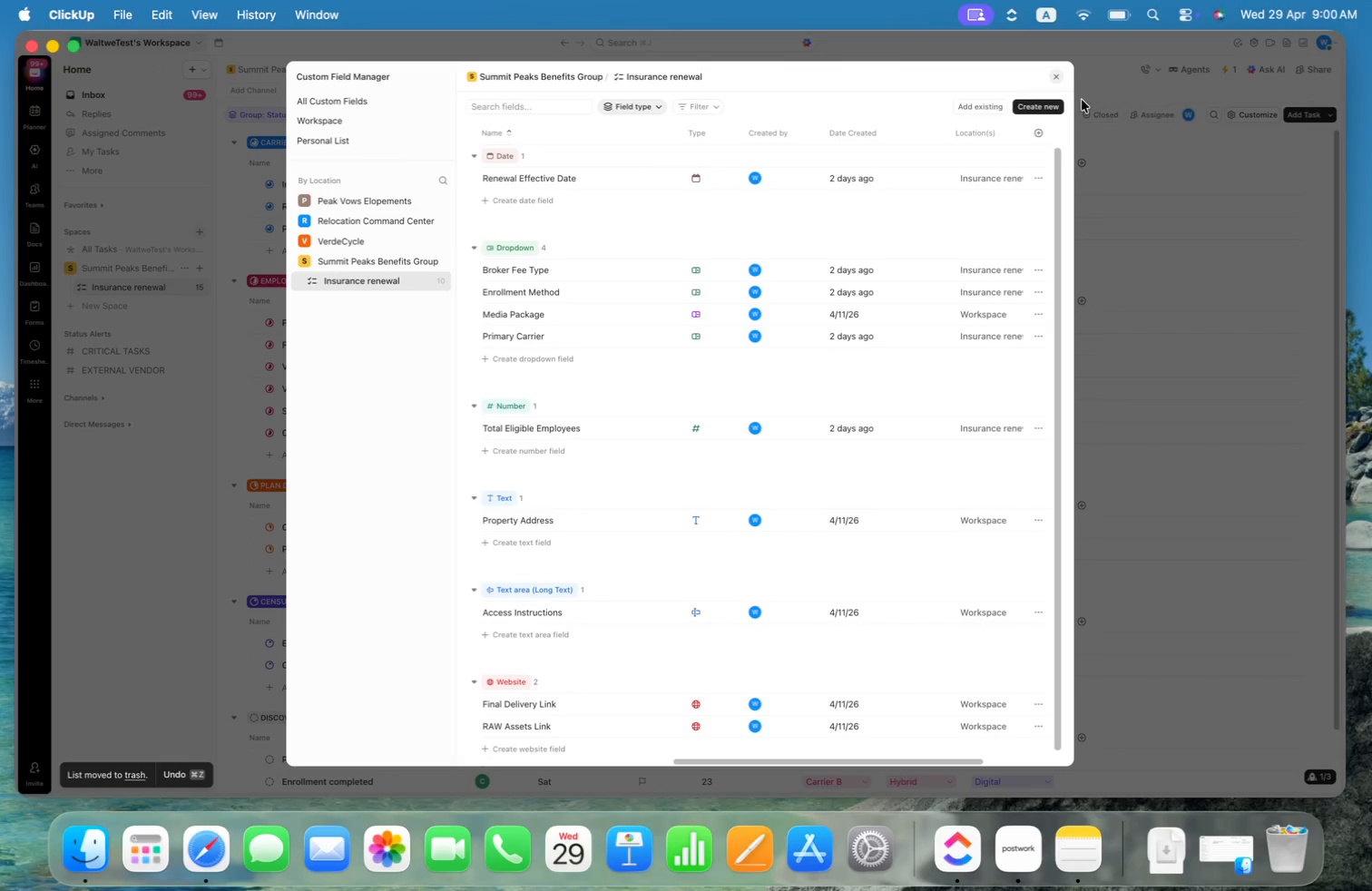 
left_click([1056, 76])
 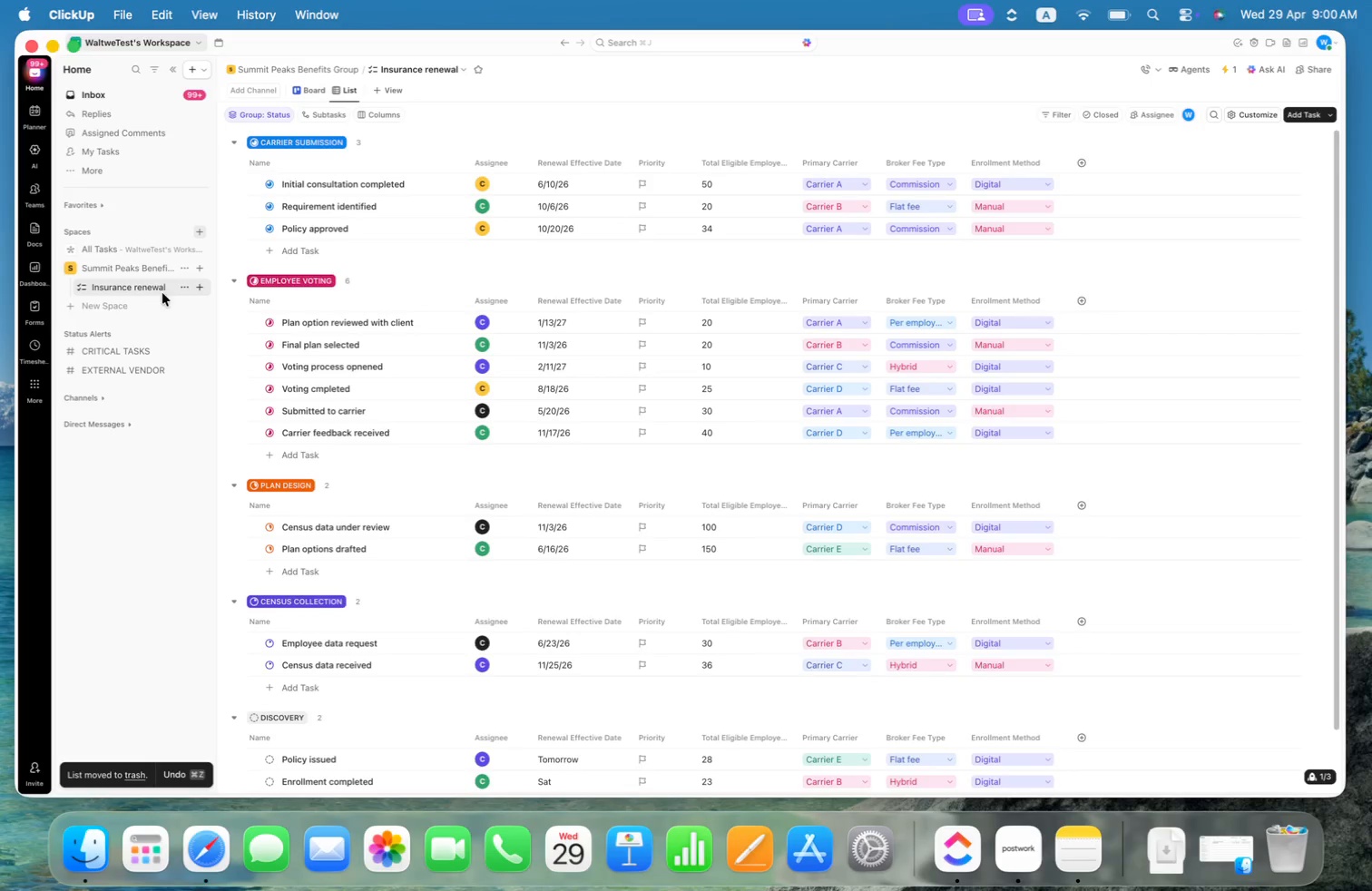 
left_click([180, 289])
 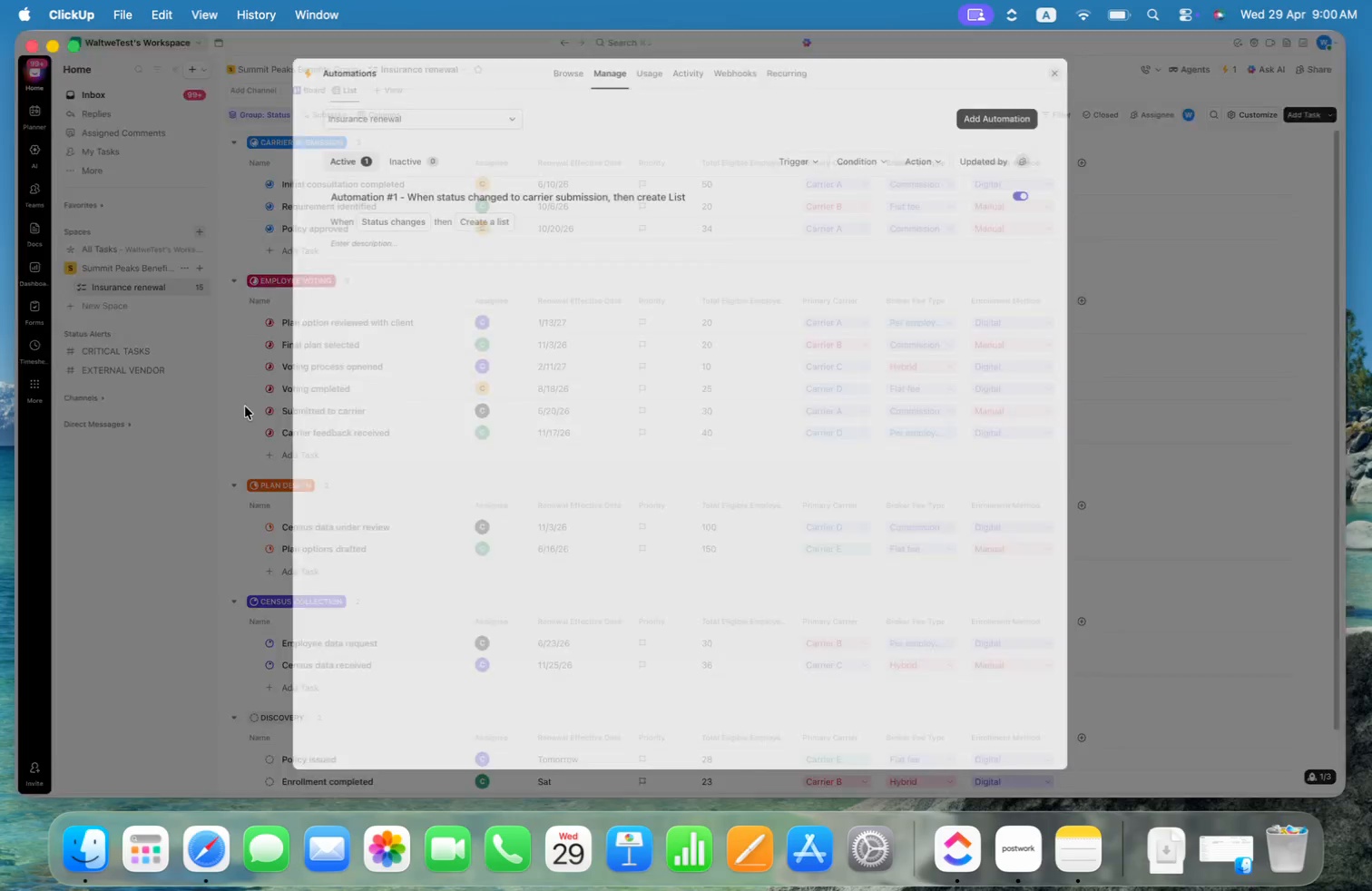 
left_click([756, 213])
 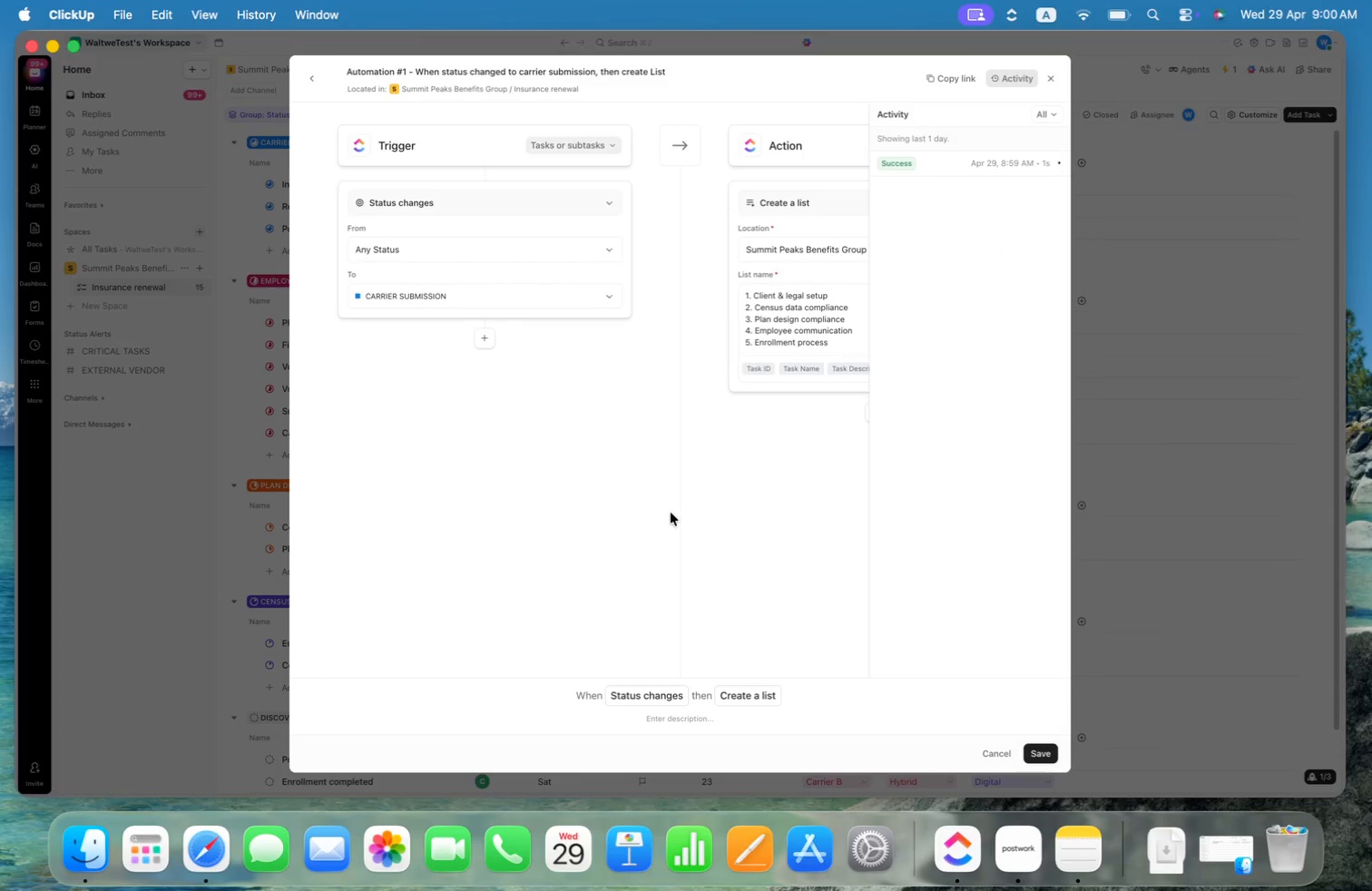 
left_click([667, 543])
 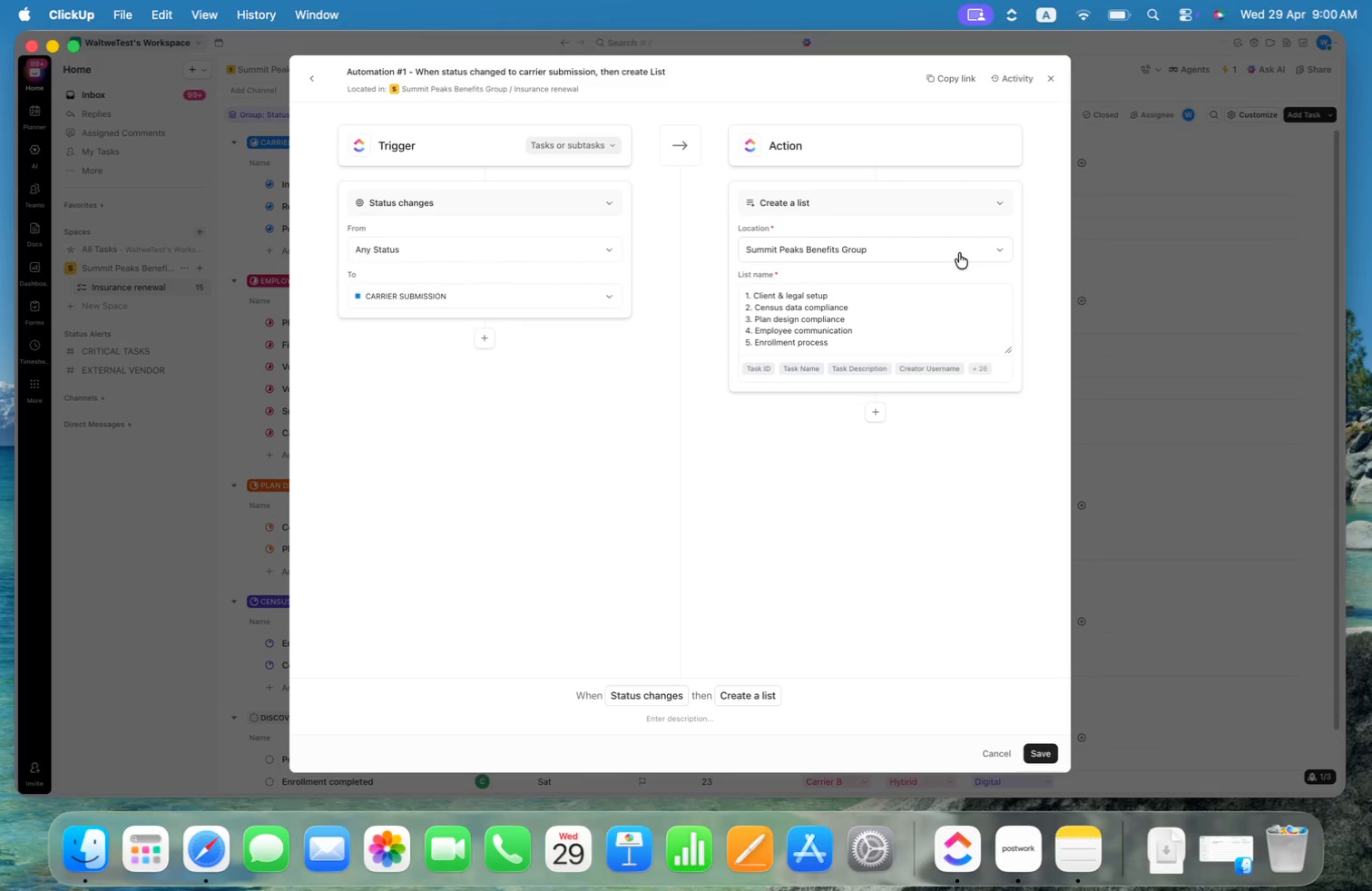 
mouse_move([957, 215])
 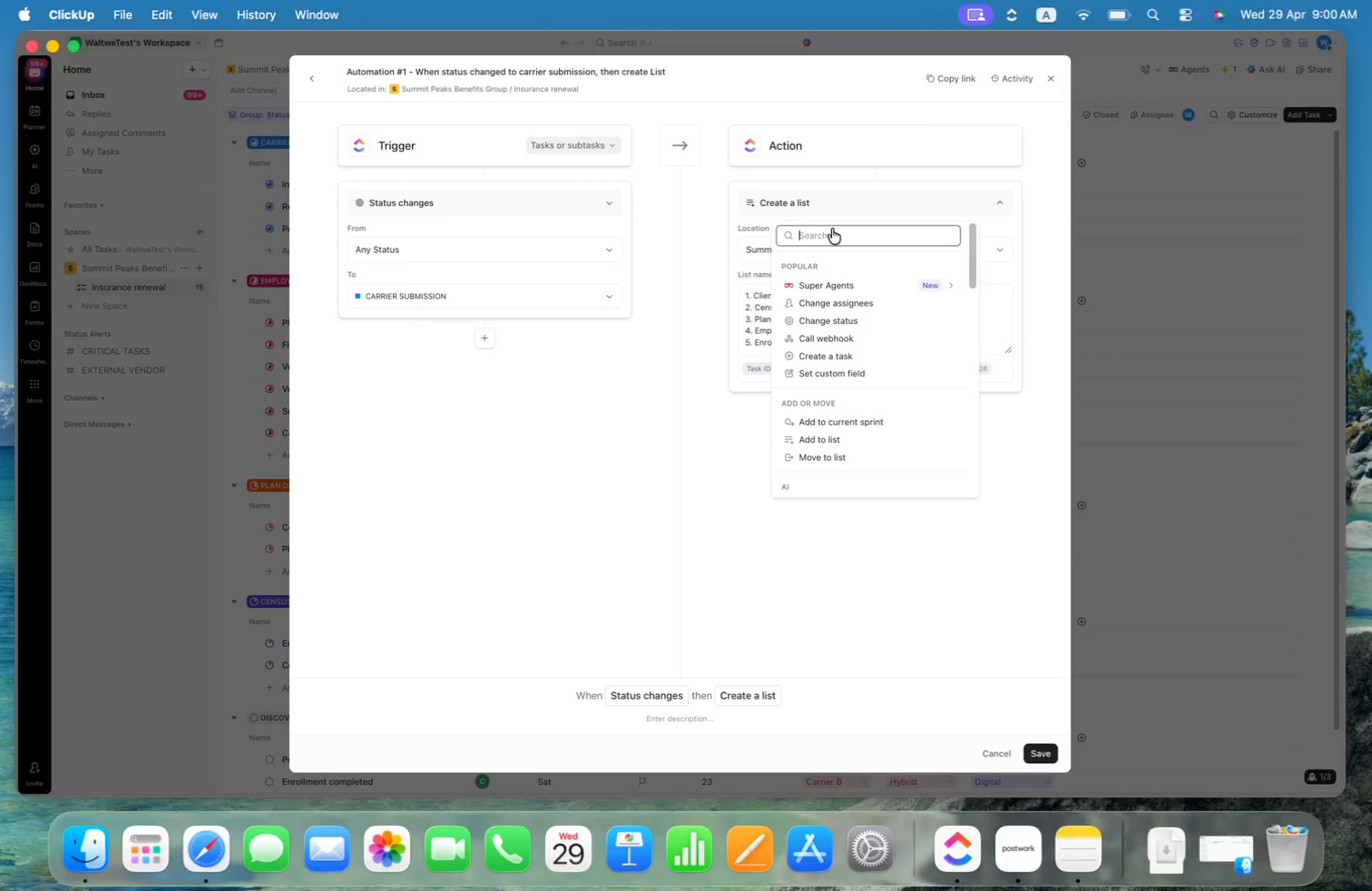 
left_click([868, 200])
 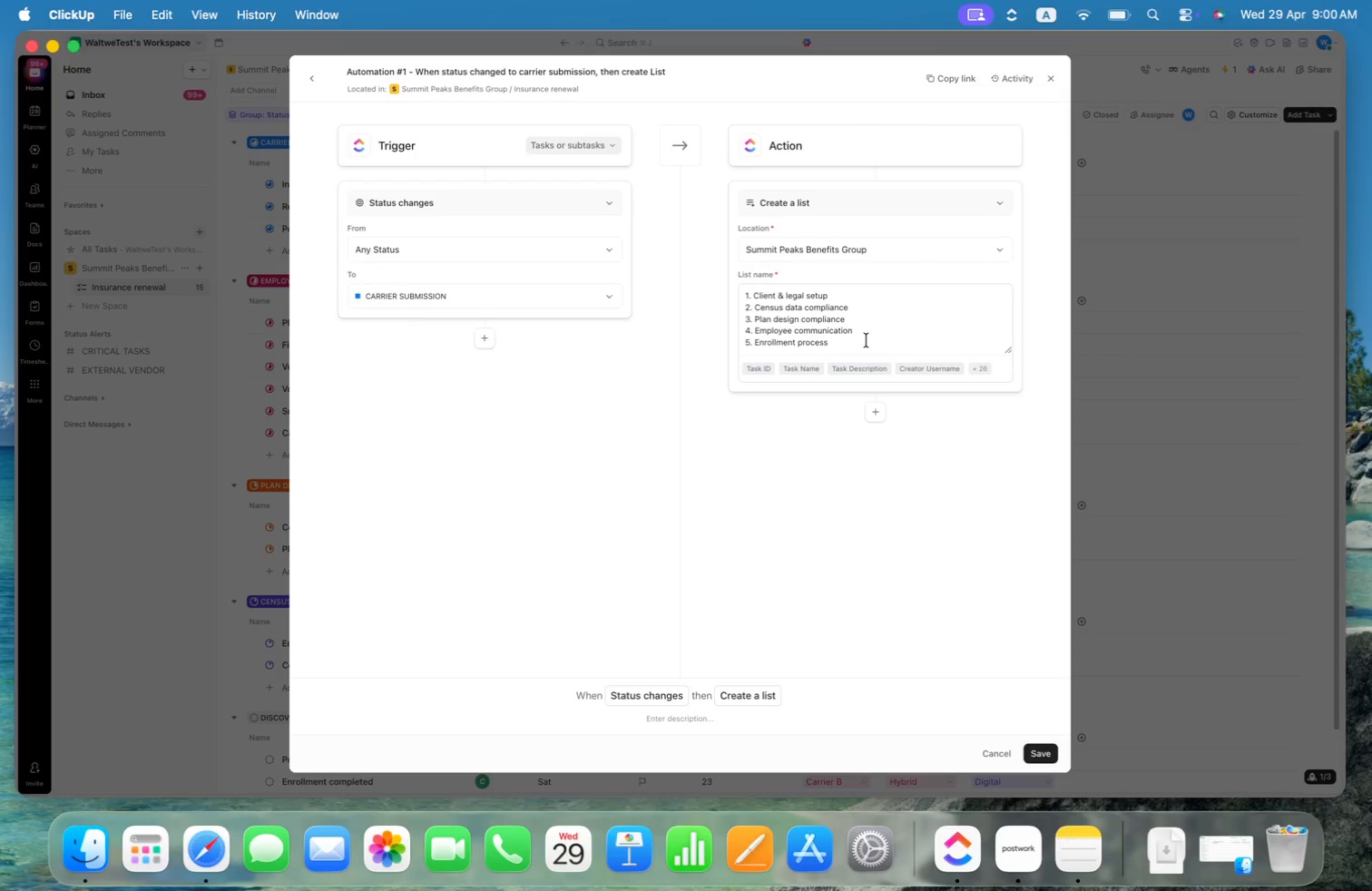 
left_click_drag(start_coordinate=[850, 343], to_coordinate=[722, 269])
 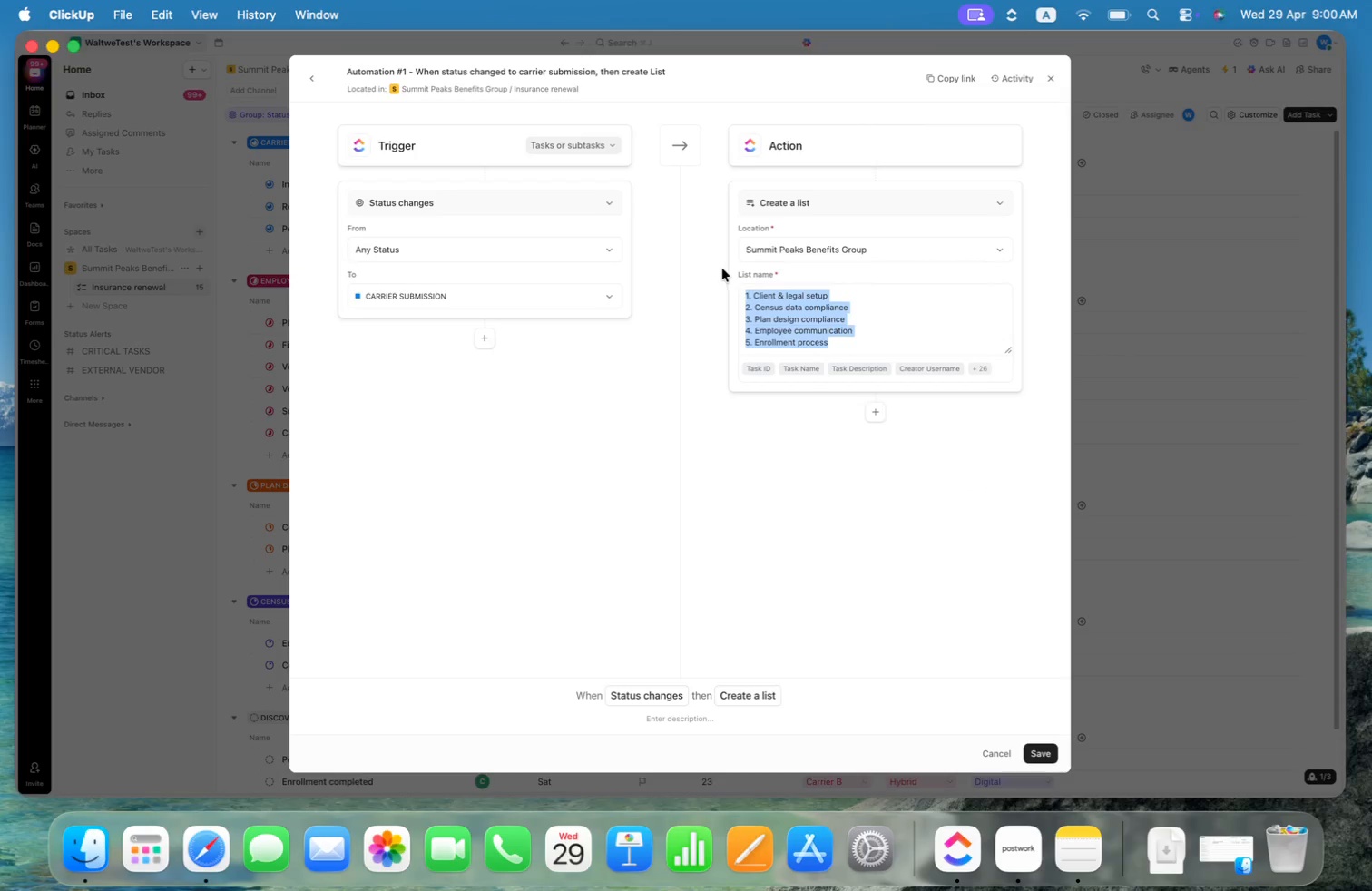 
key(Meta+C)
 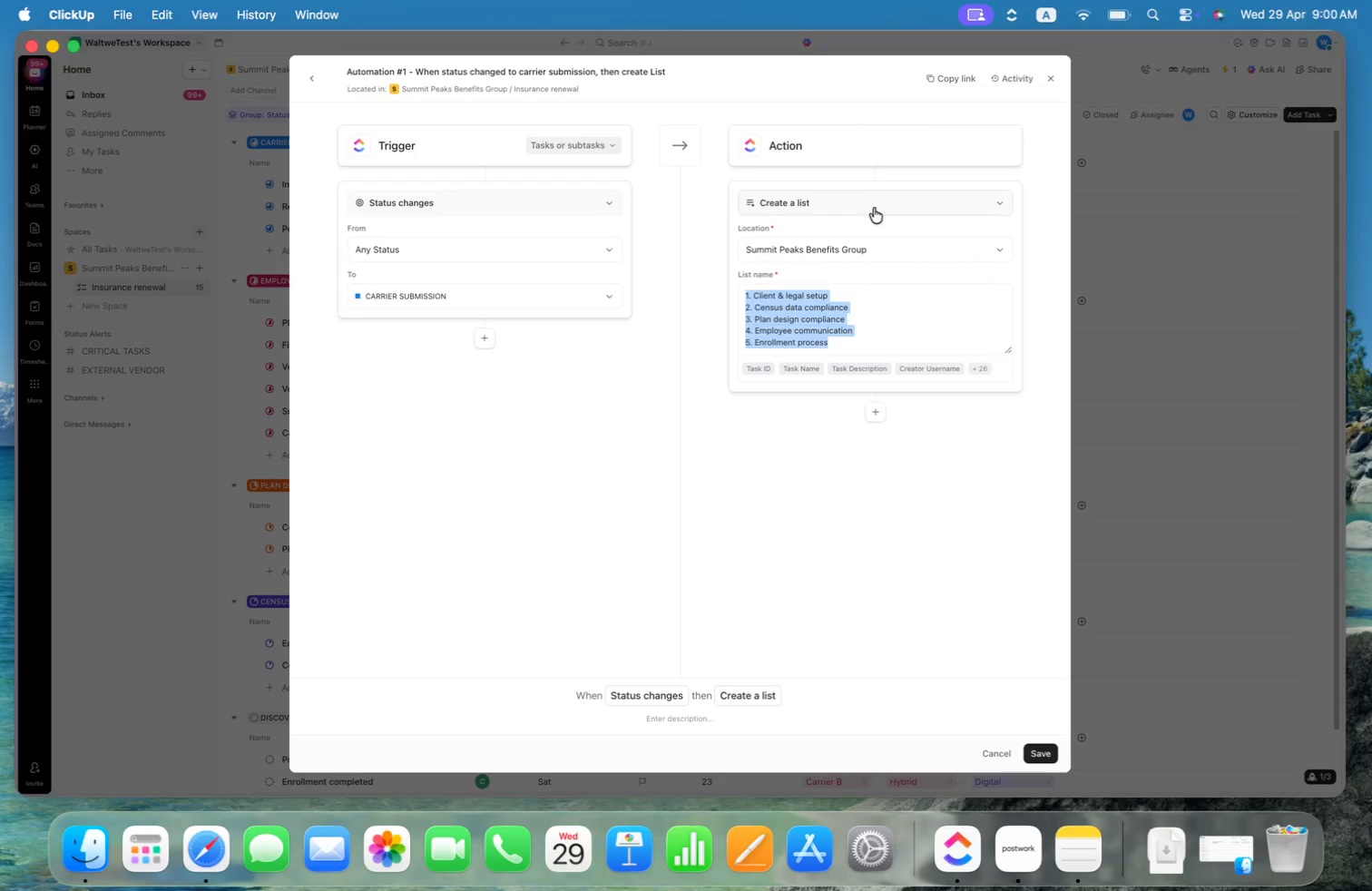 
left_click([874, 202])
 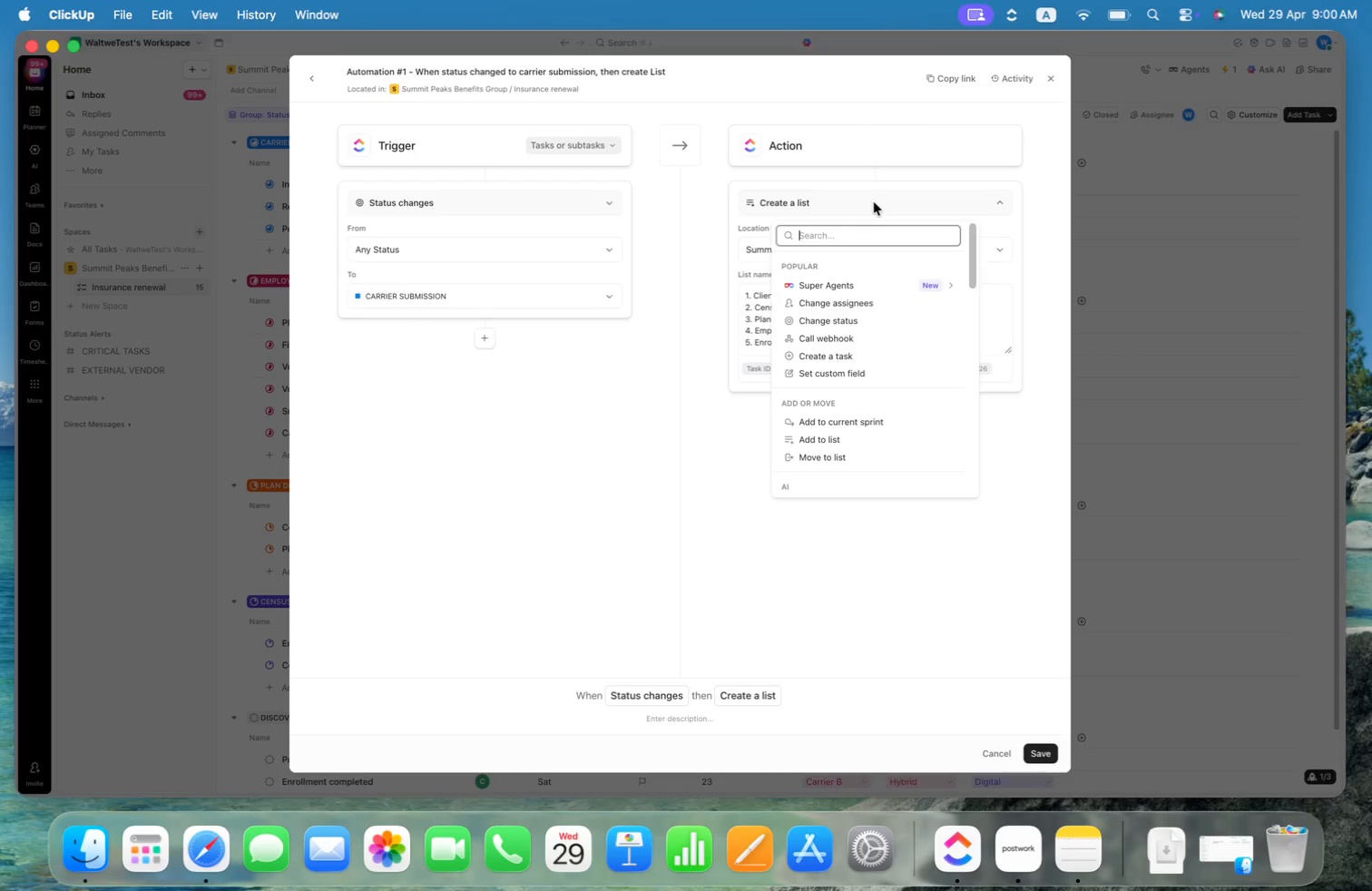 
type(sub)
 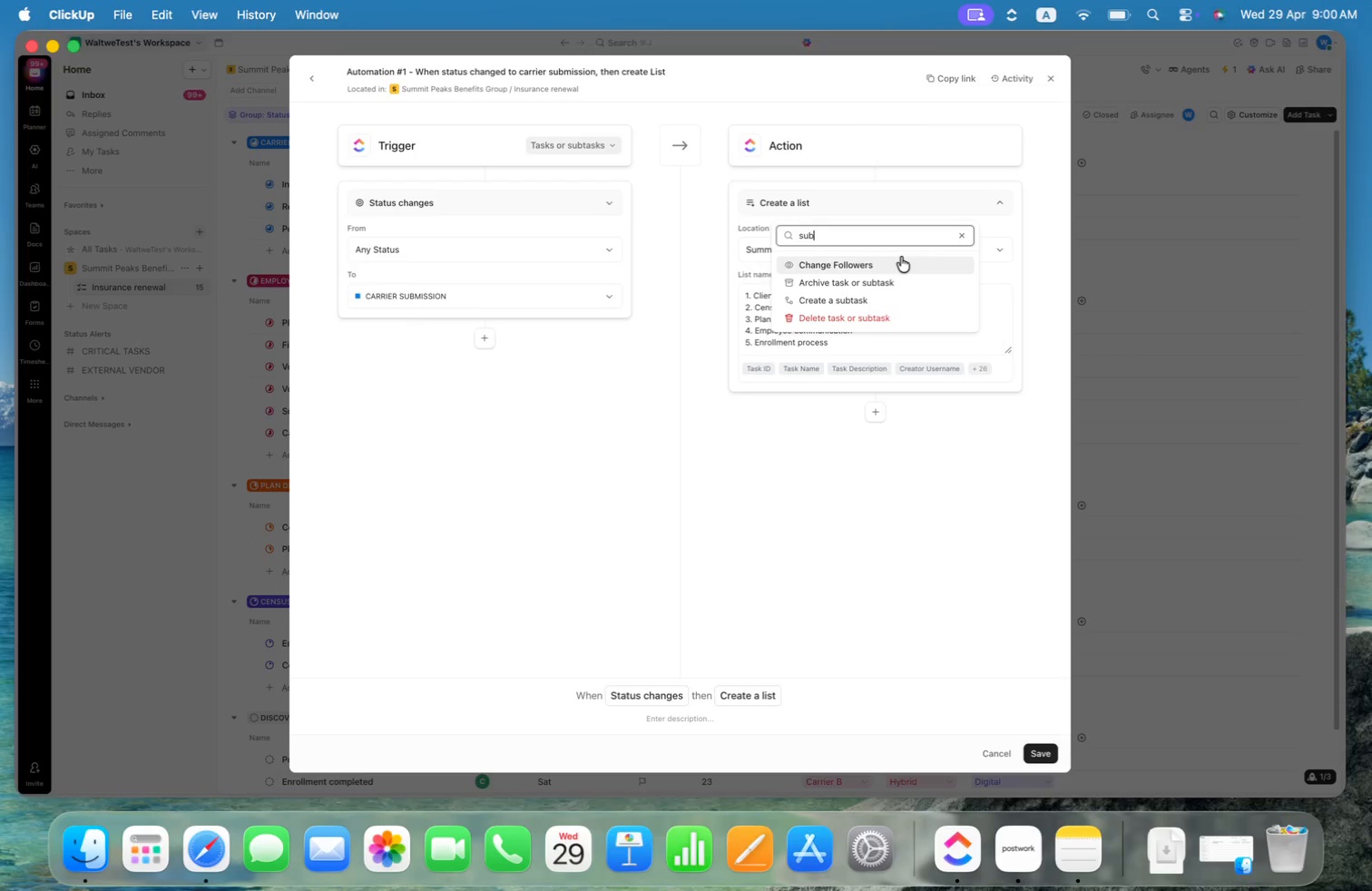 
left_click([874, 294])
 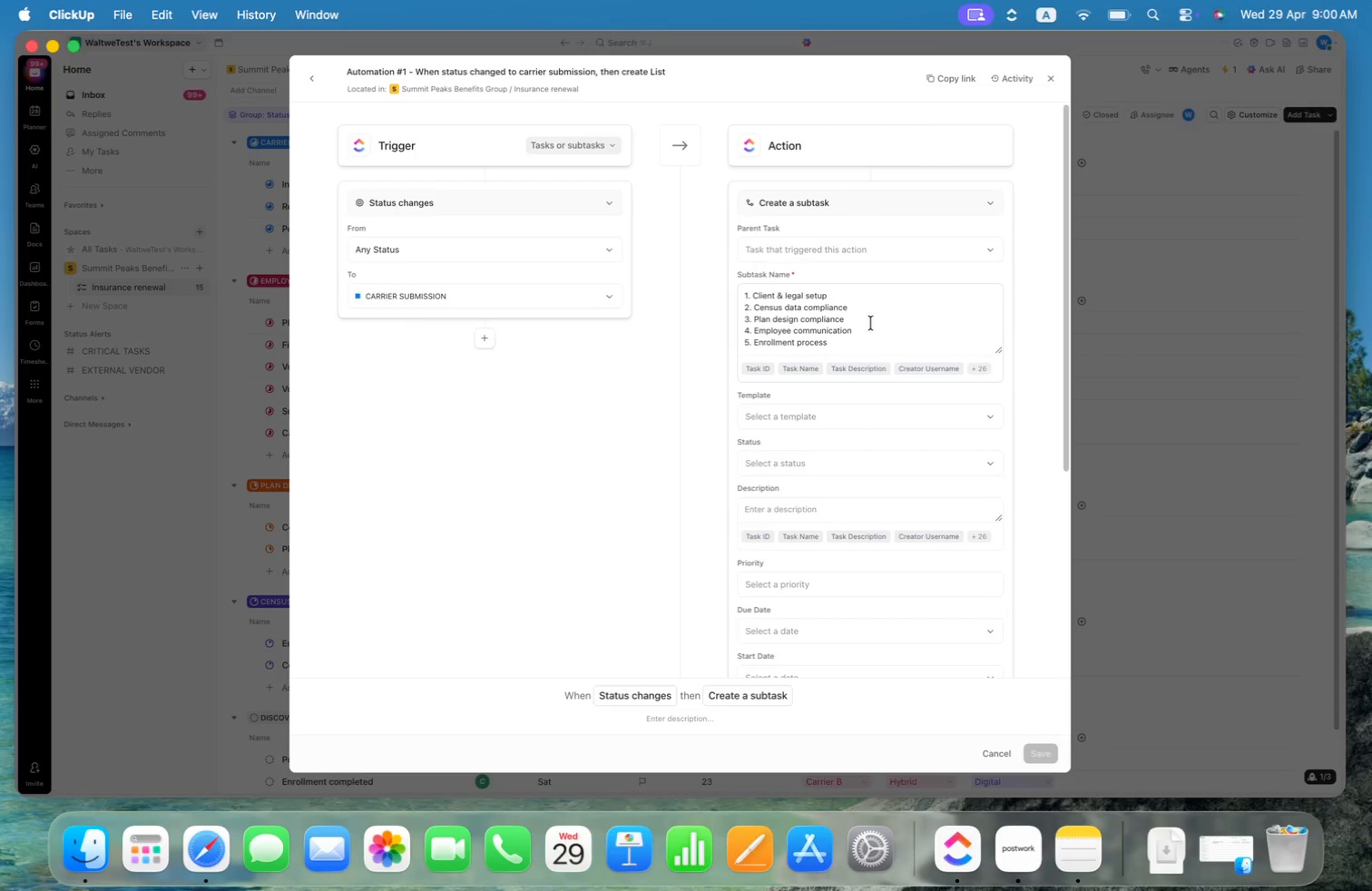 
left_click_drag(start_coordinate=[851, 342], to_coordinate=[722, 272])
 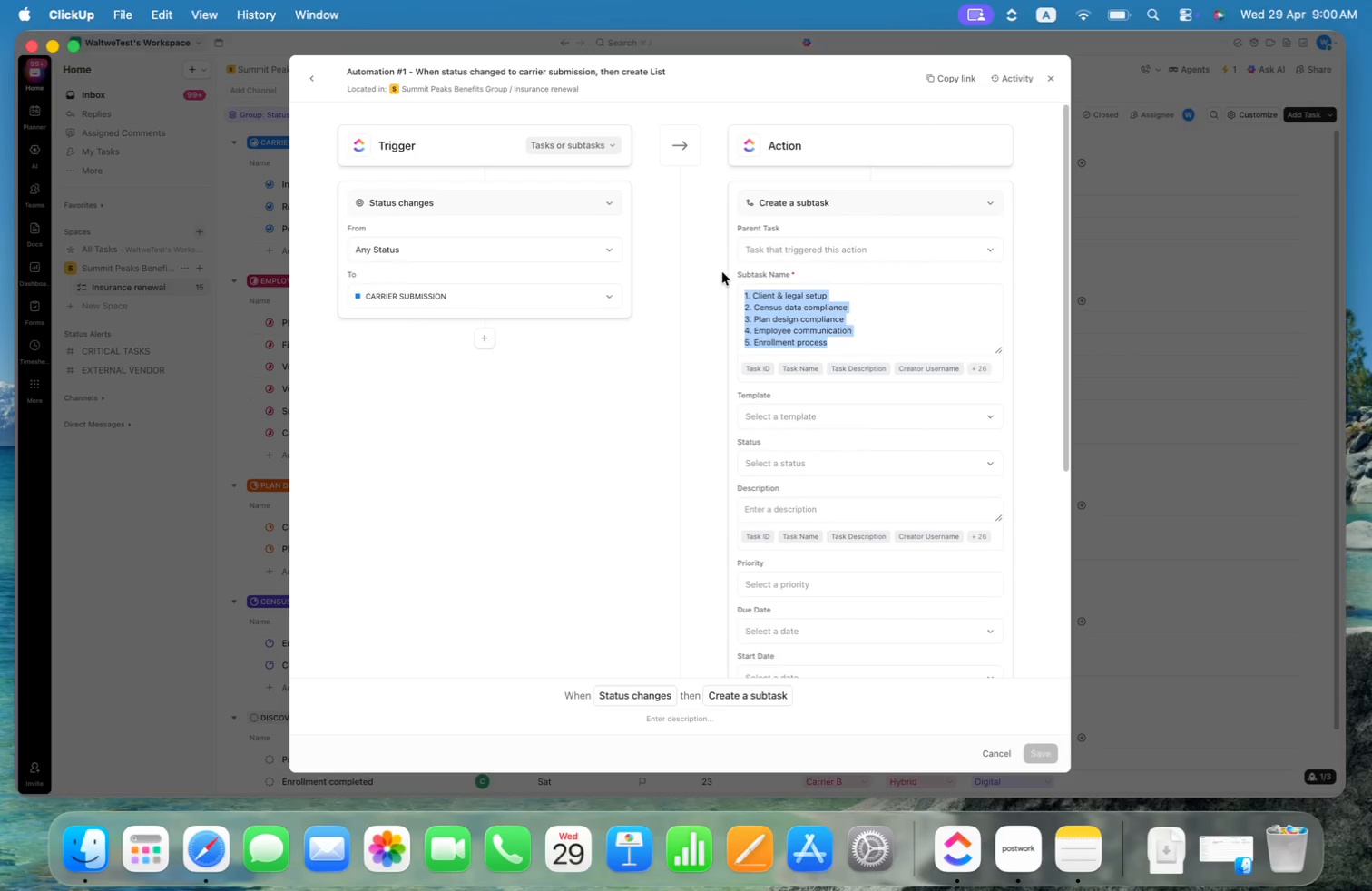 
key(Meta+X)
 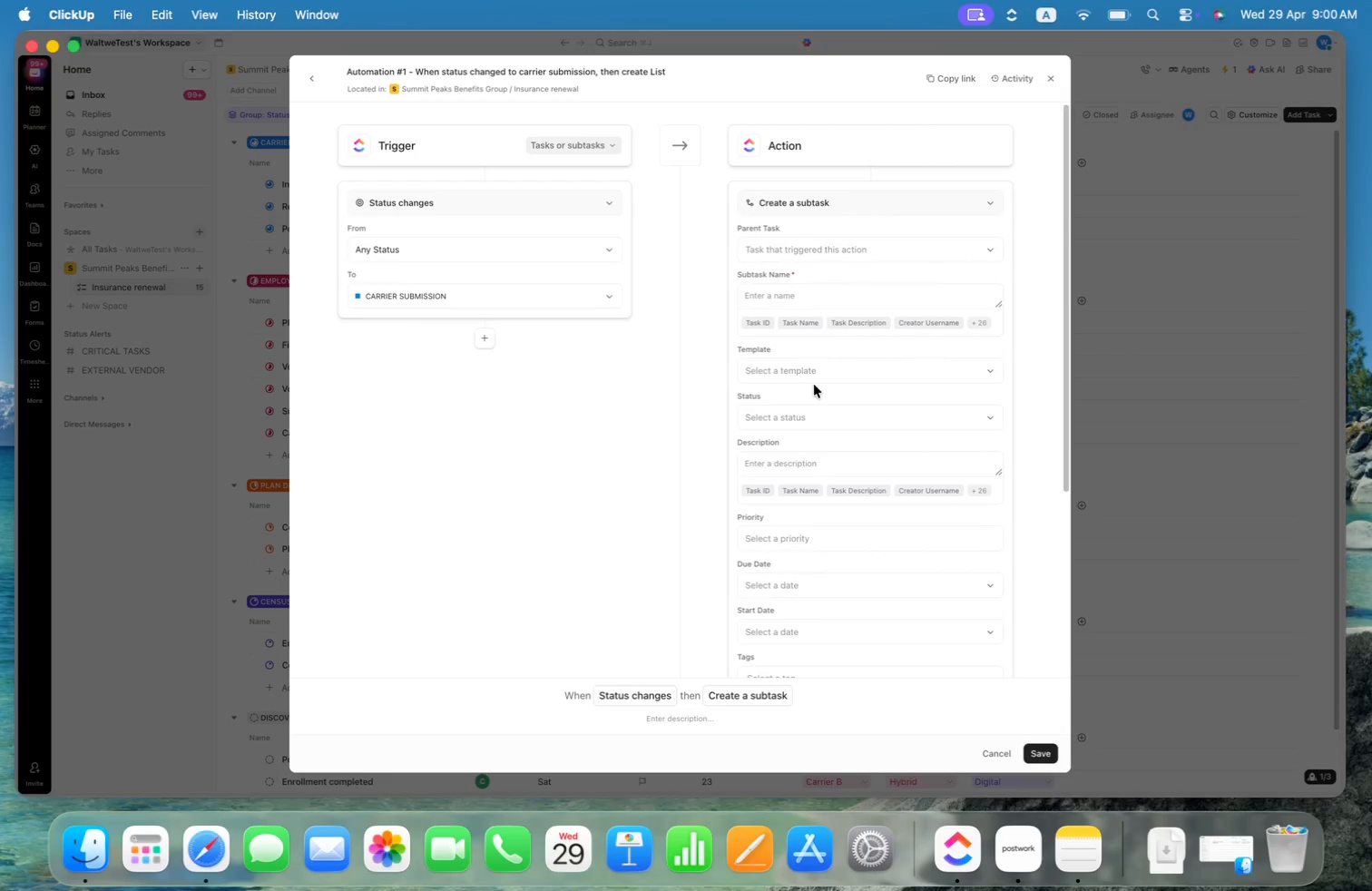 
scroll: coordinate [872, 375], scroll_direction: down, amount: 10.0
 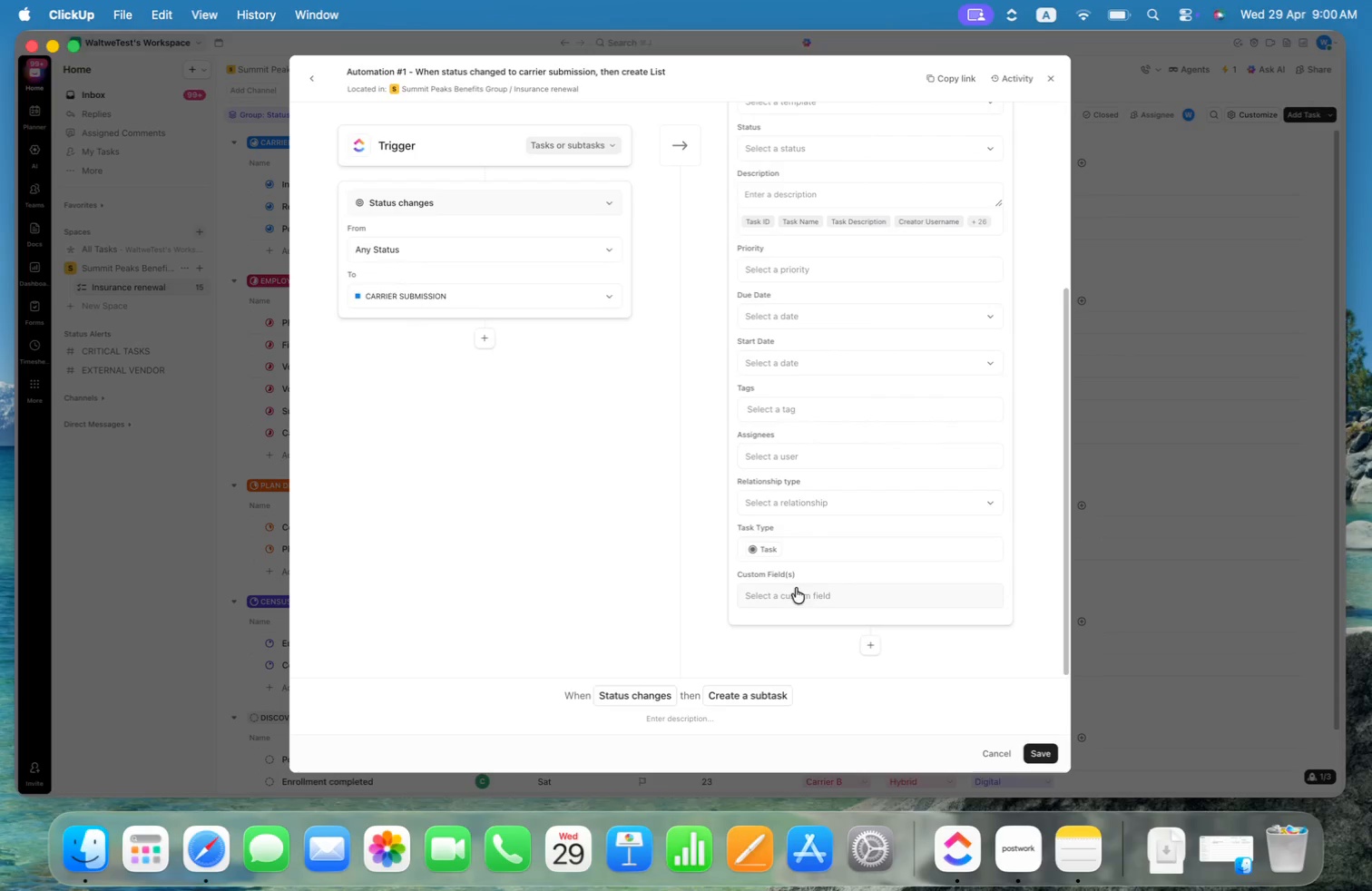 
left_click([840, 597])
 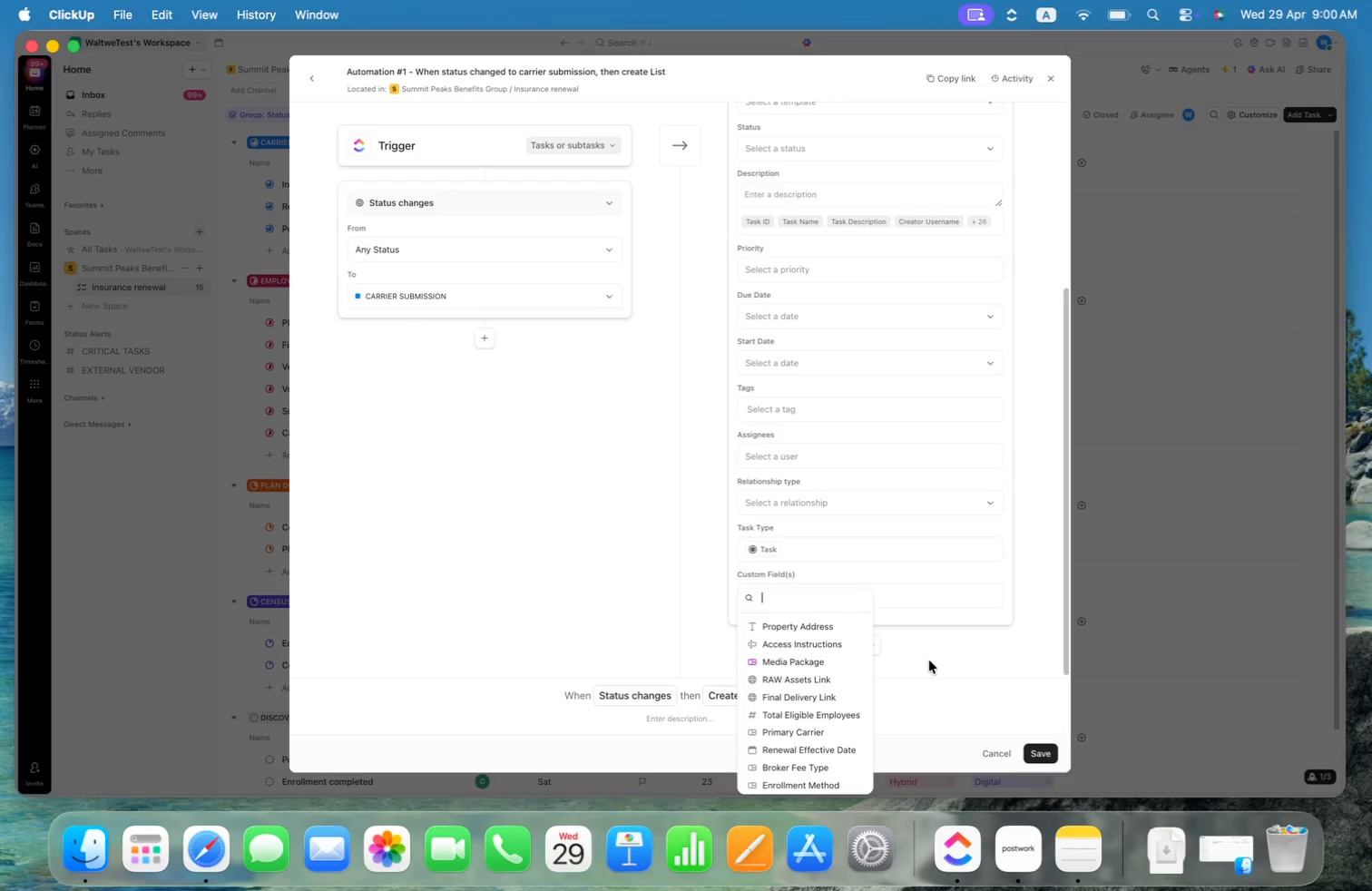 
scroll: coordinate [856, 657], scroll_direction: down, amount: 2.0
 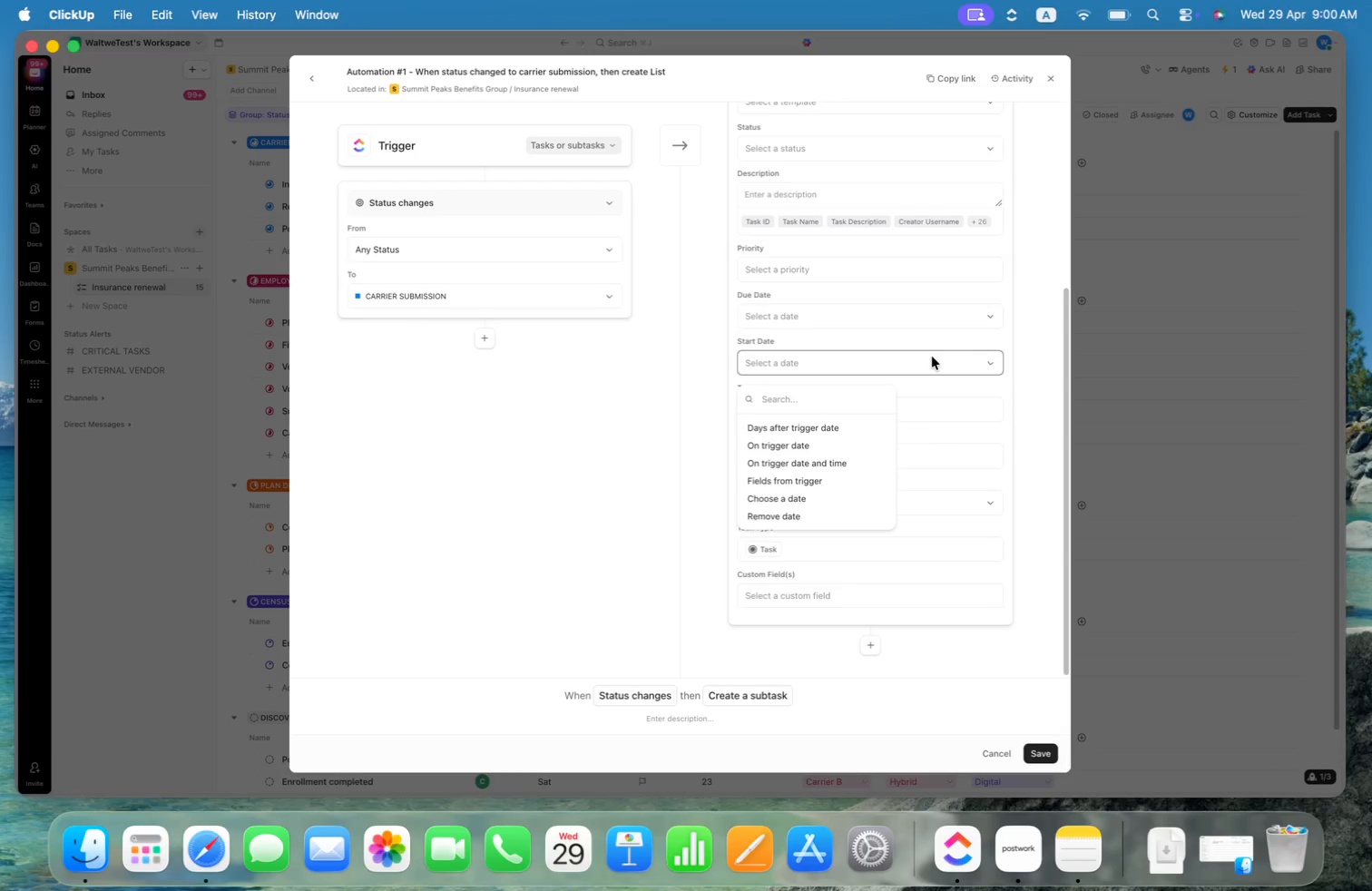 
wait(5.52)
 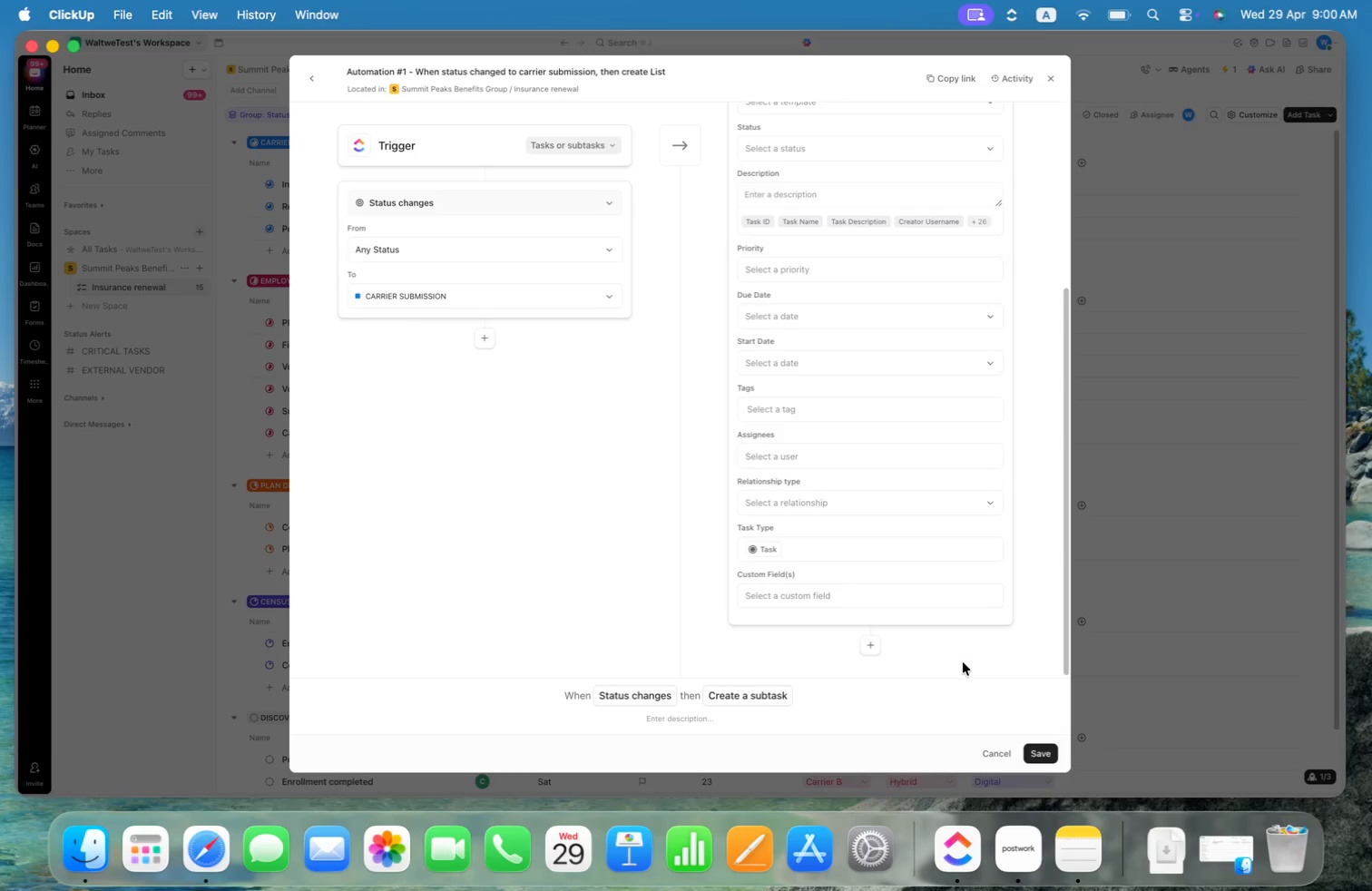 
left_click([798, 443])
 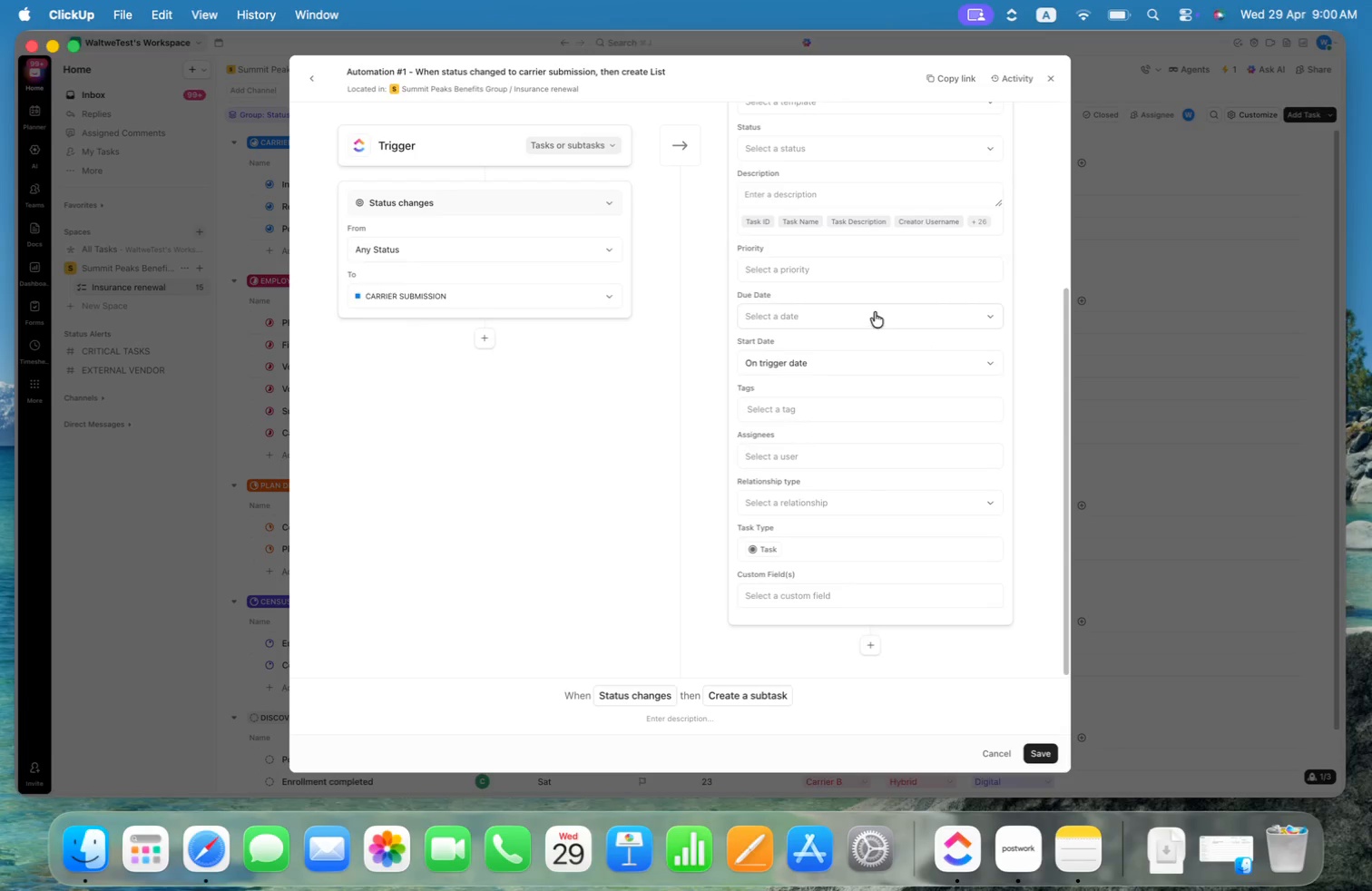 
left_click([884, 309])
 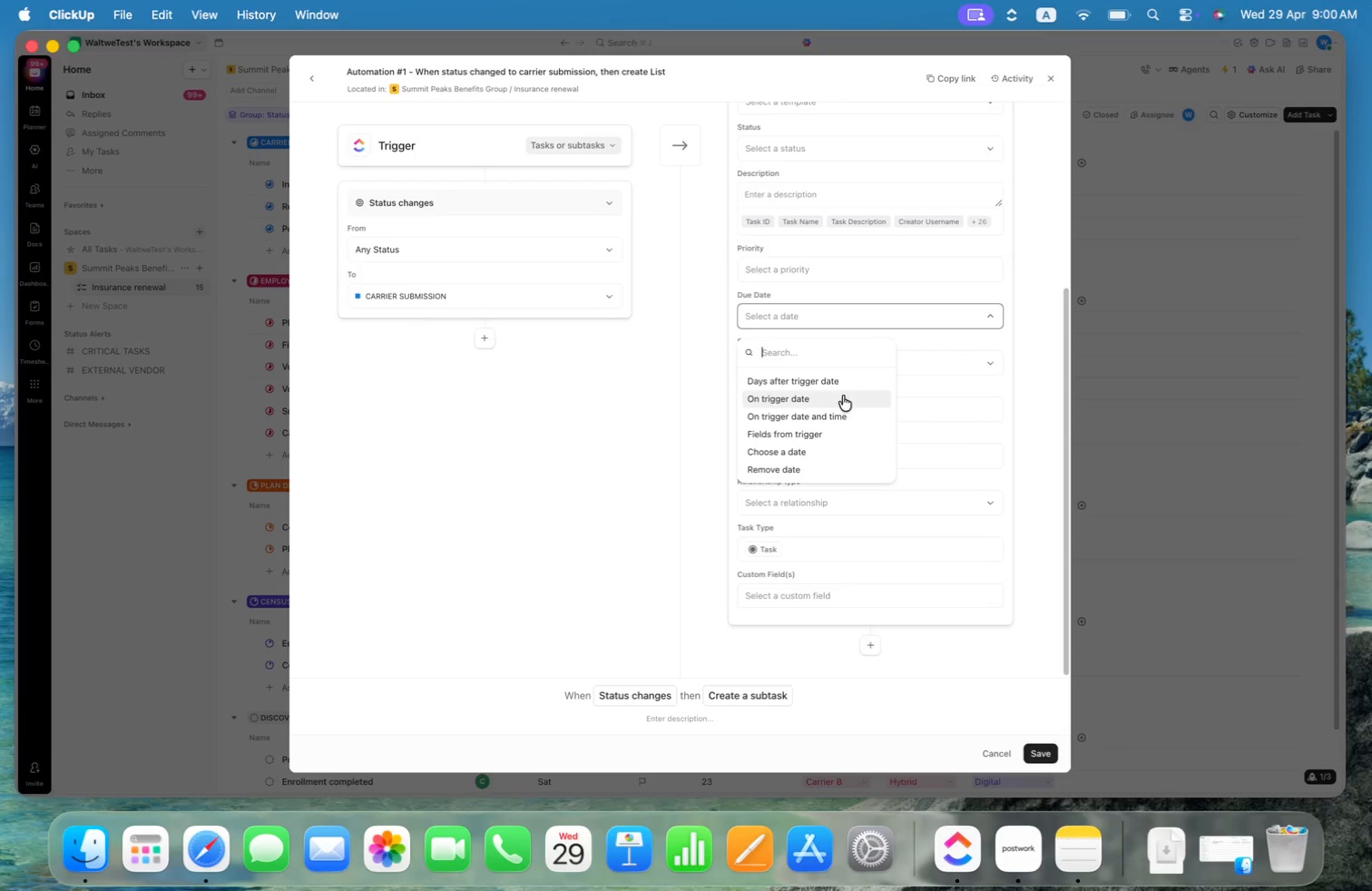 
left_click([835, 374])
 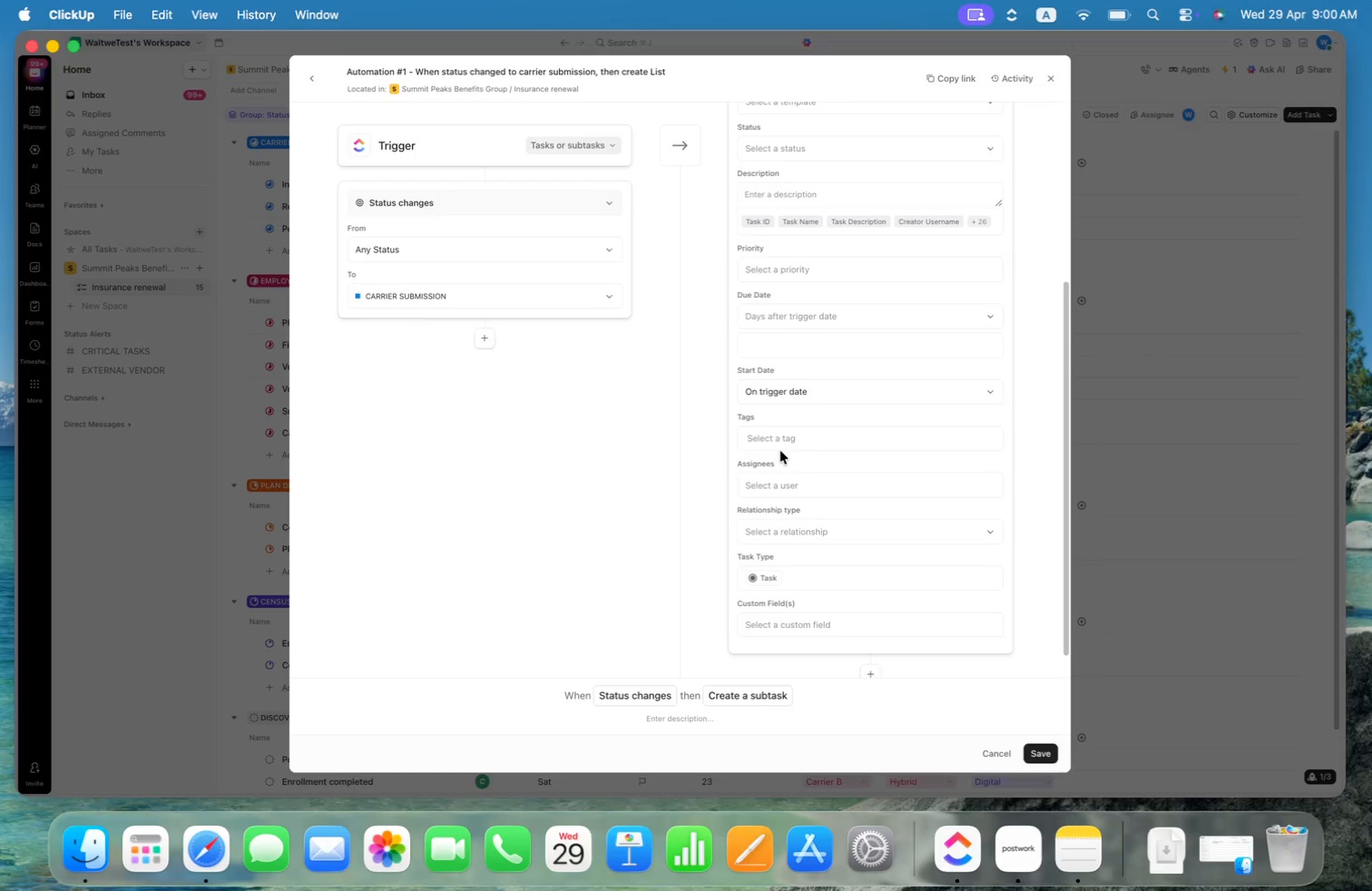 
left_click([818, 342])
 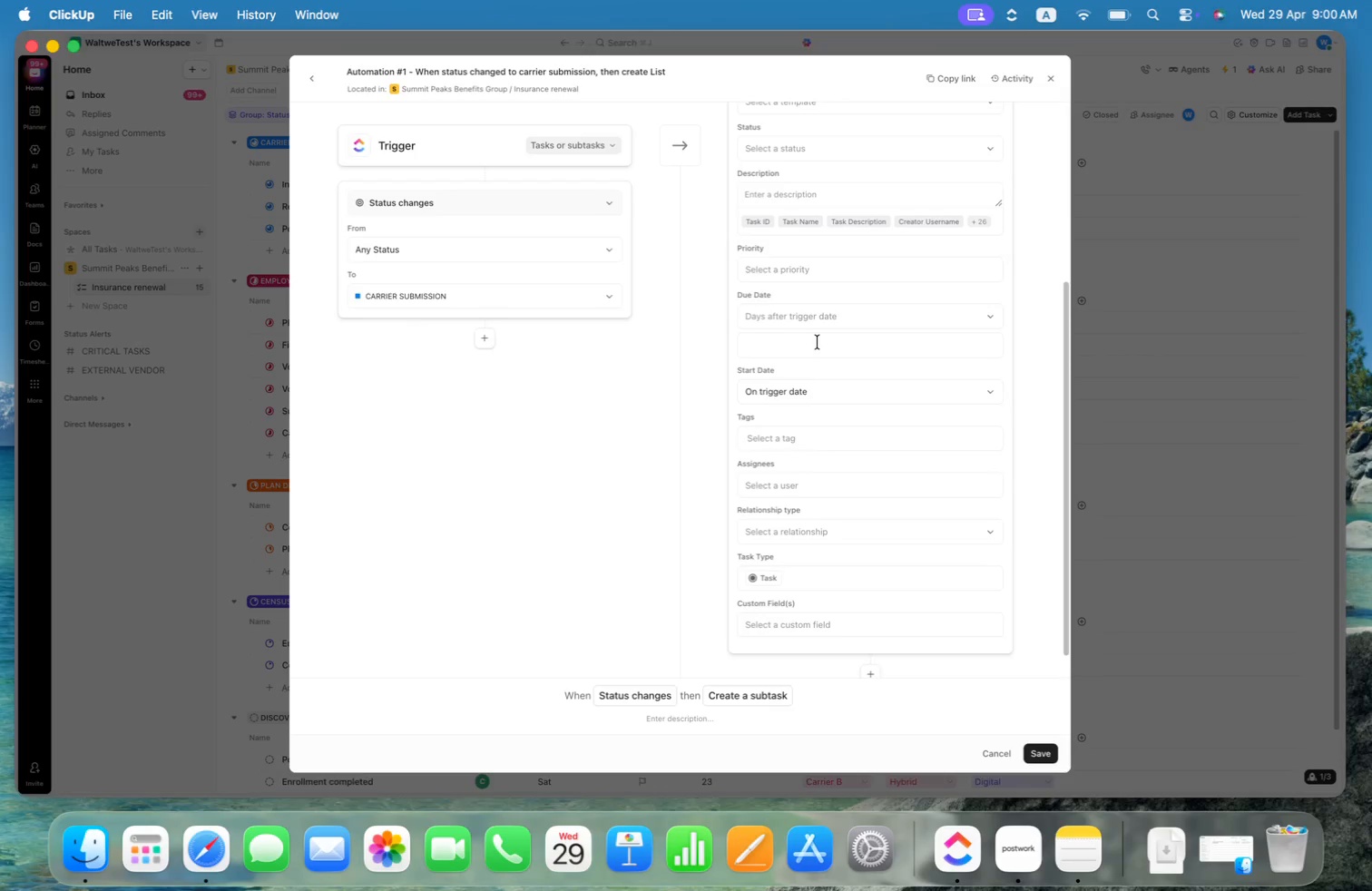 
key(5)
 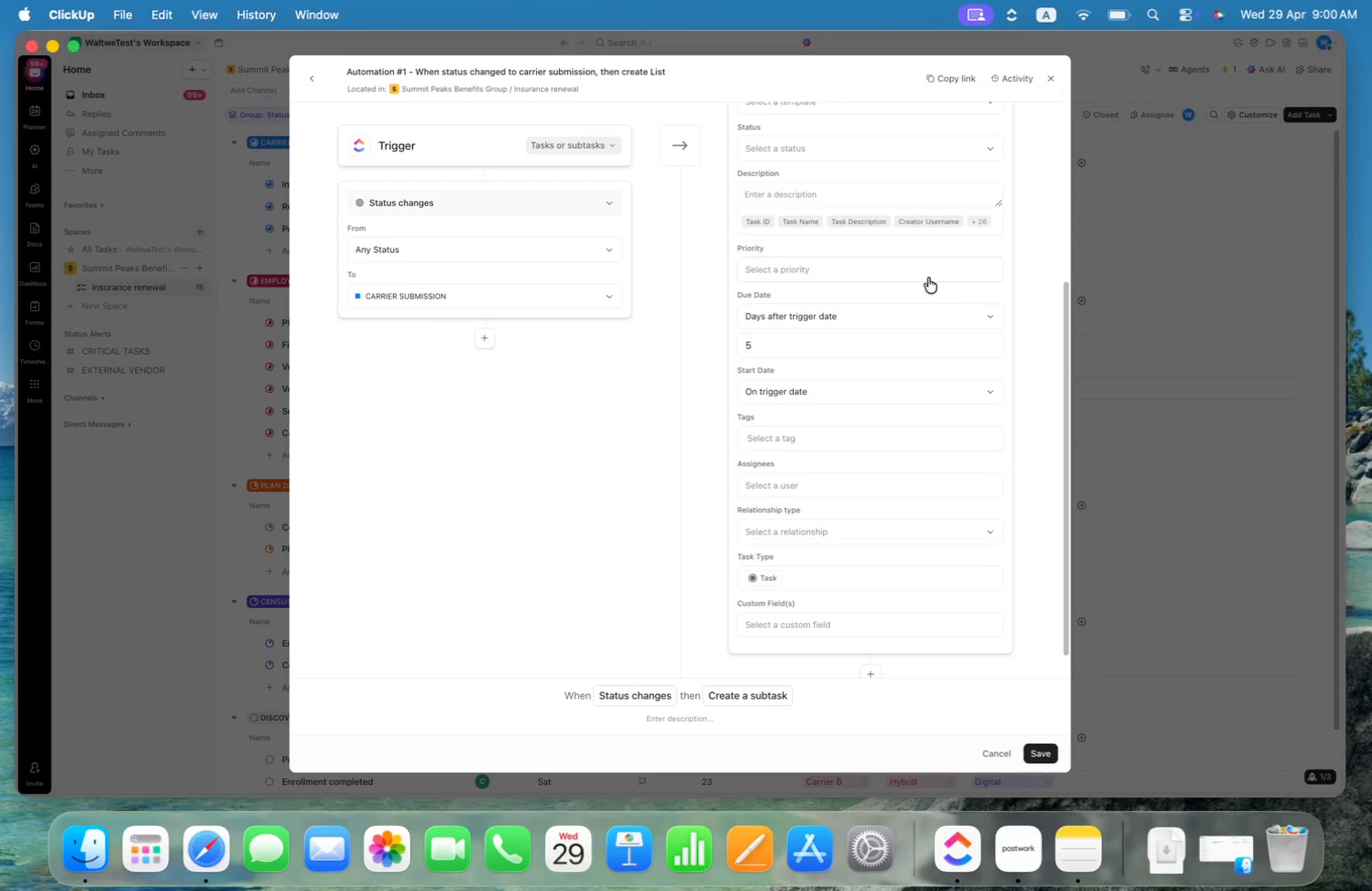 
left_click([918, 292])
 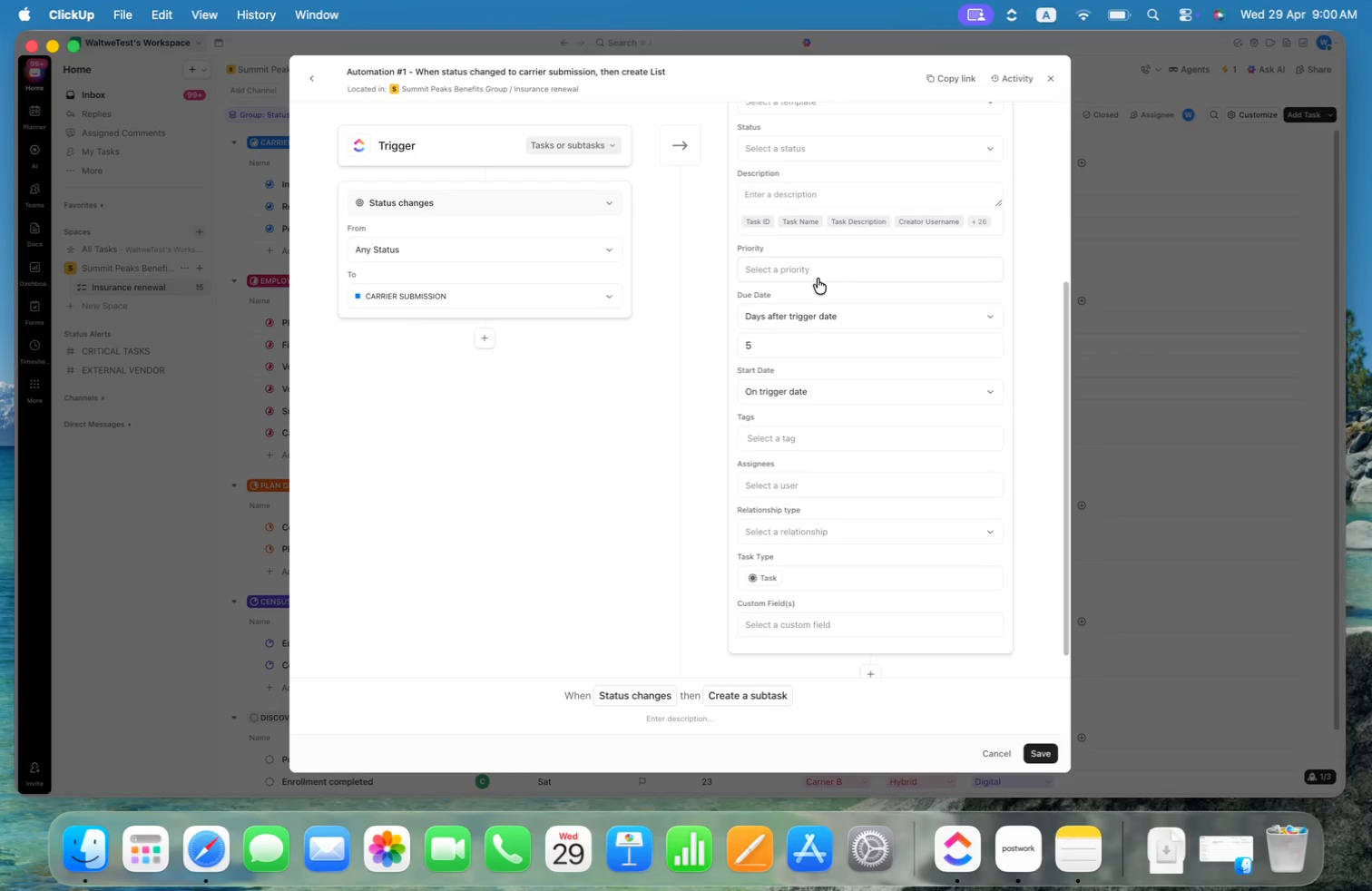 
scroll: coordinate [831, 287], scroll_direction: up, amount: 1.0
 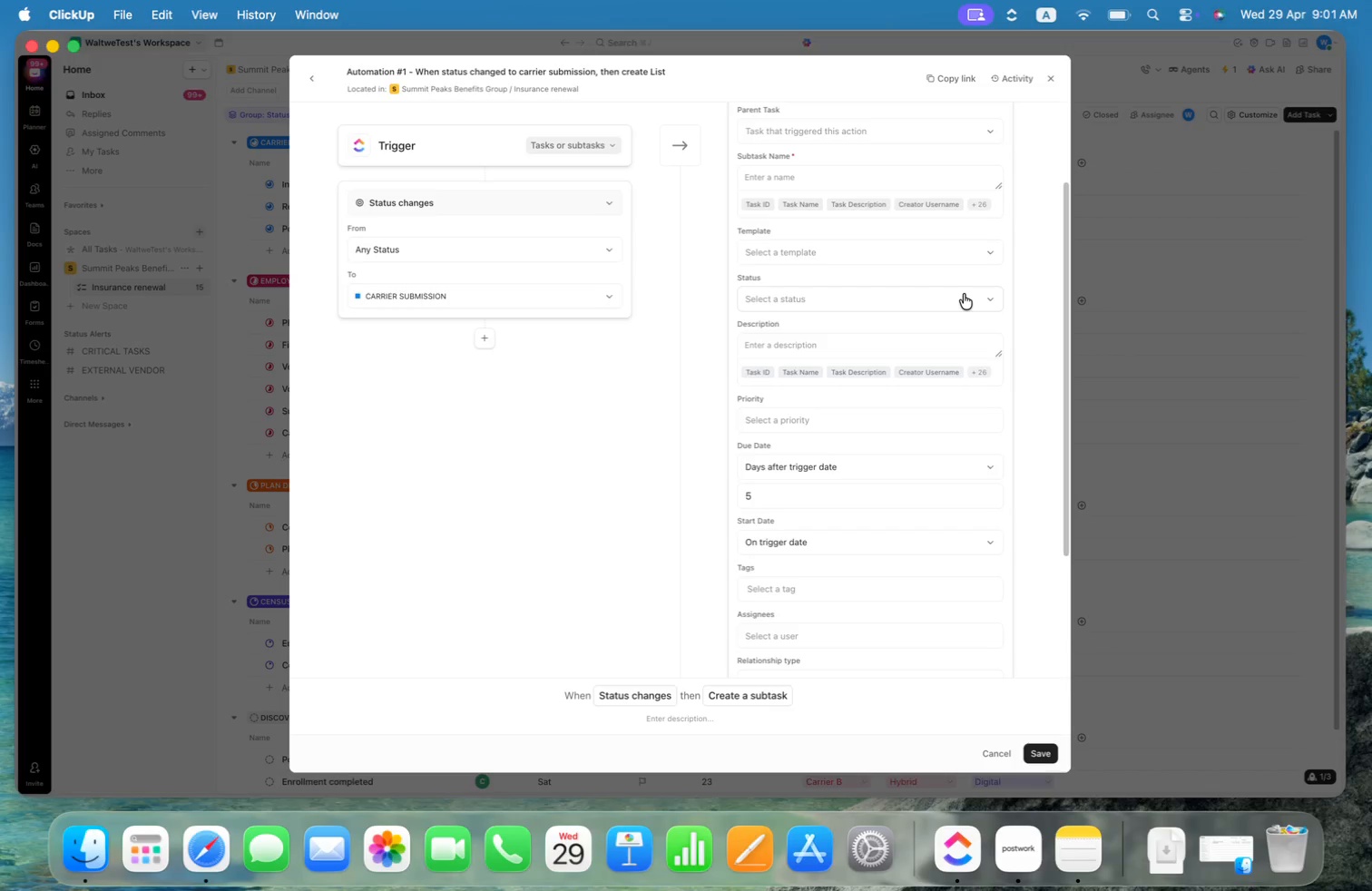 
wait(7.49)
 